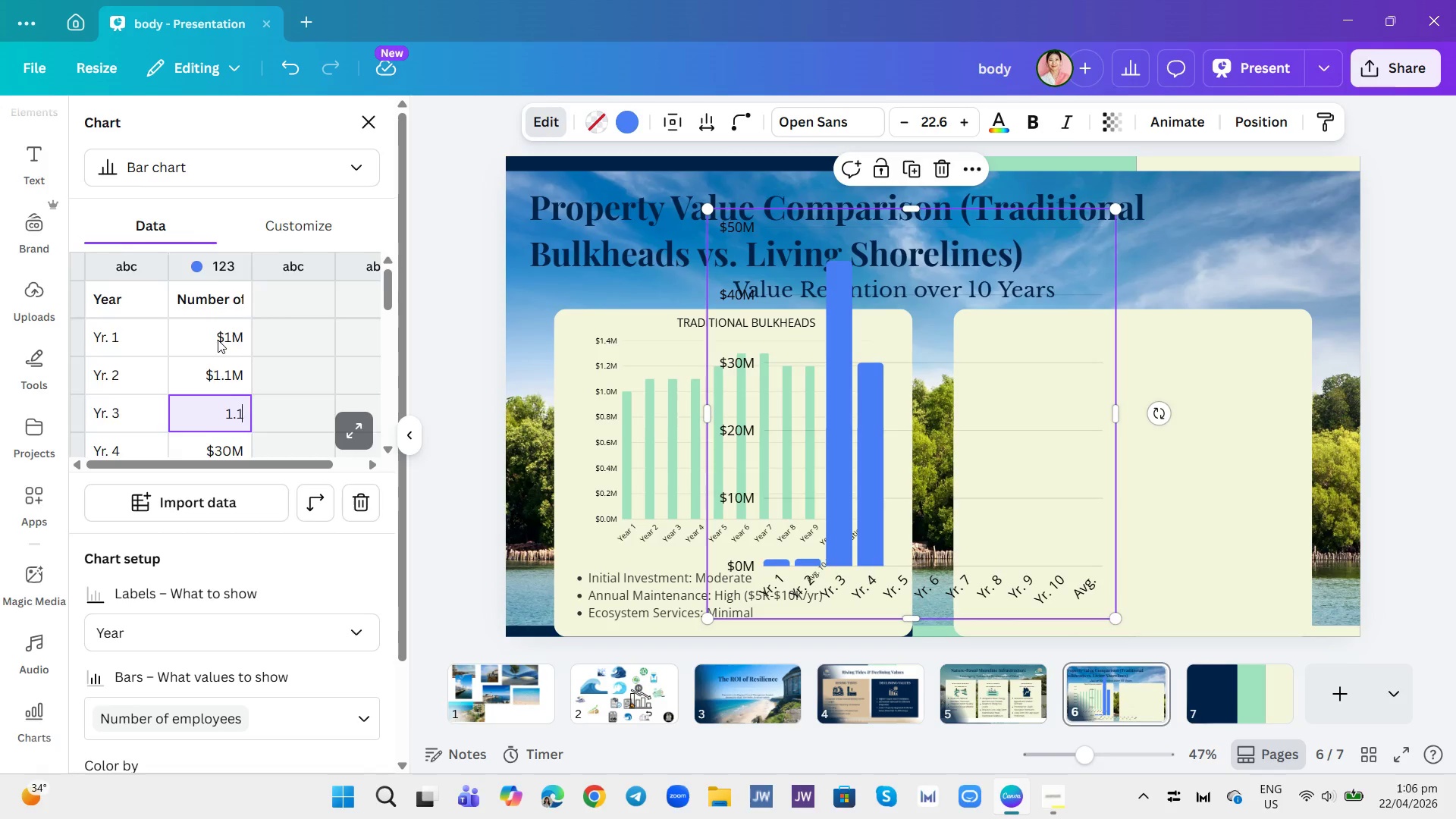 
key(Enter)
 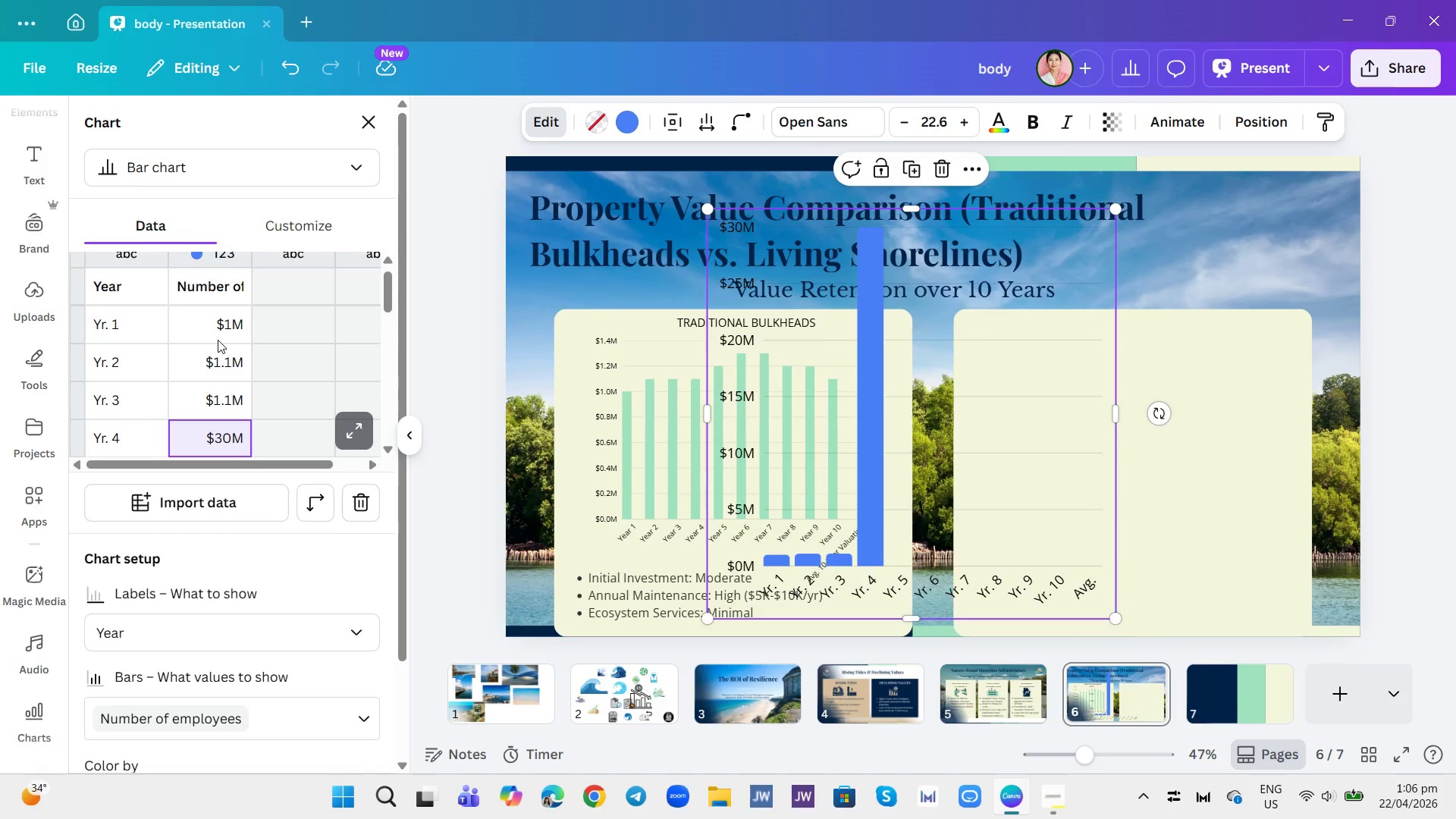 
wait(5.41)
 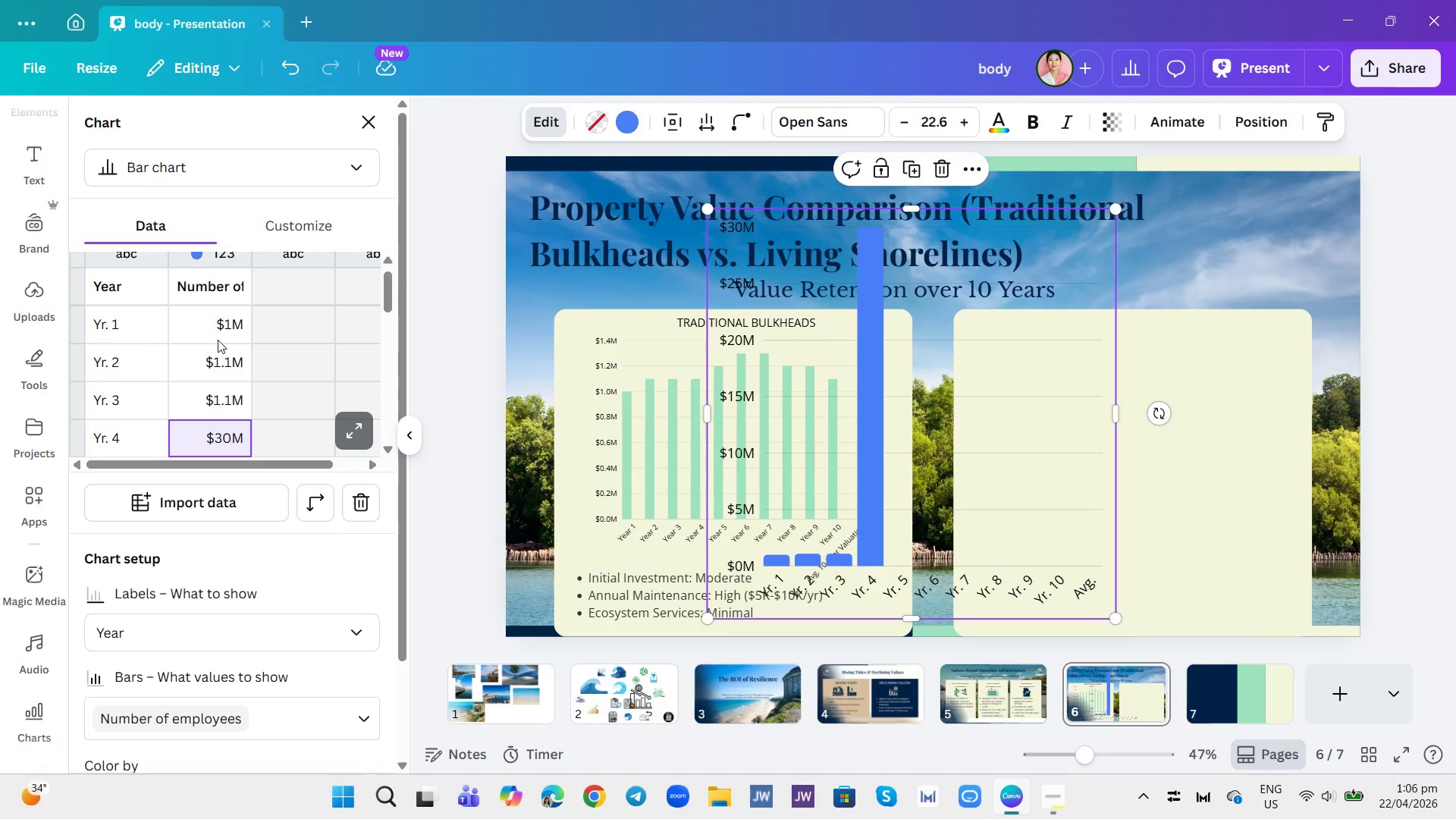 
key(1)
 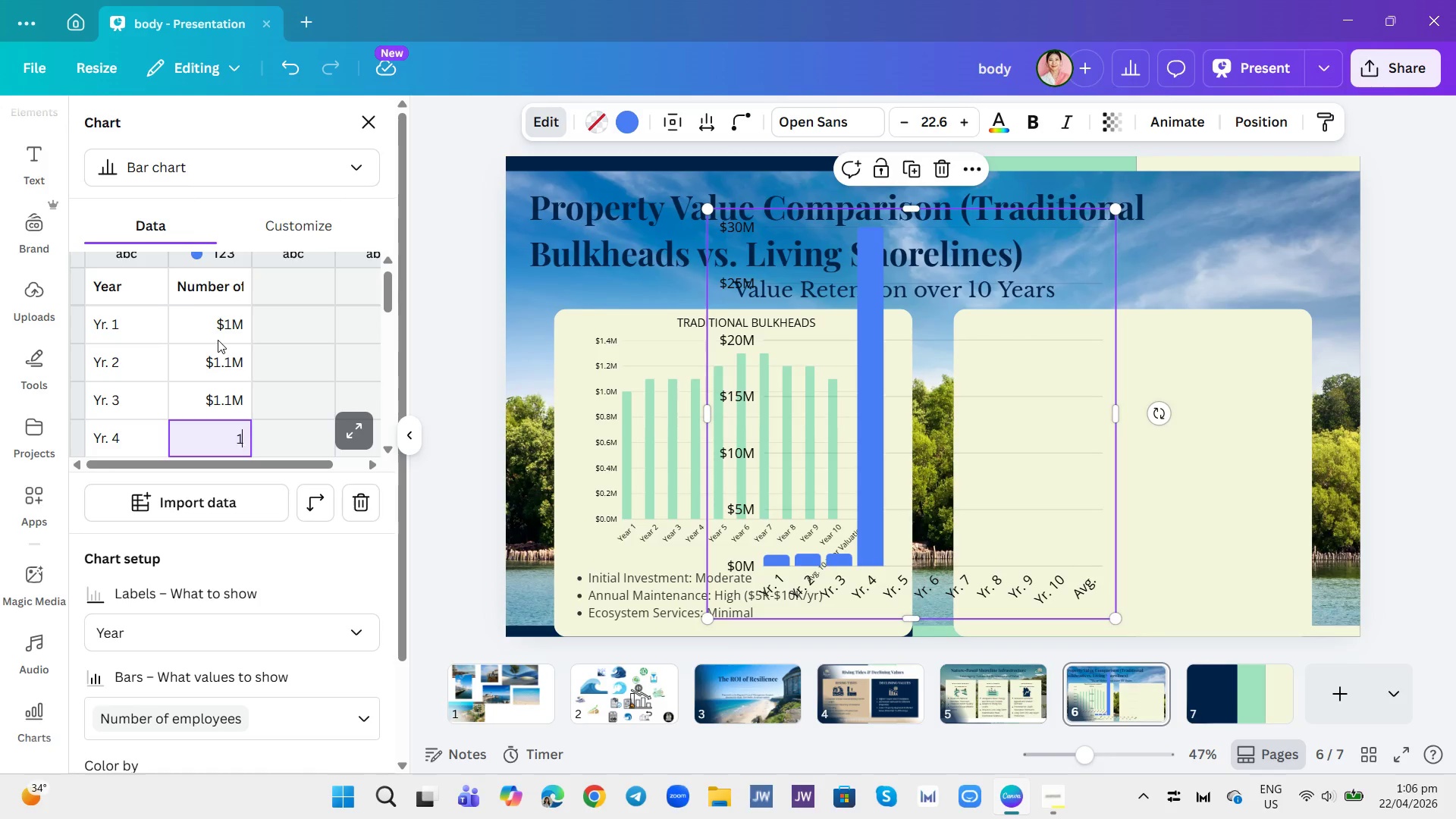 
key(Period)
 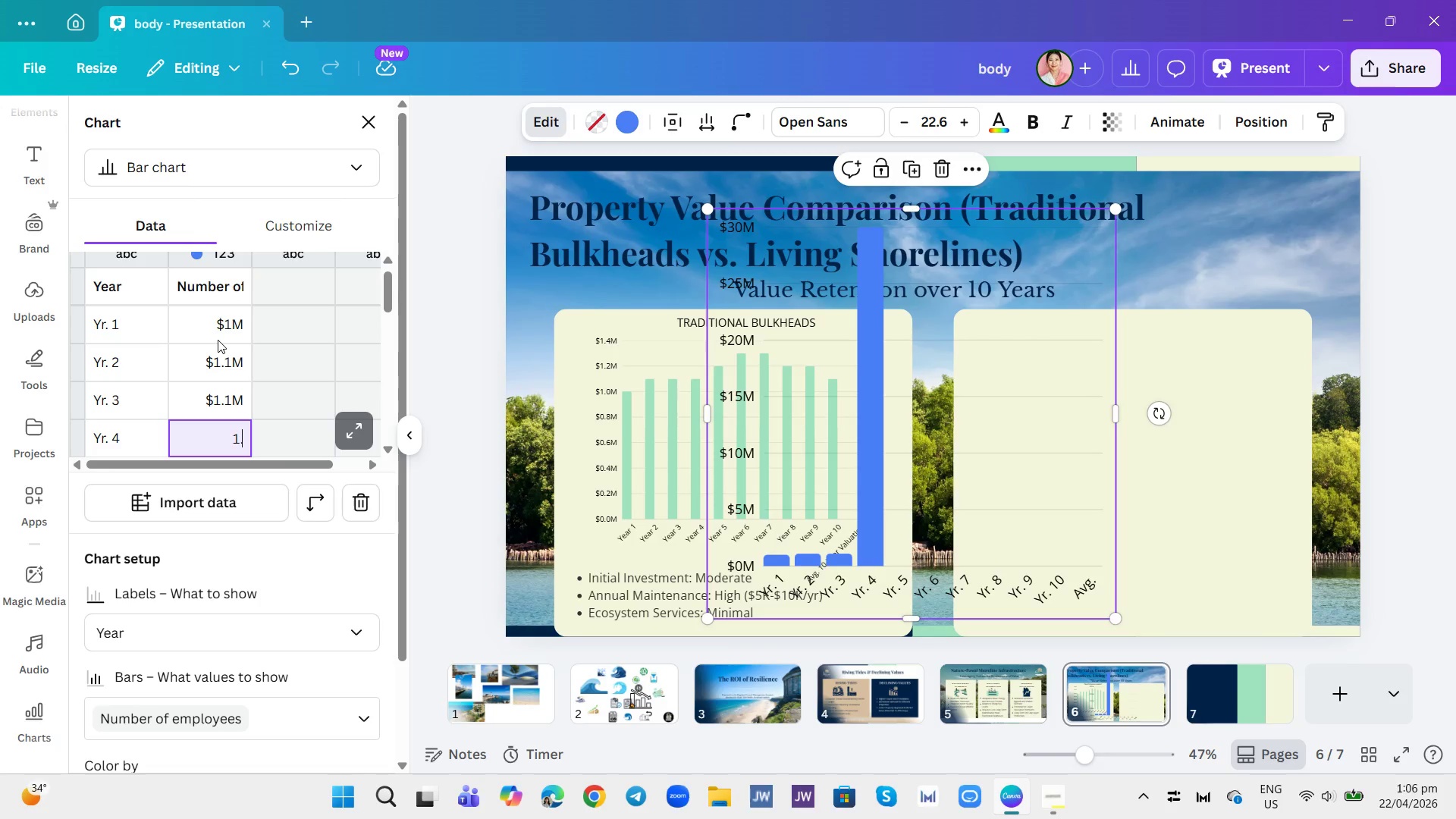 
key(1)
 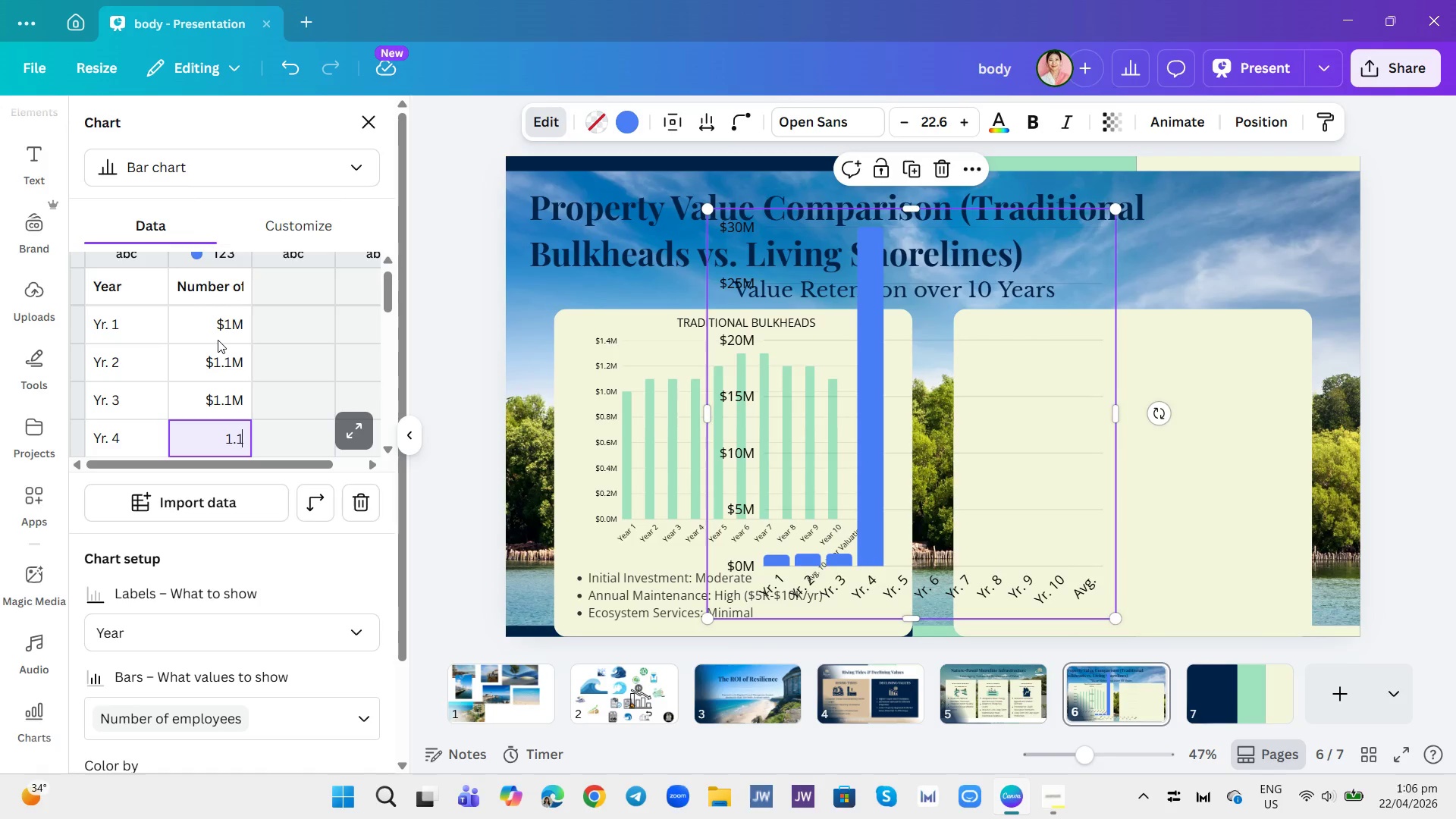 
key(Enter)
 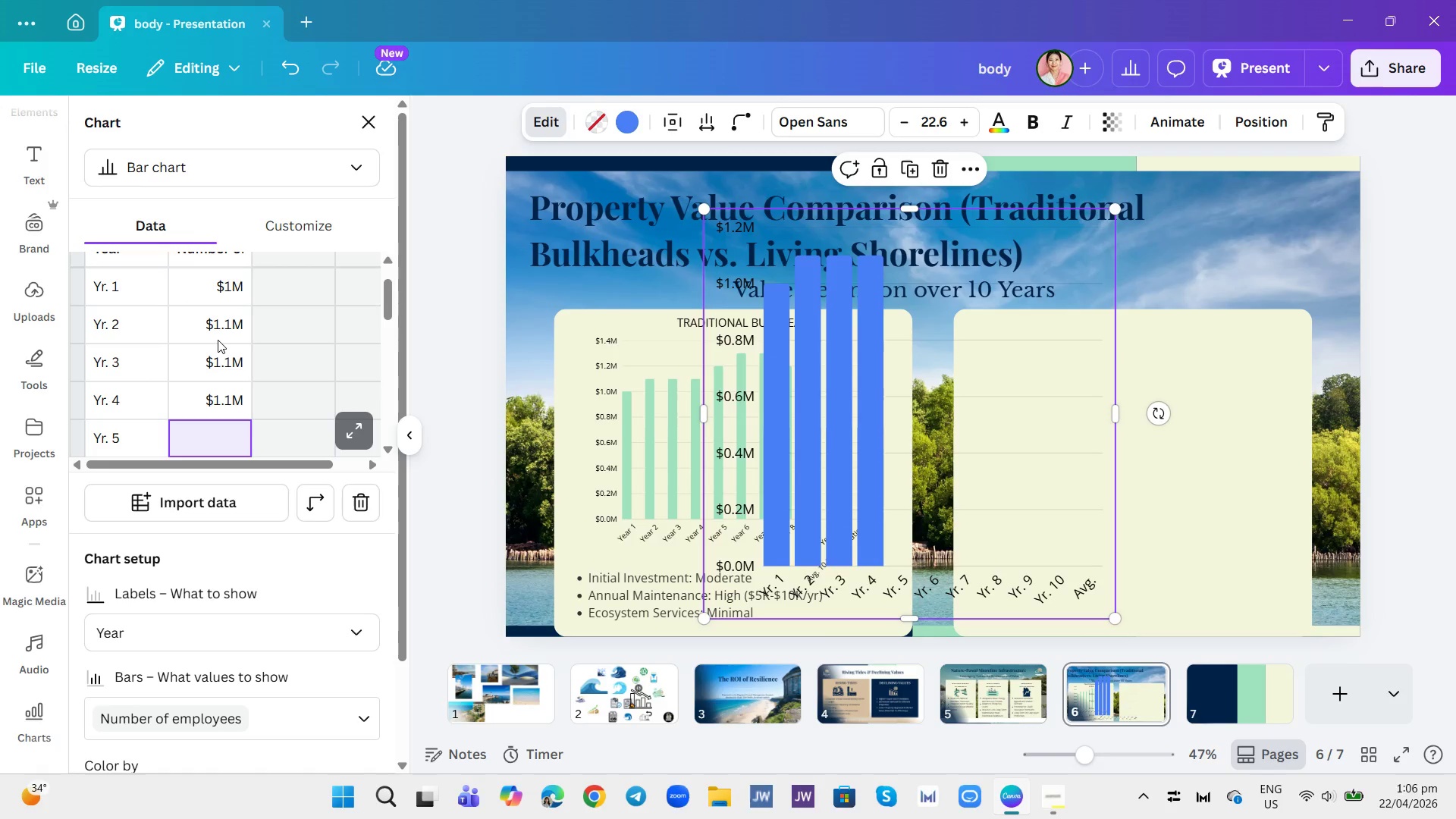 
key(1)
 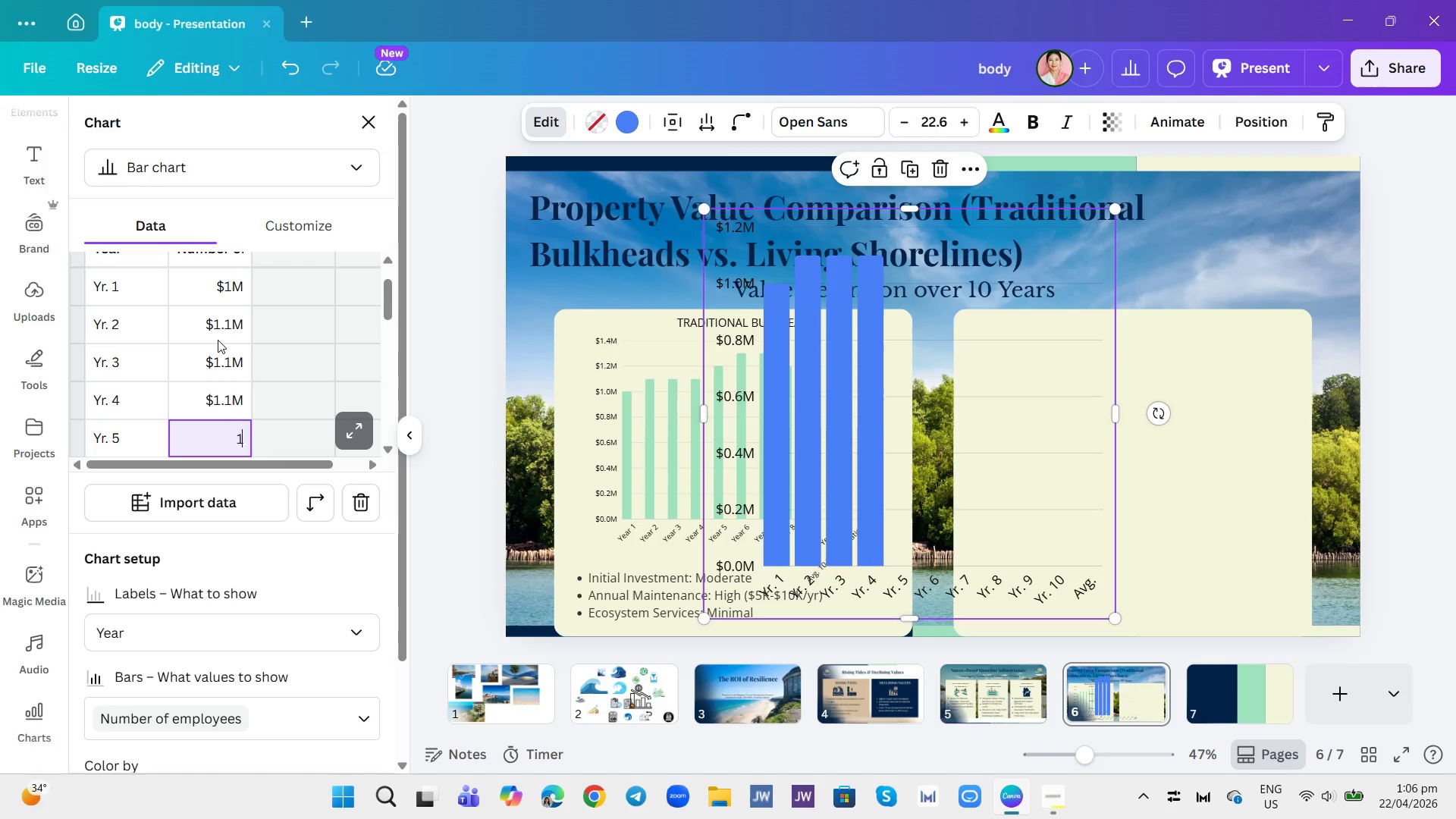 
key(Period)
 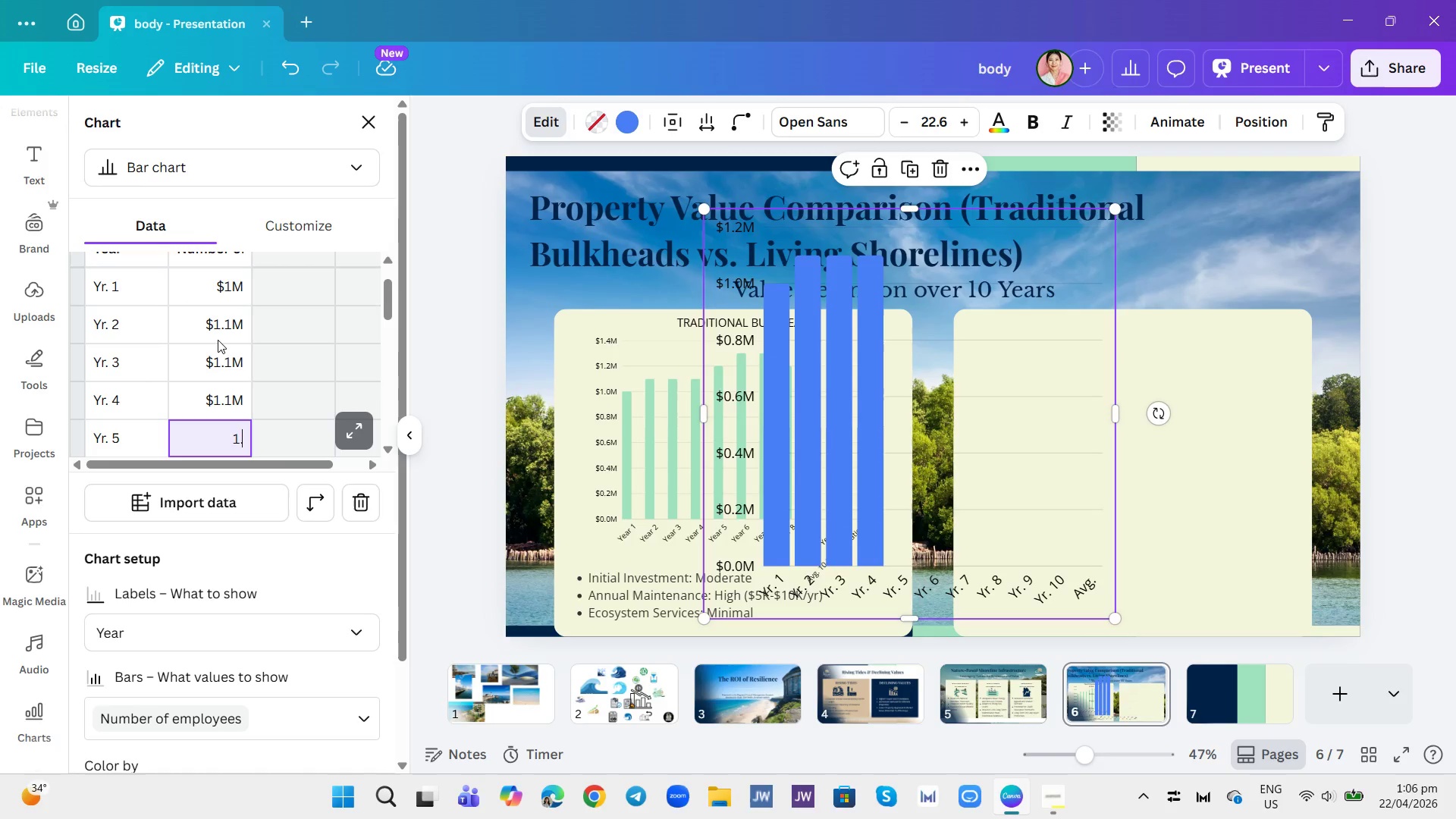 
key(1)
 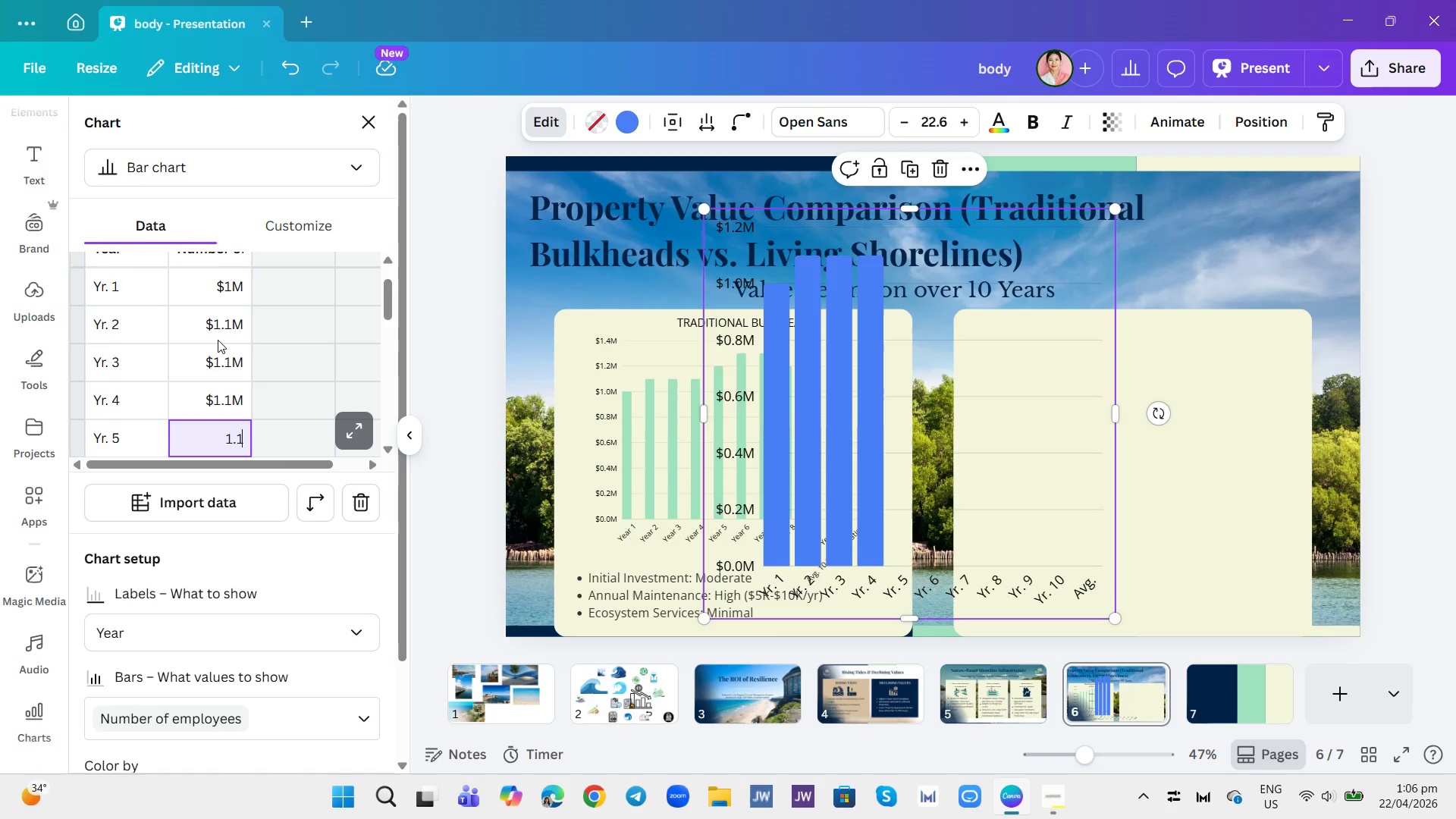 
key(Enter)
 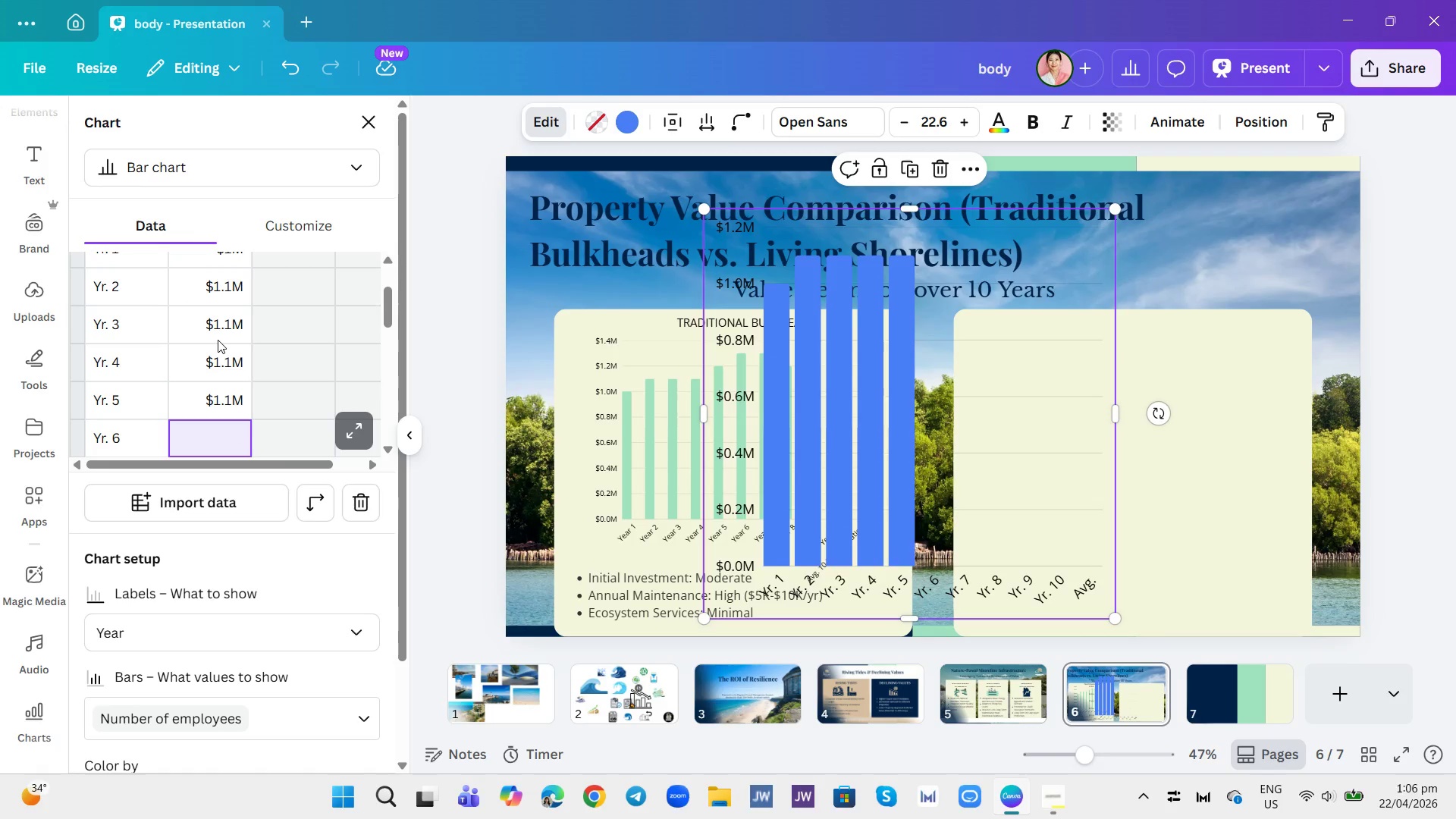 
key(1)
 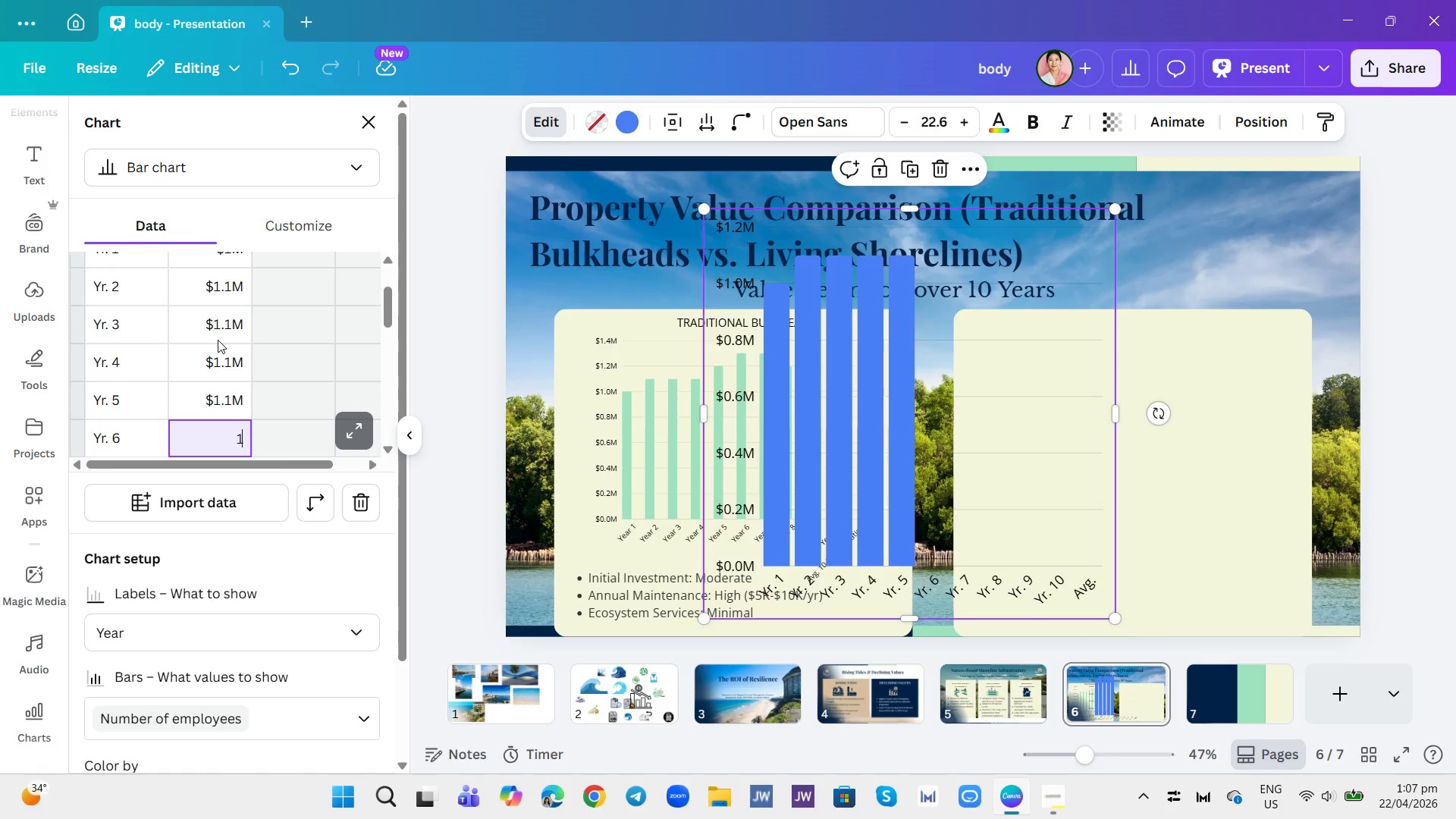 
key(Period)
 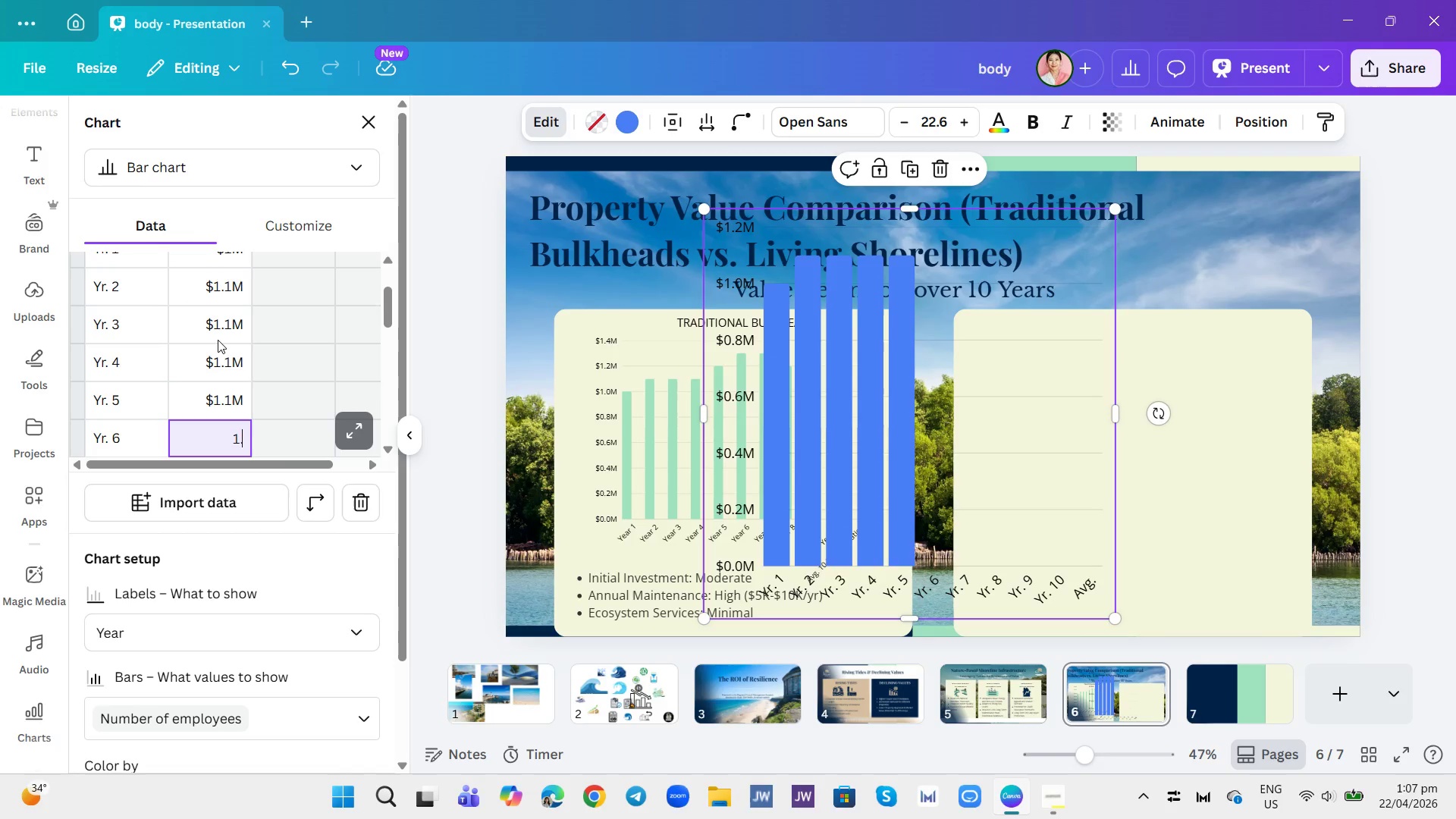 
key(2)
 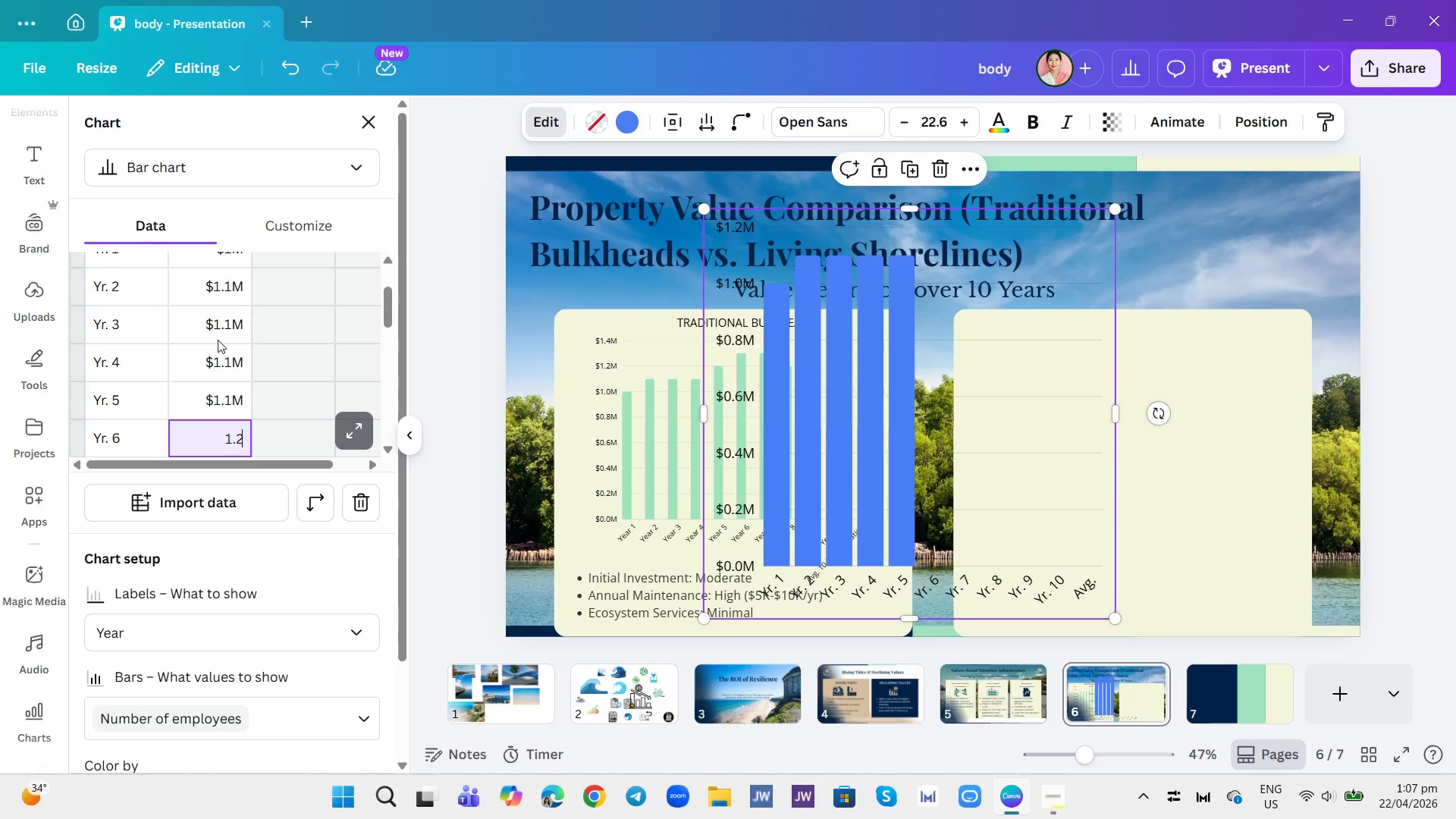 
key(Enter)
 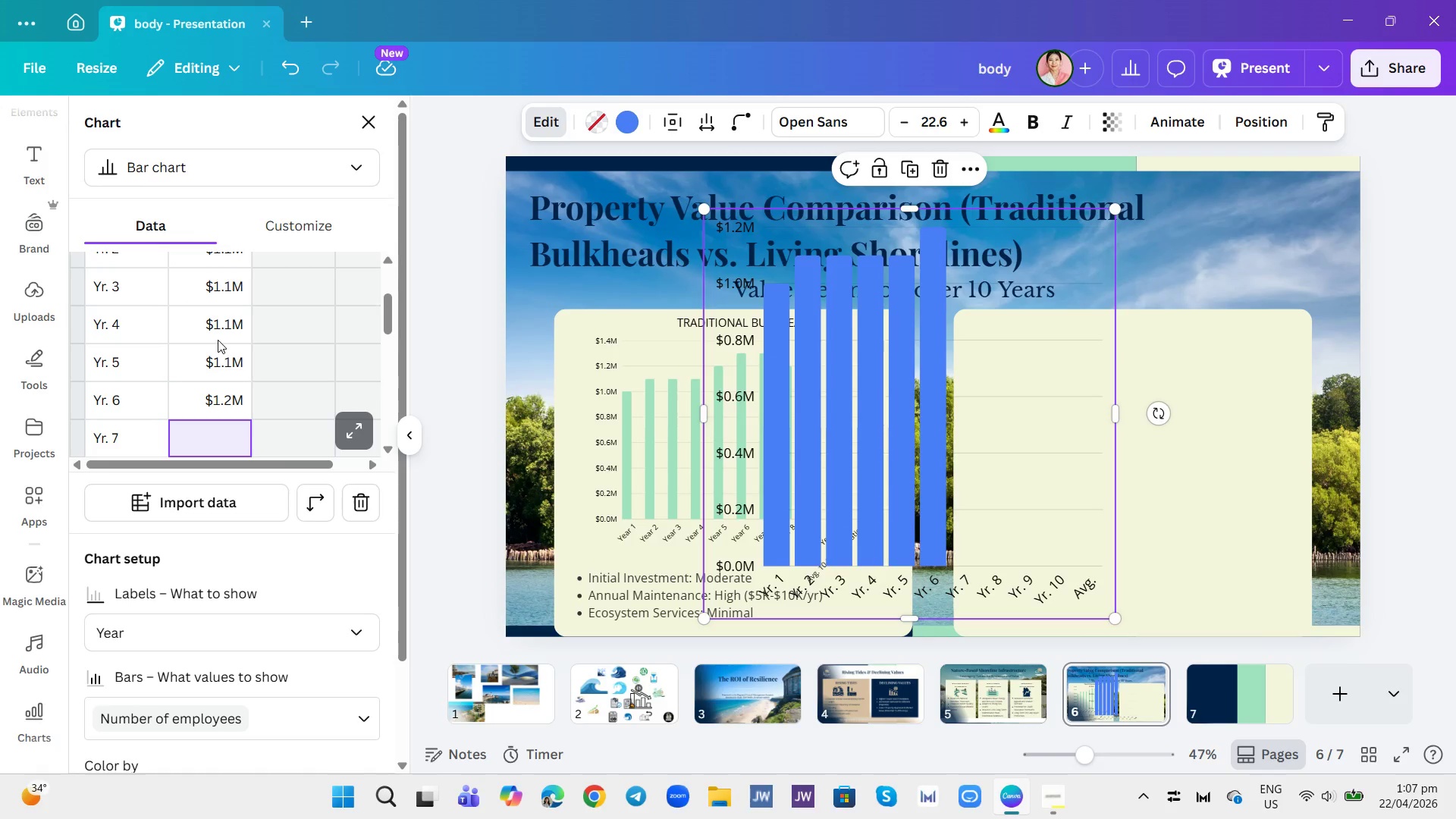 
key(1)
 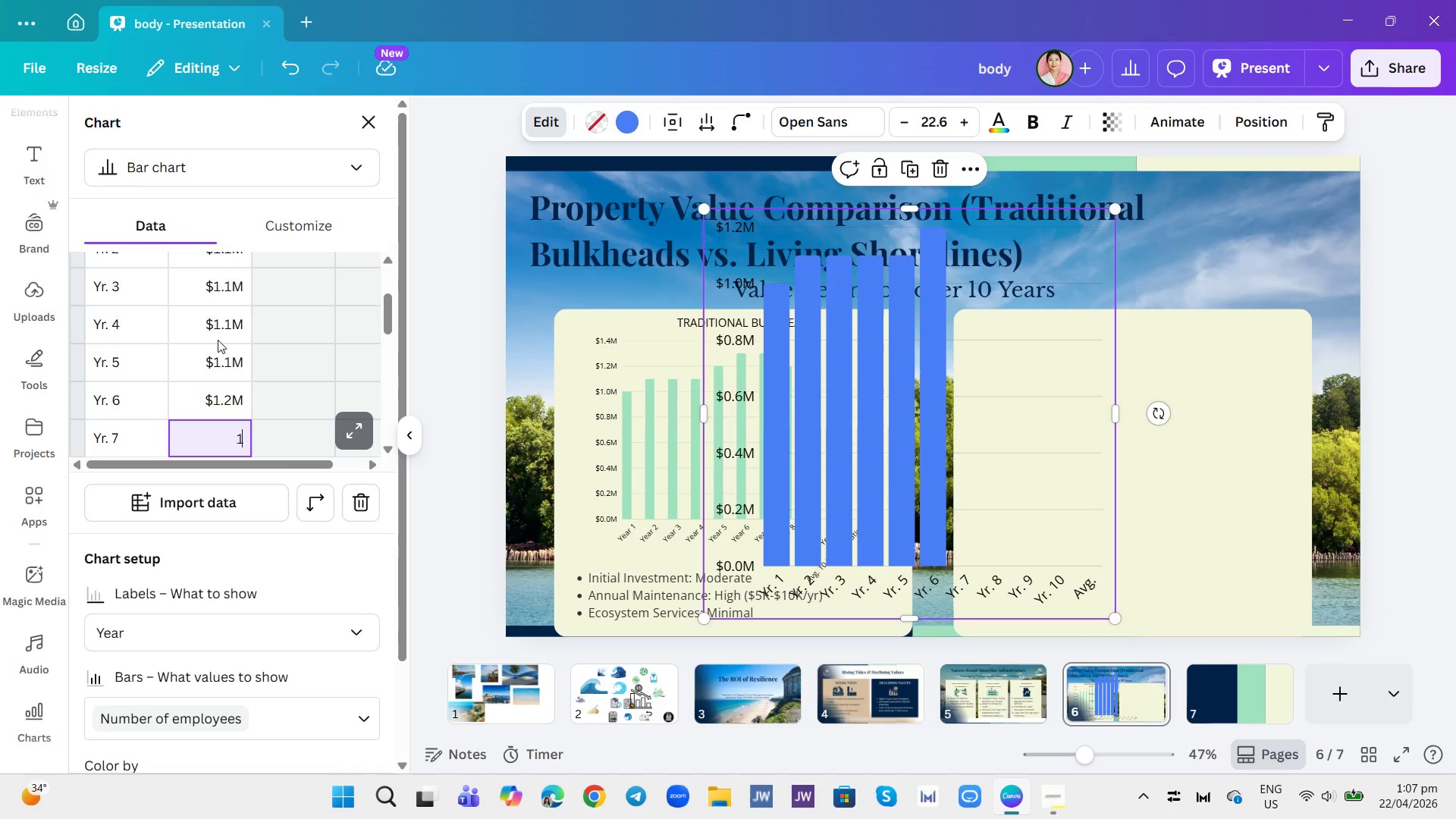 
key(Period)
 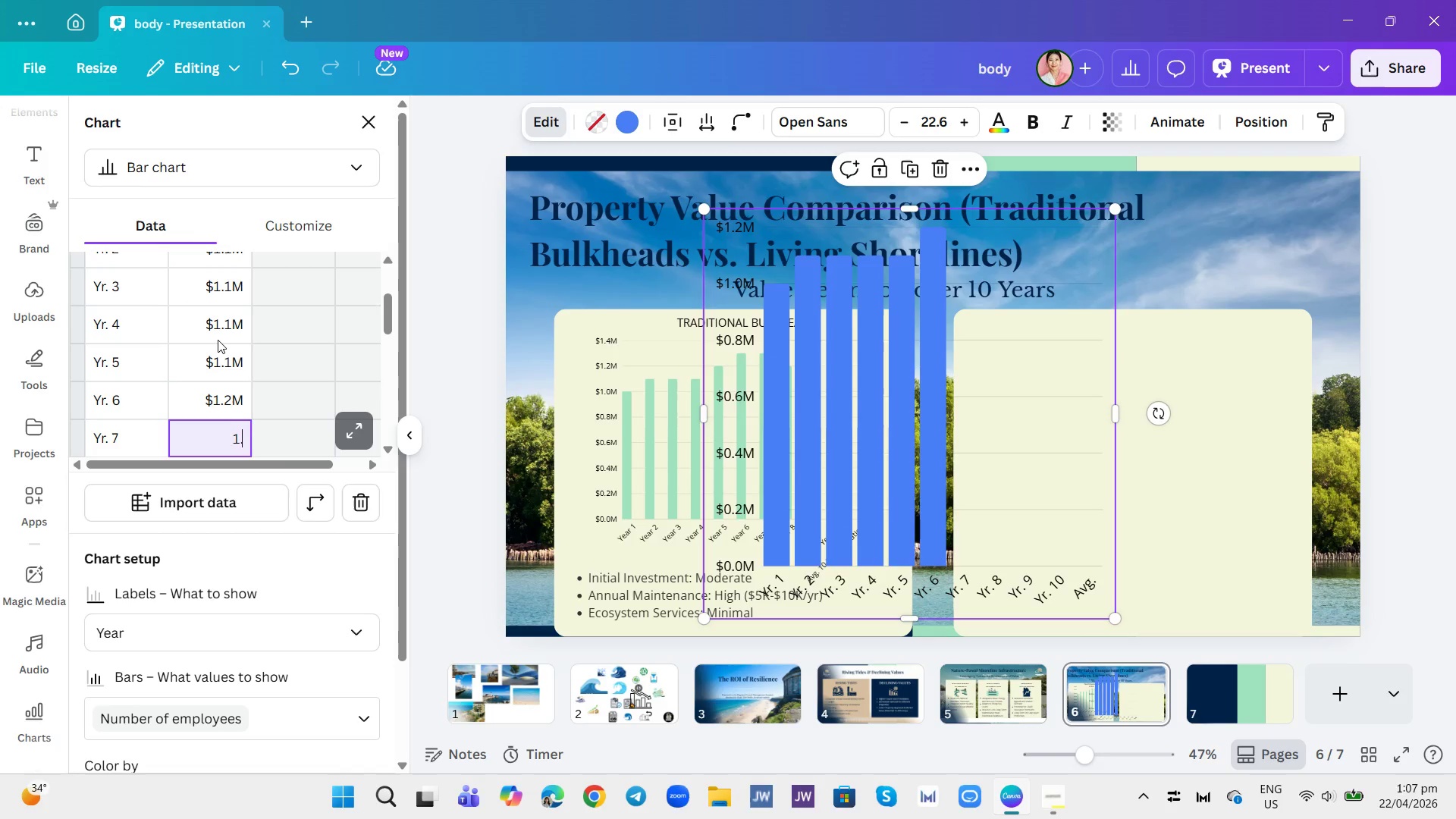 
key(2)
 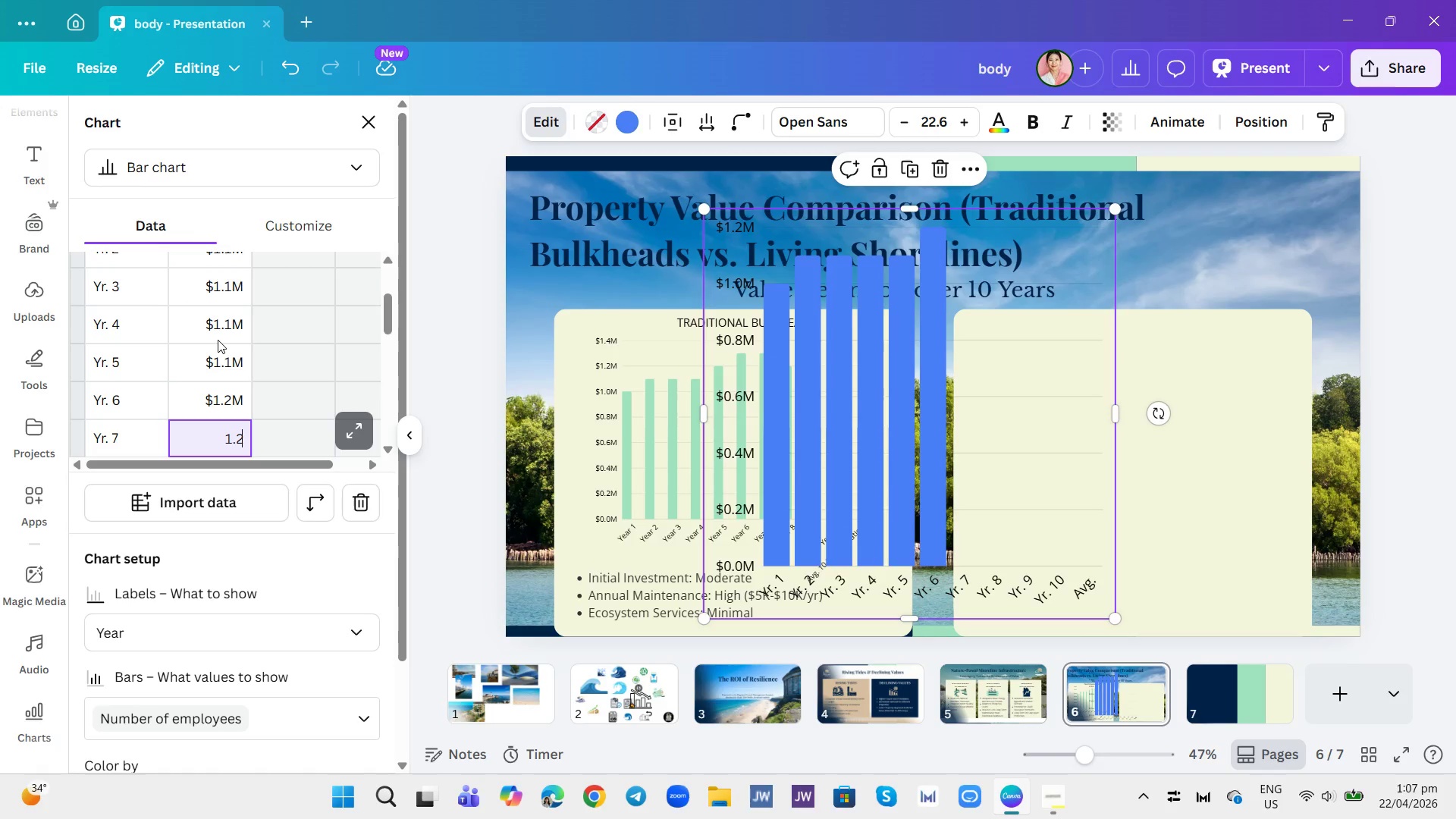 
key(Enter)
 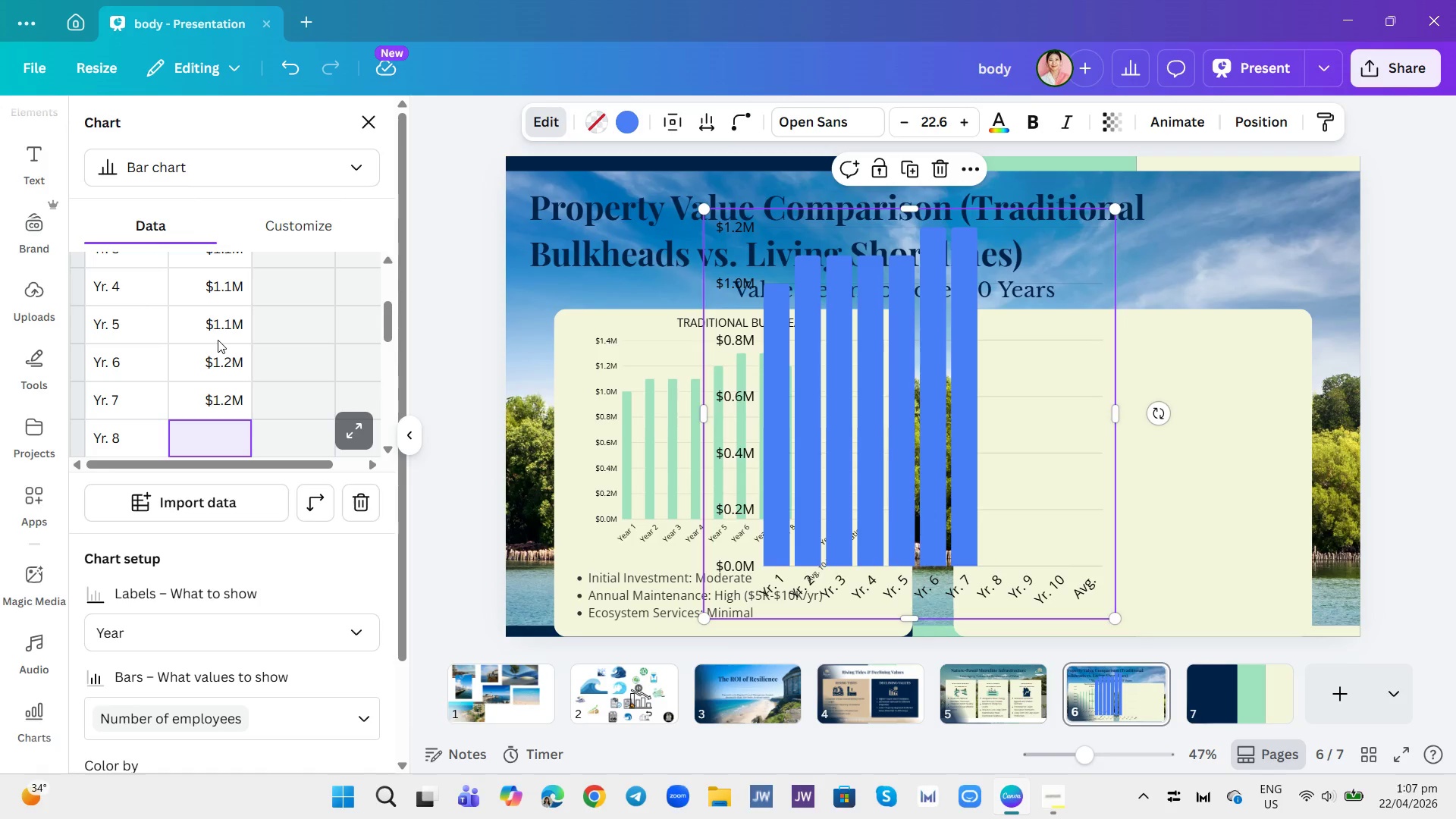 
key(1)
 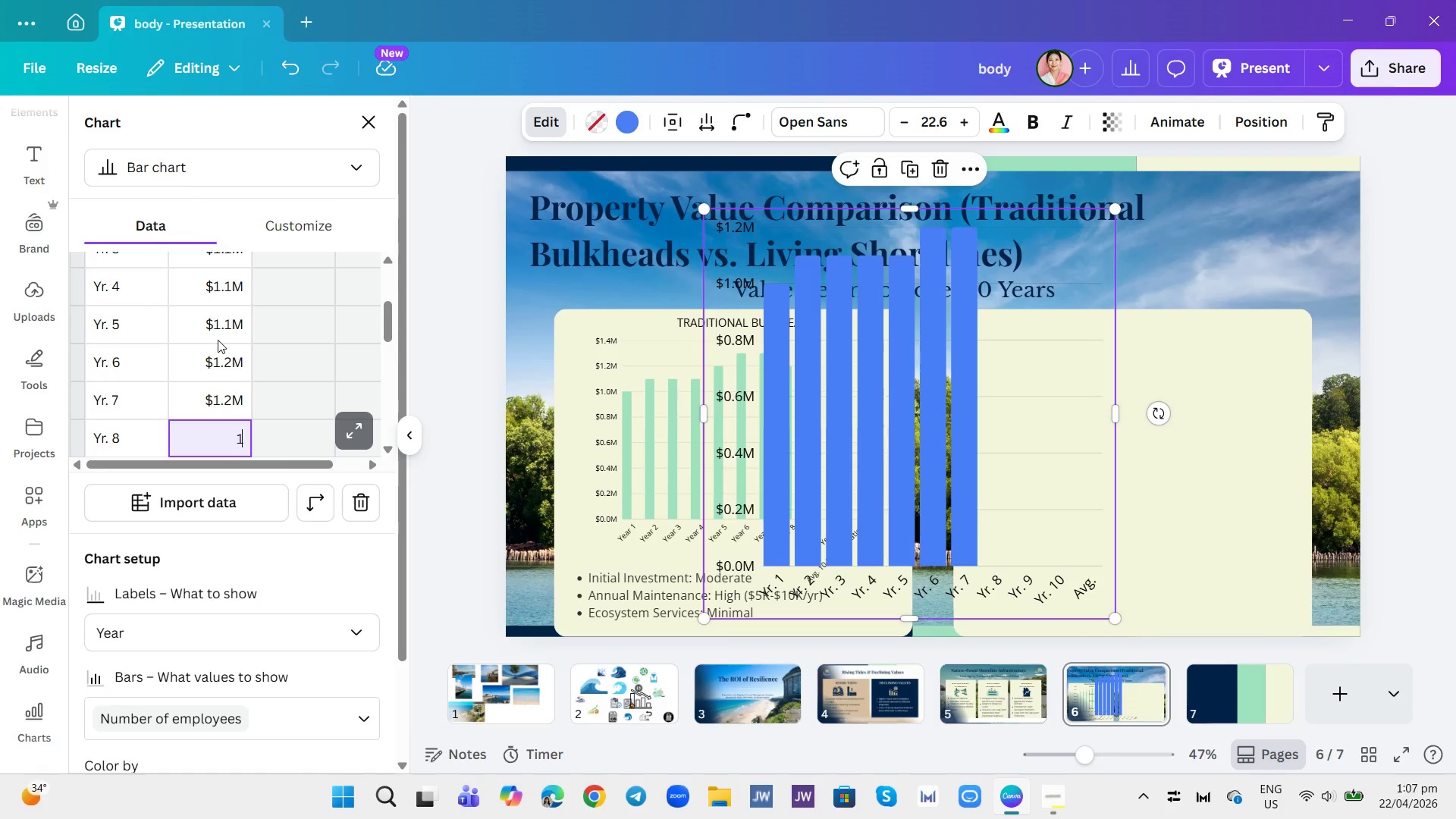 
key(Period)
 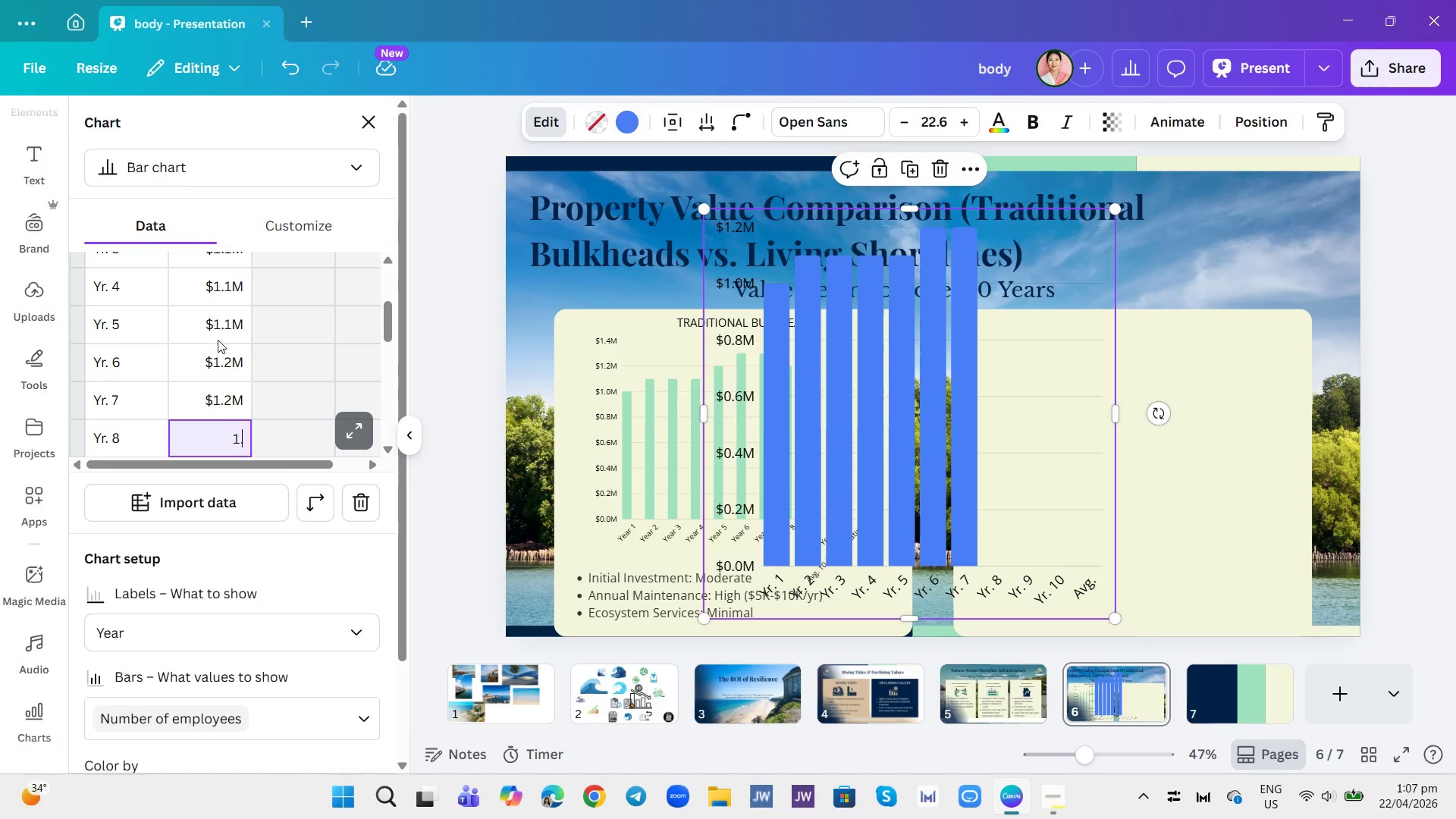 
key(3)
 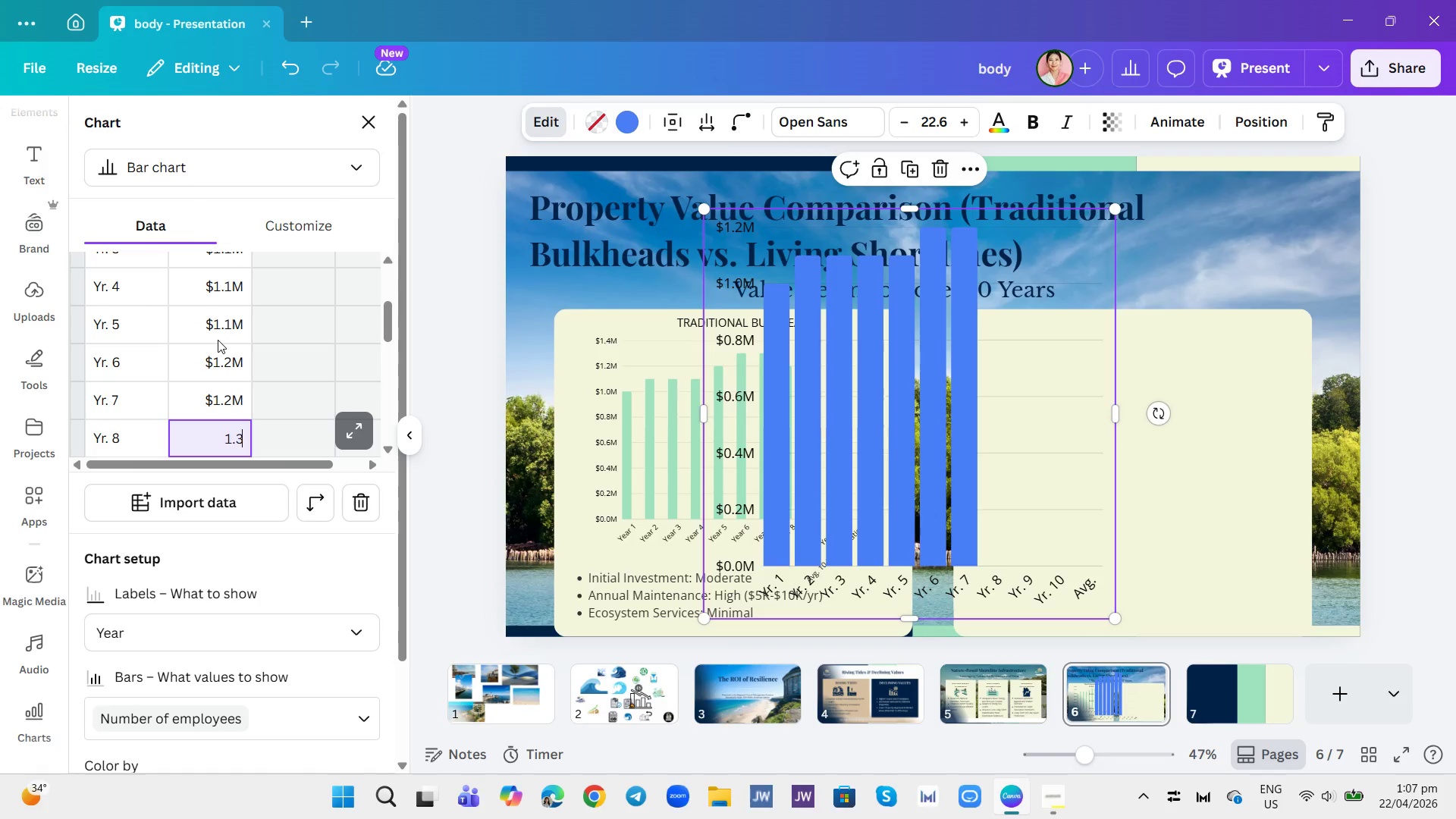 
key(Enter)
 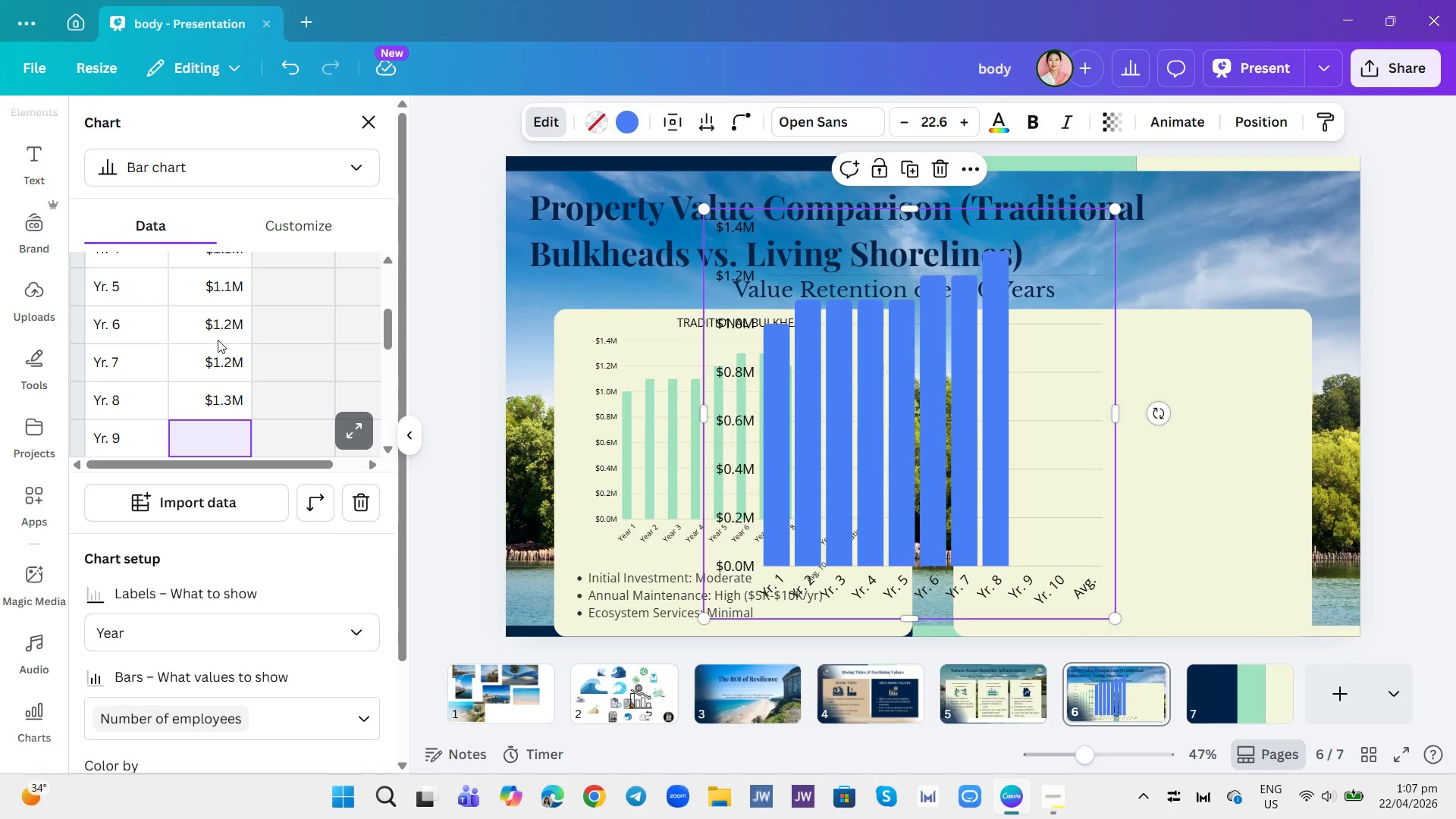 
key(1)
 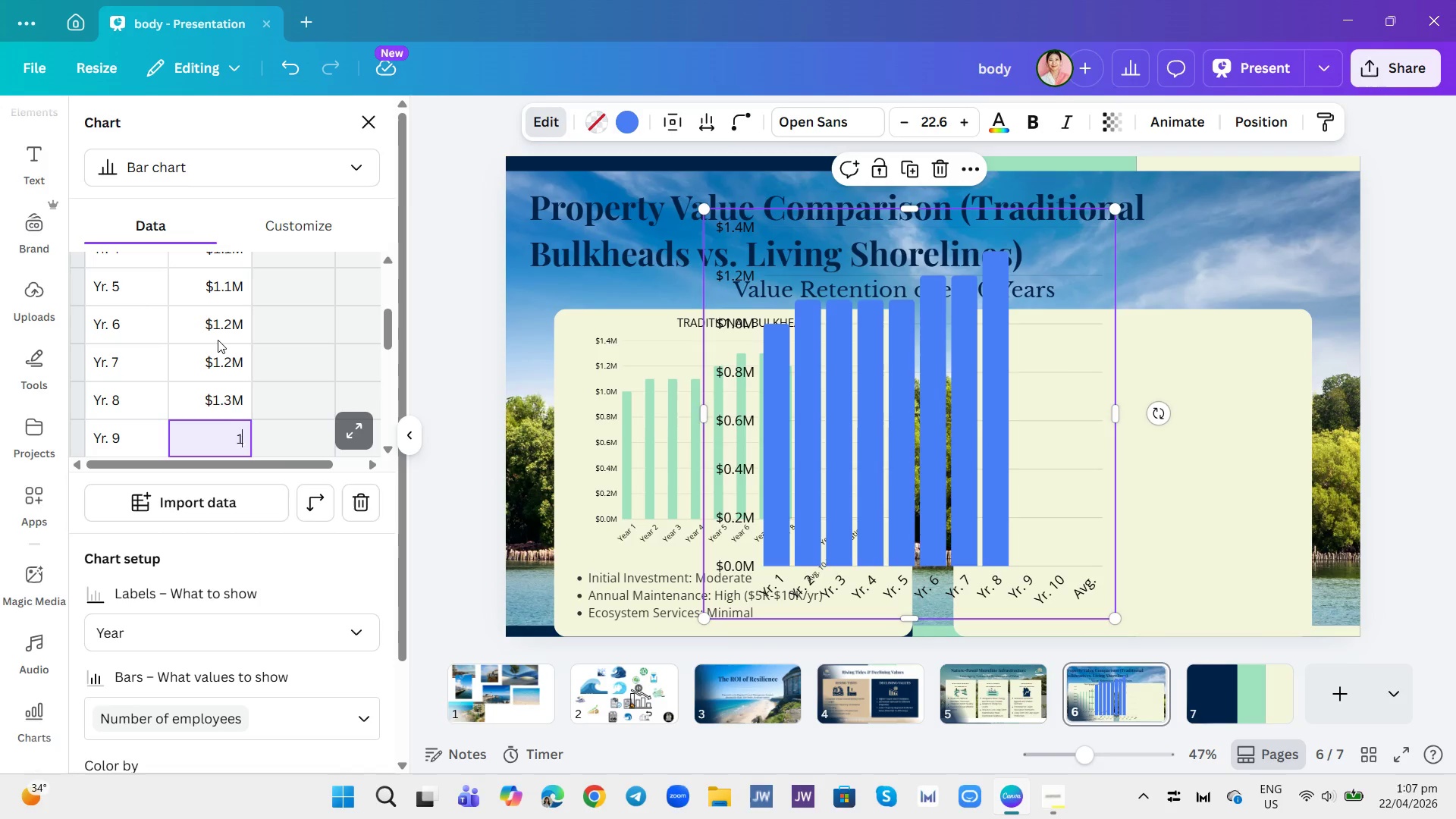 
key(Period)
 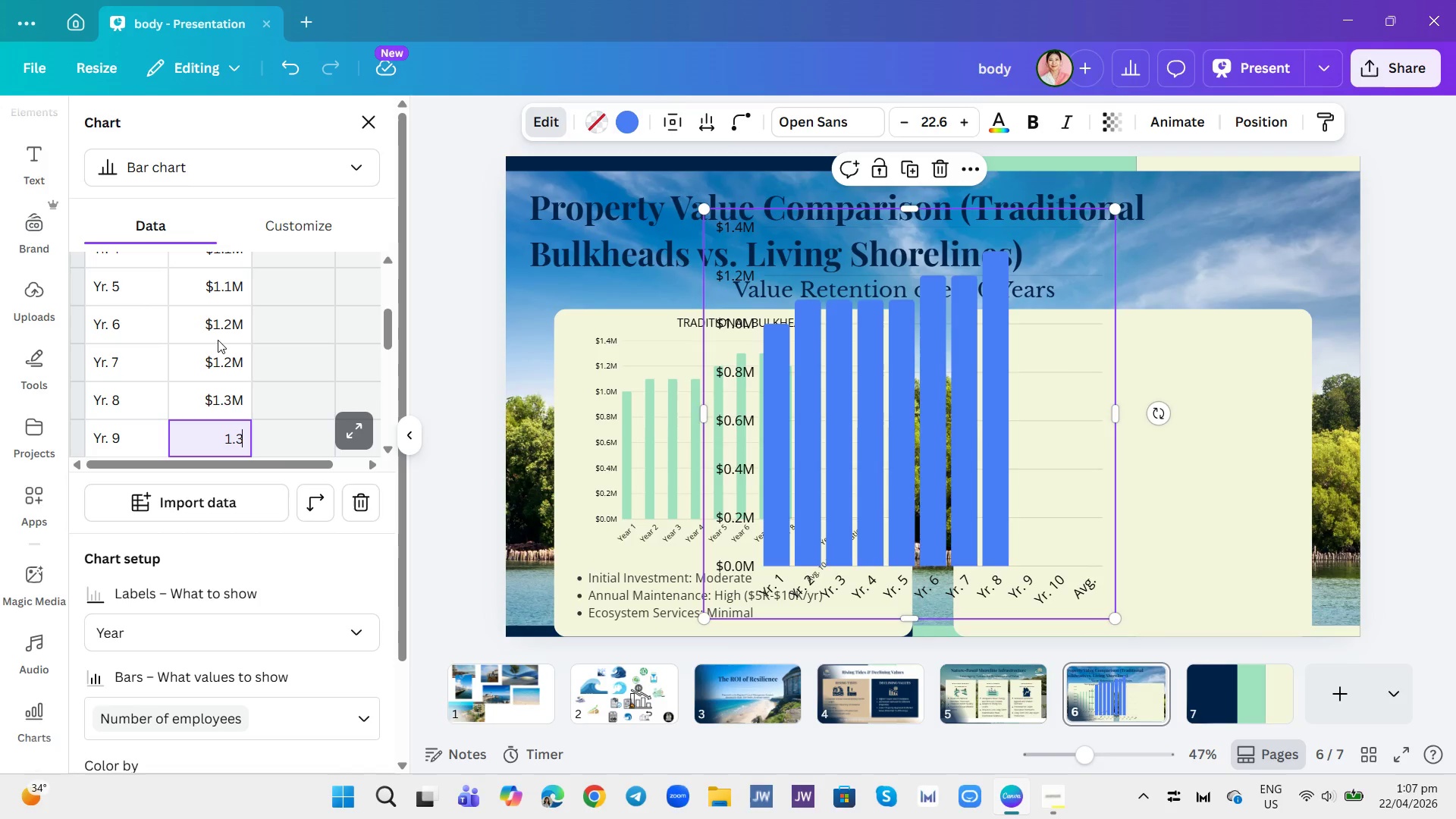 
key(3)
 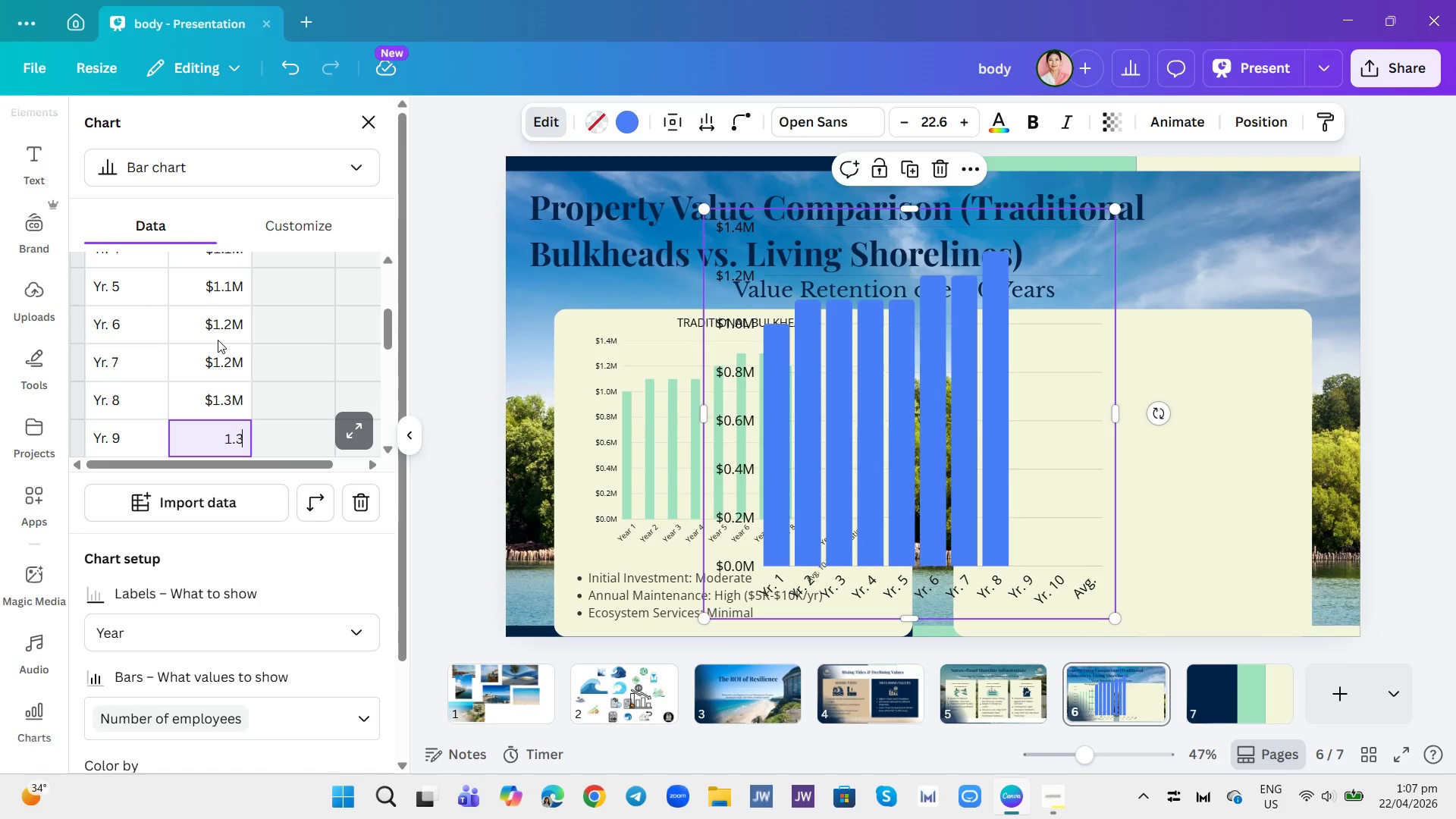 
key(Enter)
 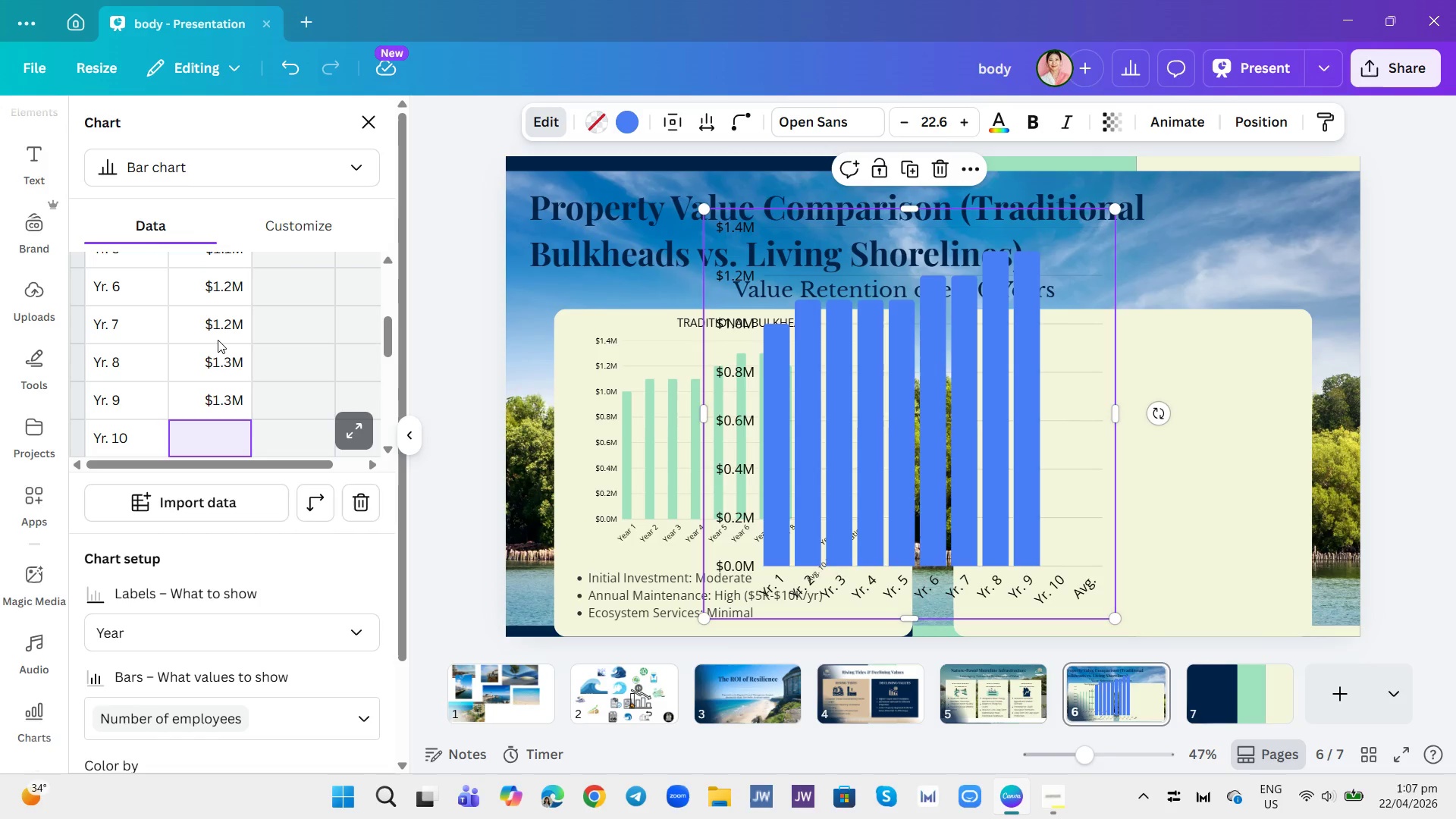 
key(1)
 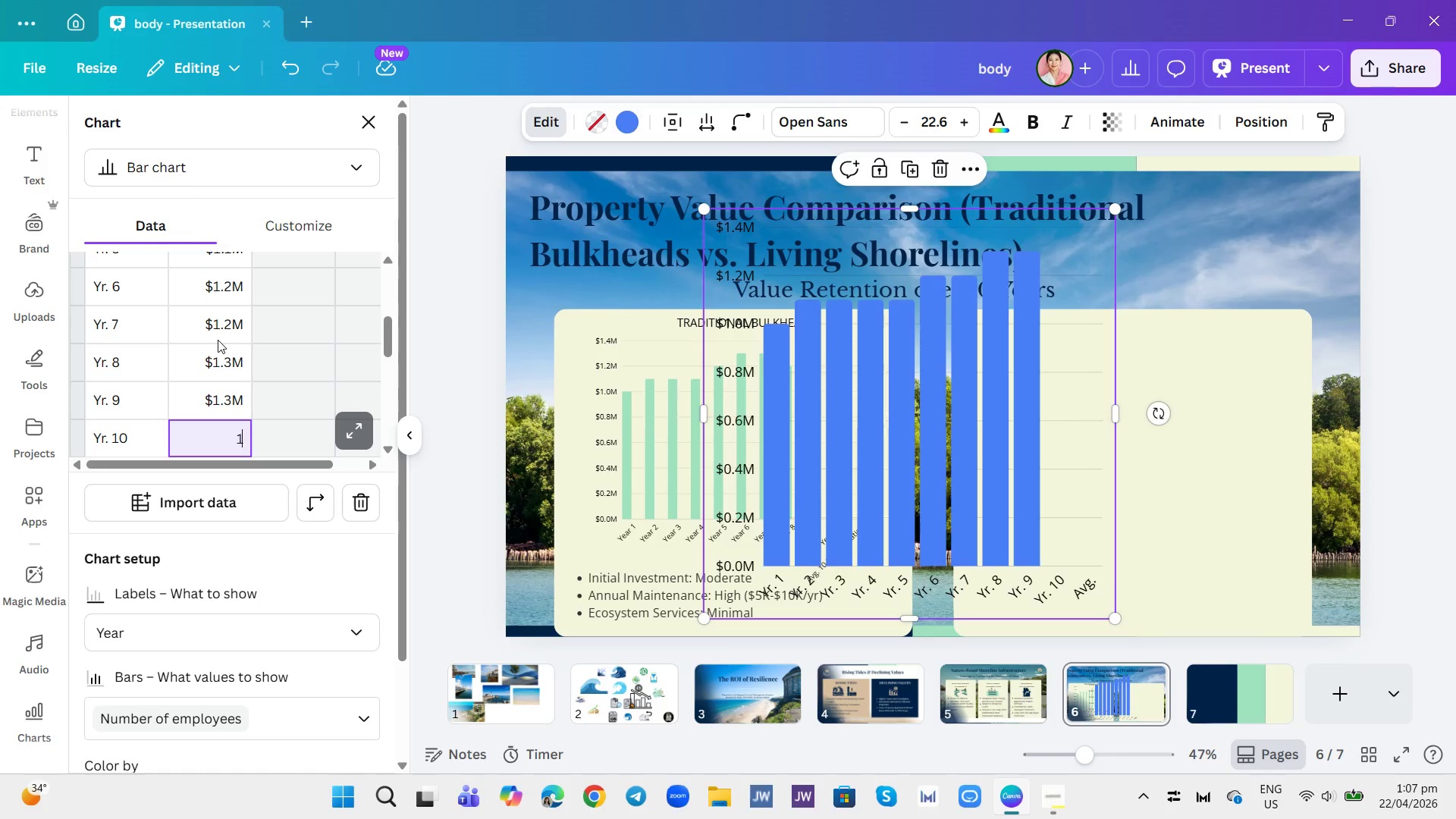 
key(Period)
 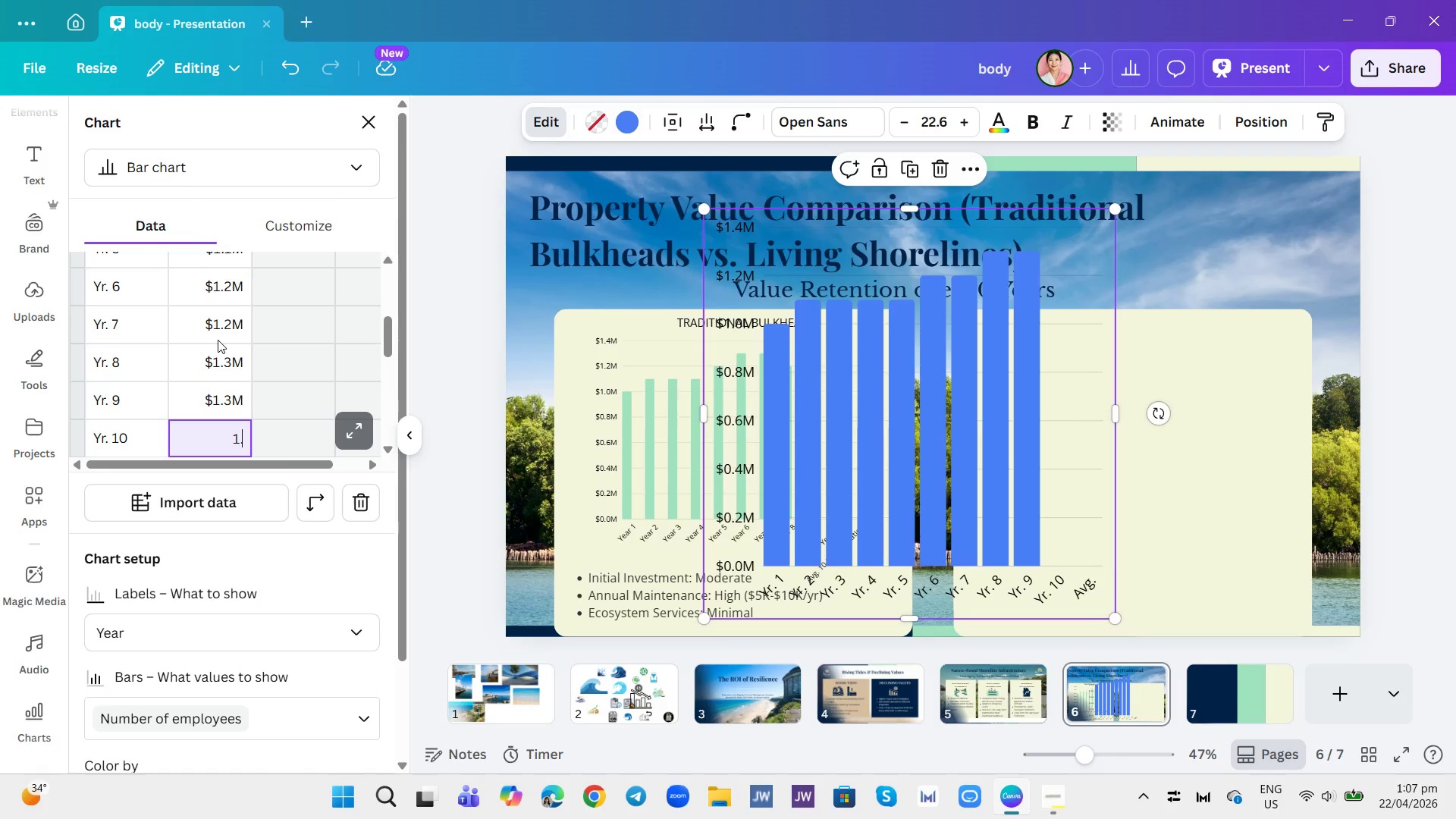 
key(3)
 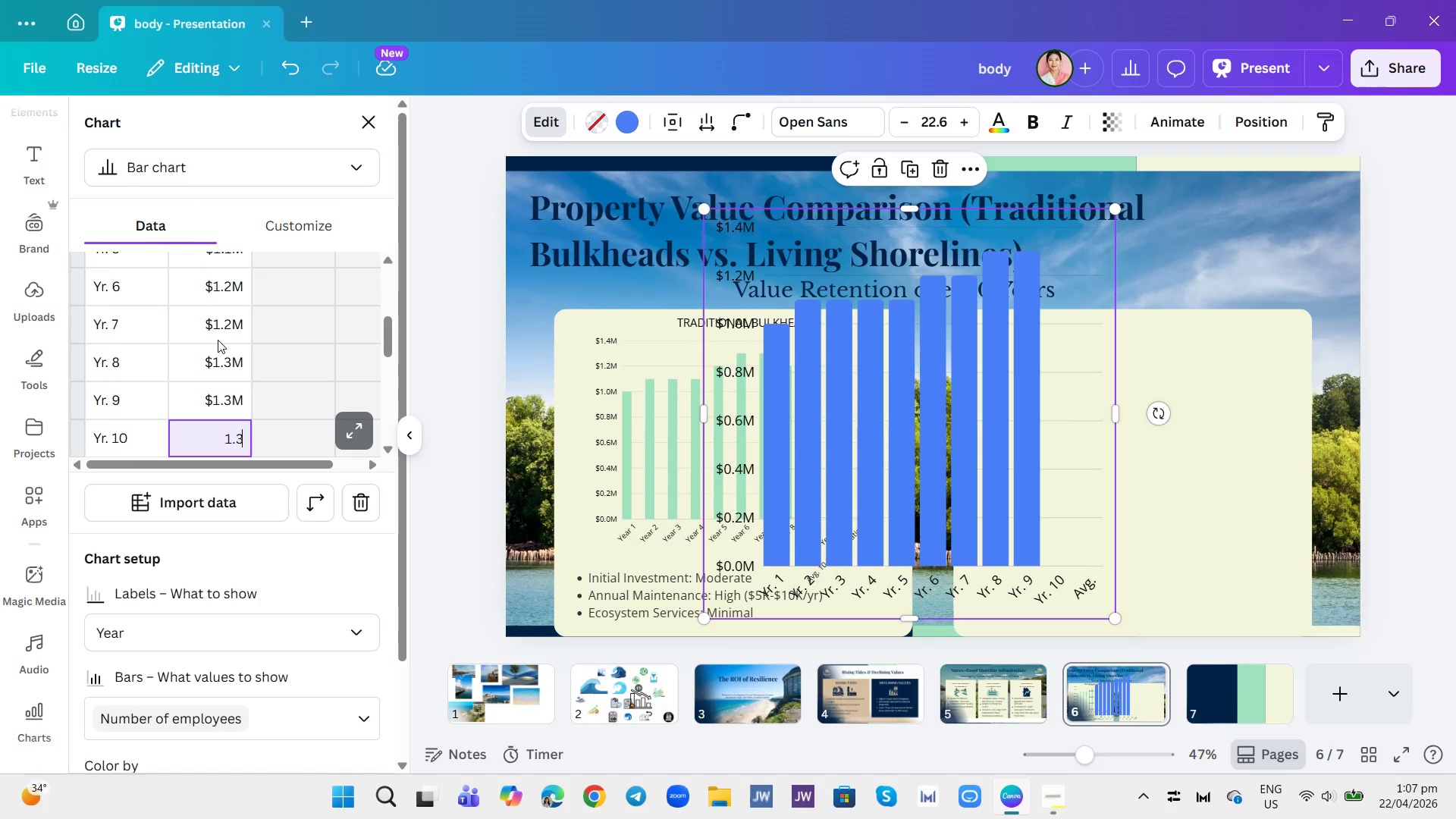 
key(Enter)
 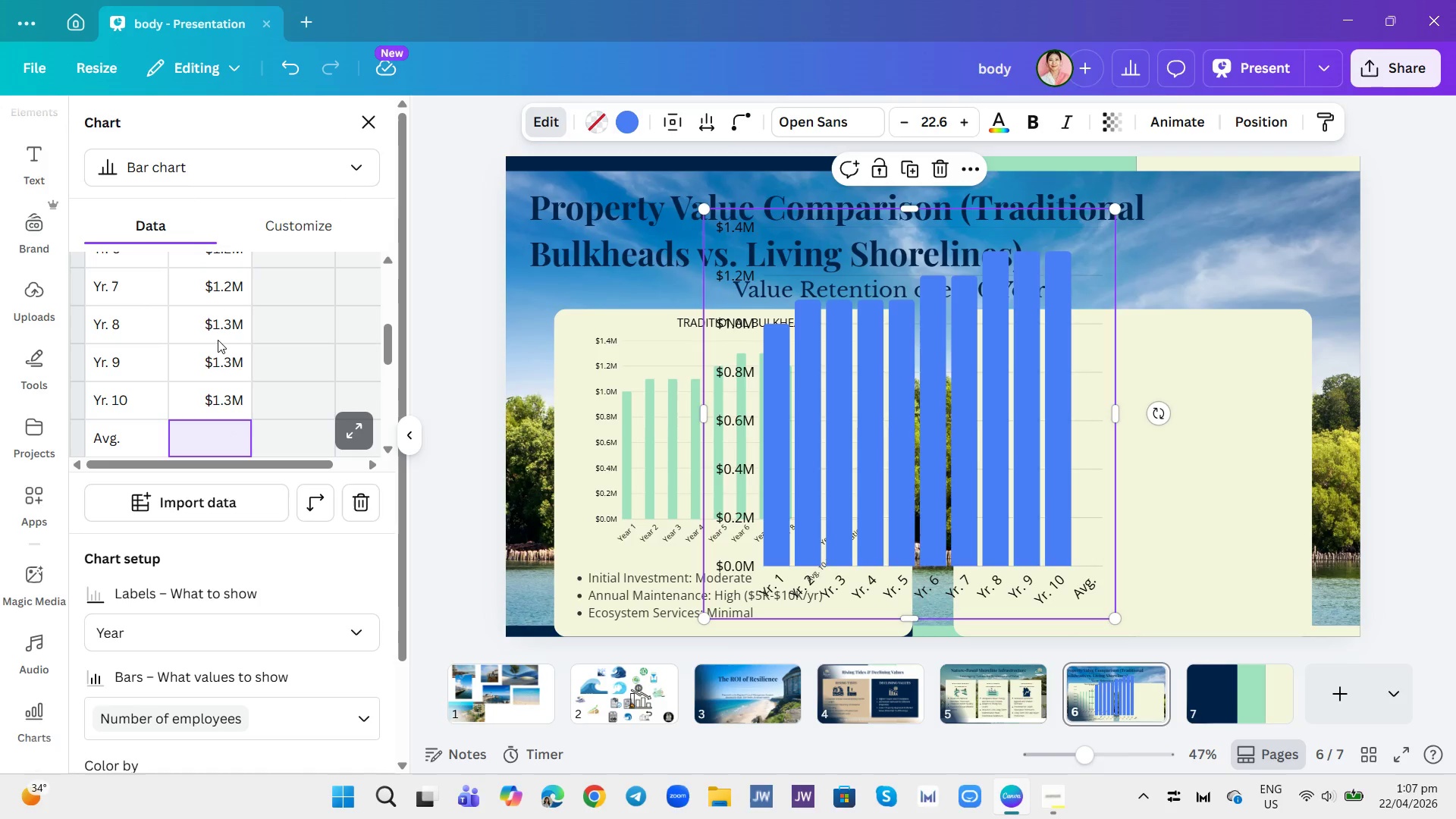 
key(1)
 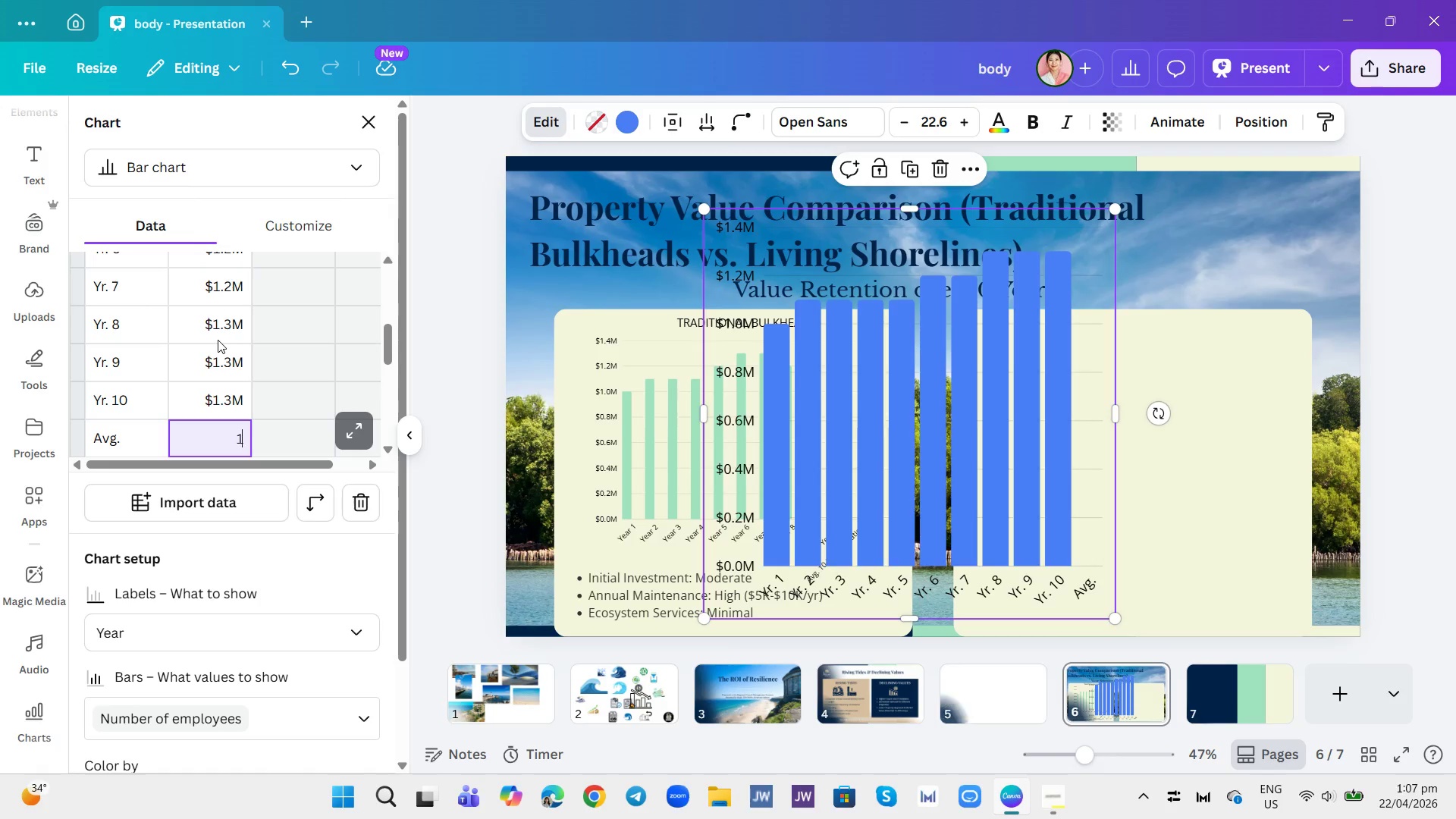 
key(Period)
 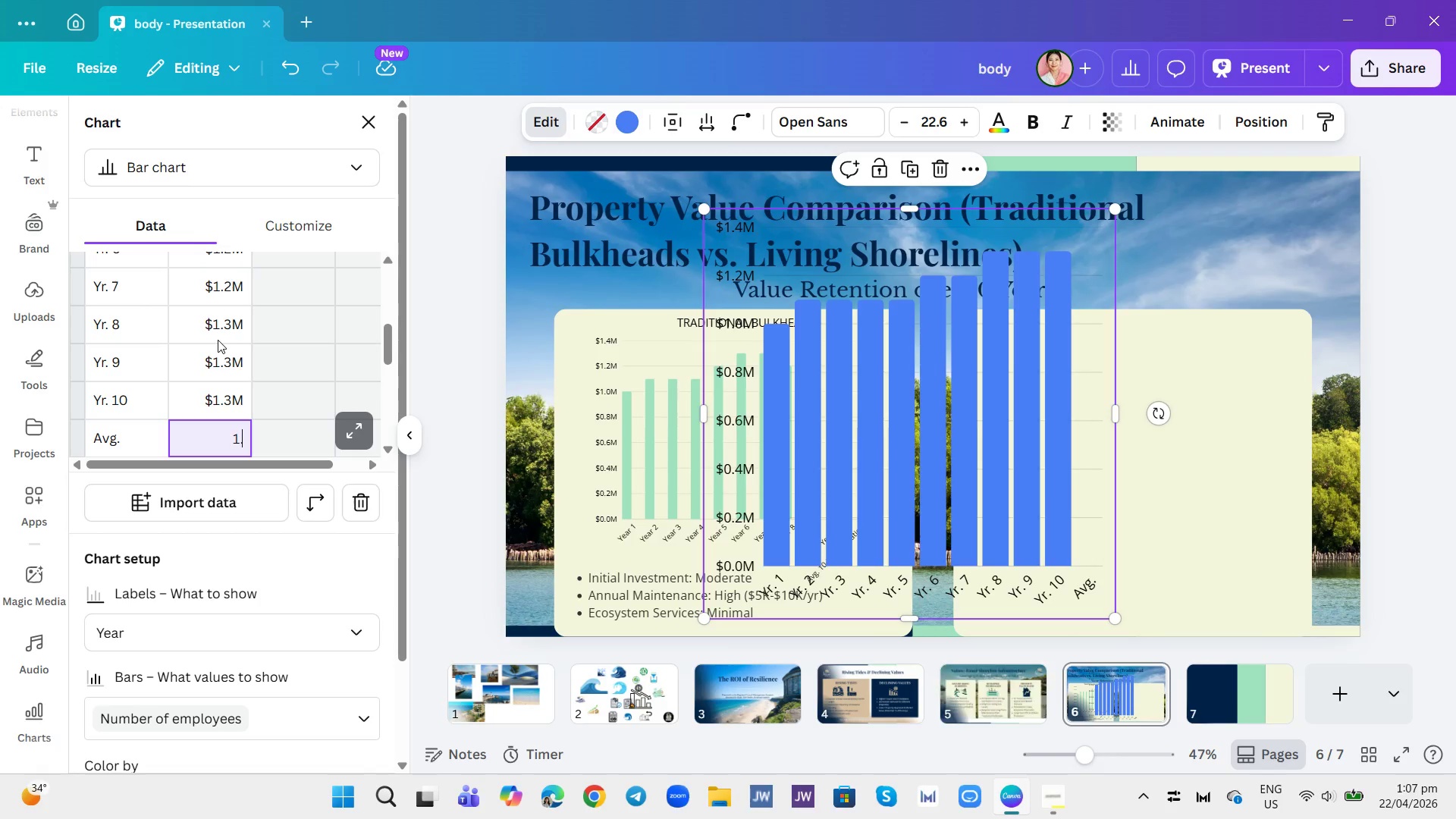 
key(4)
 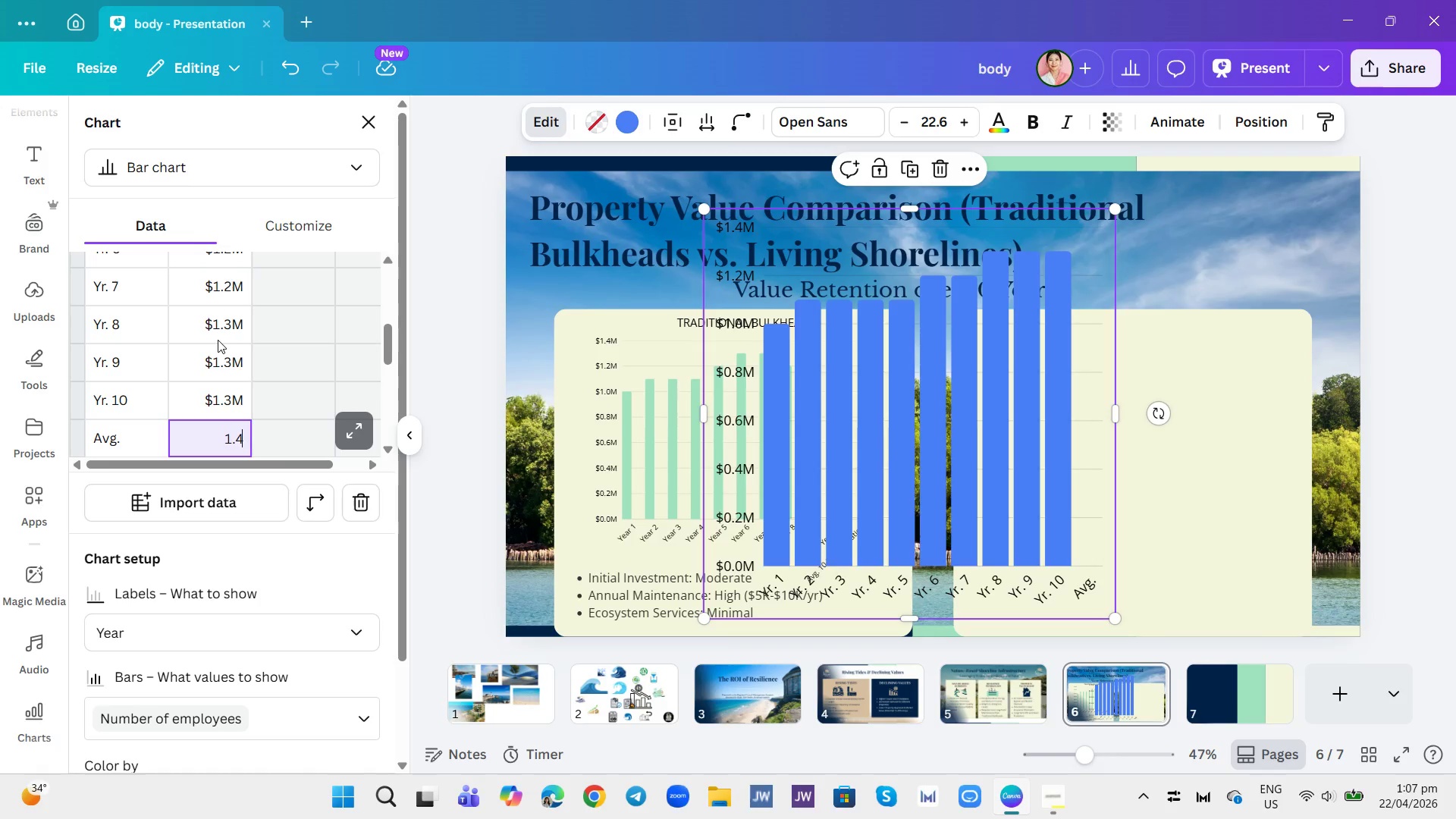 
key(Enter)
 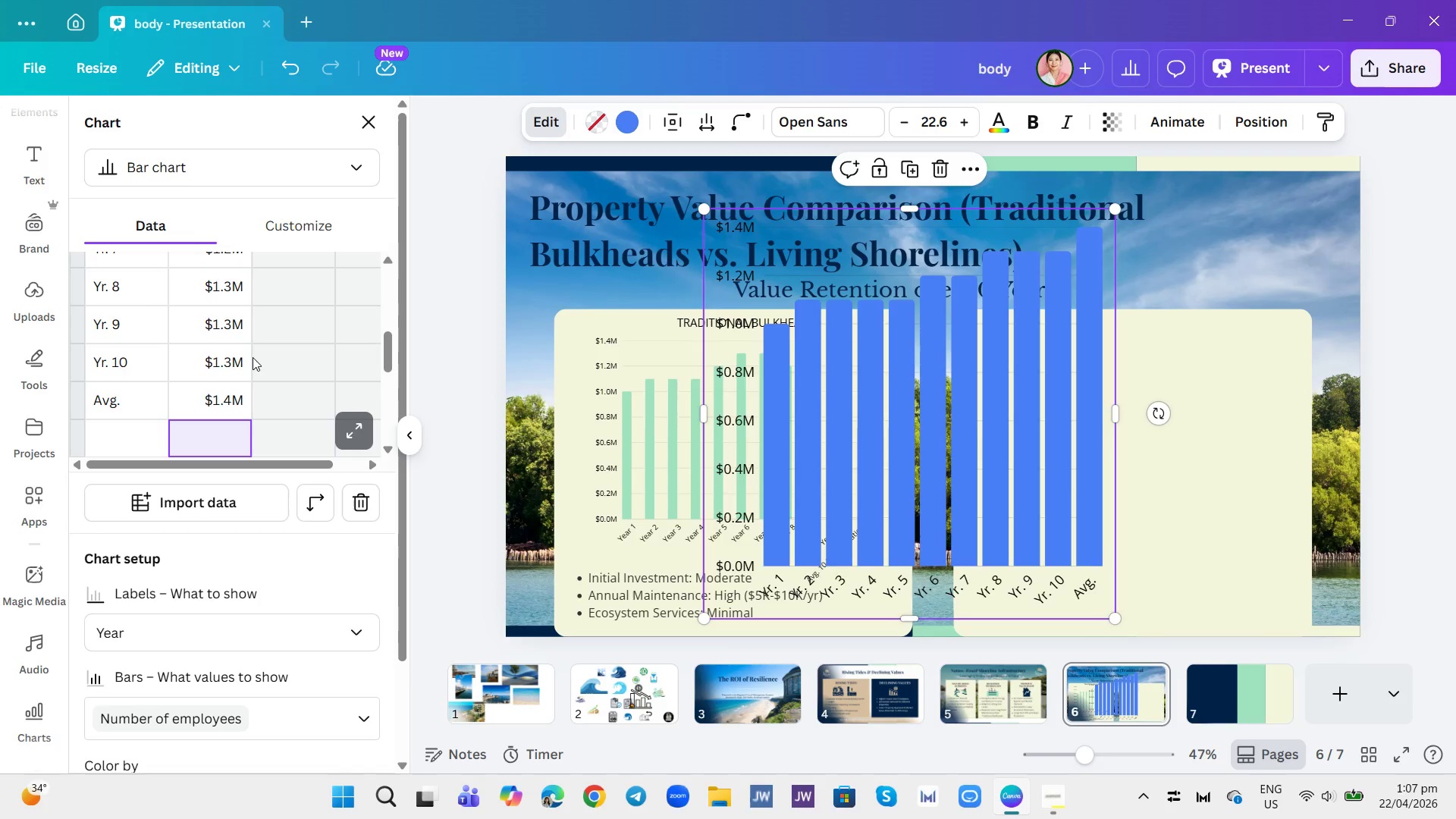 
left_click([222, 407])
 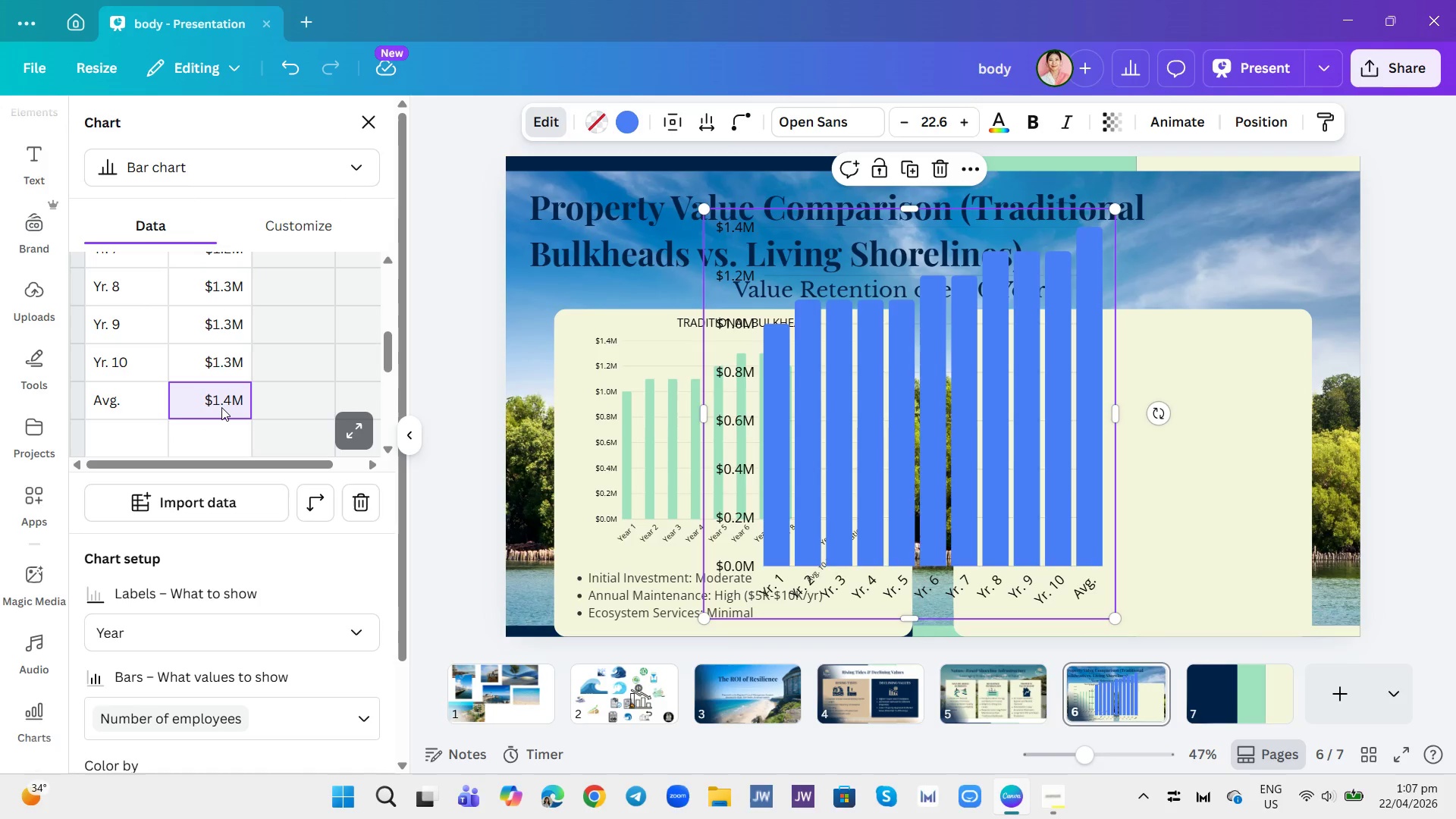 
key(Control+X)
 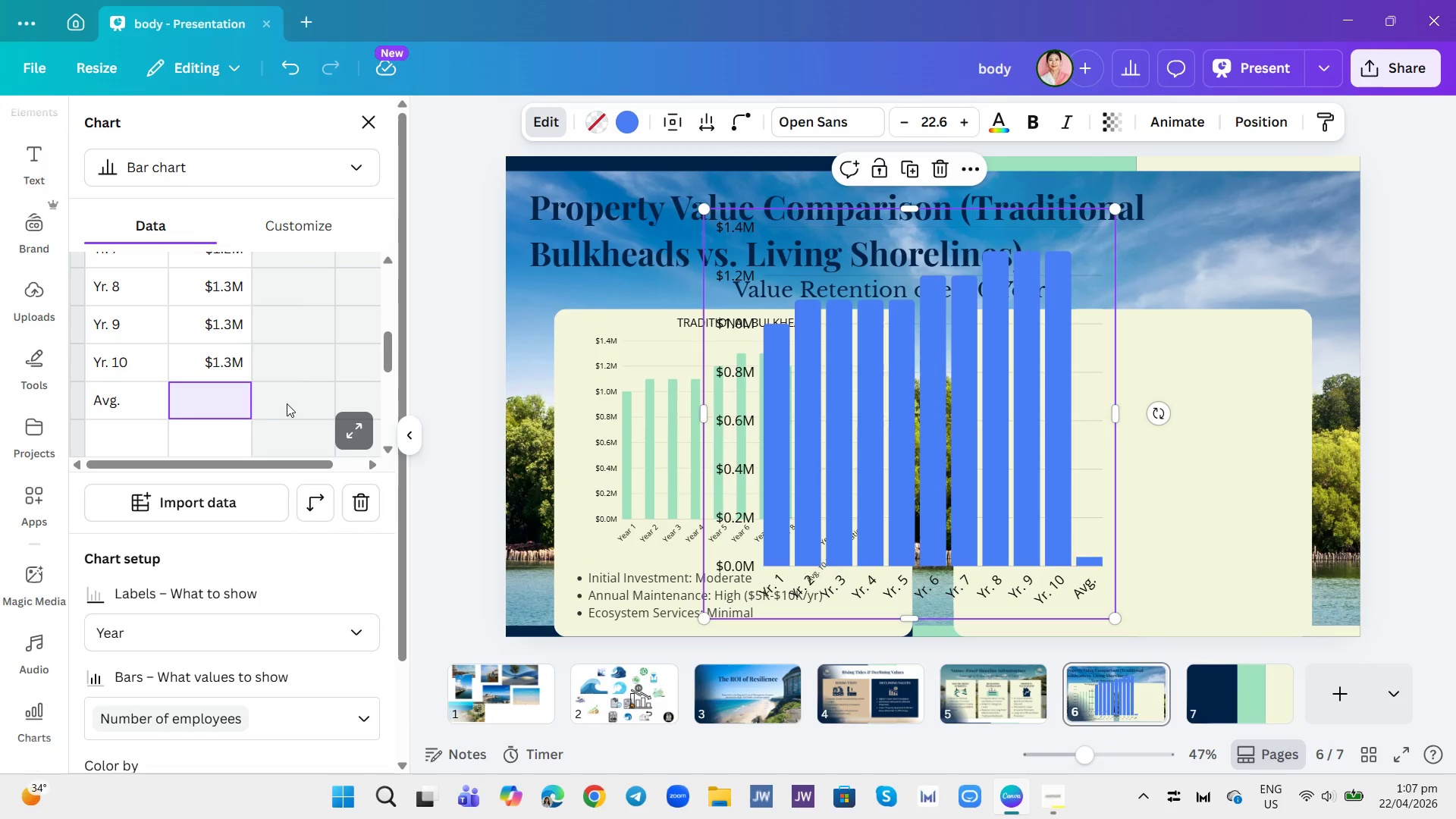 
left_click([291, 403])
 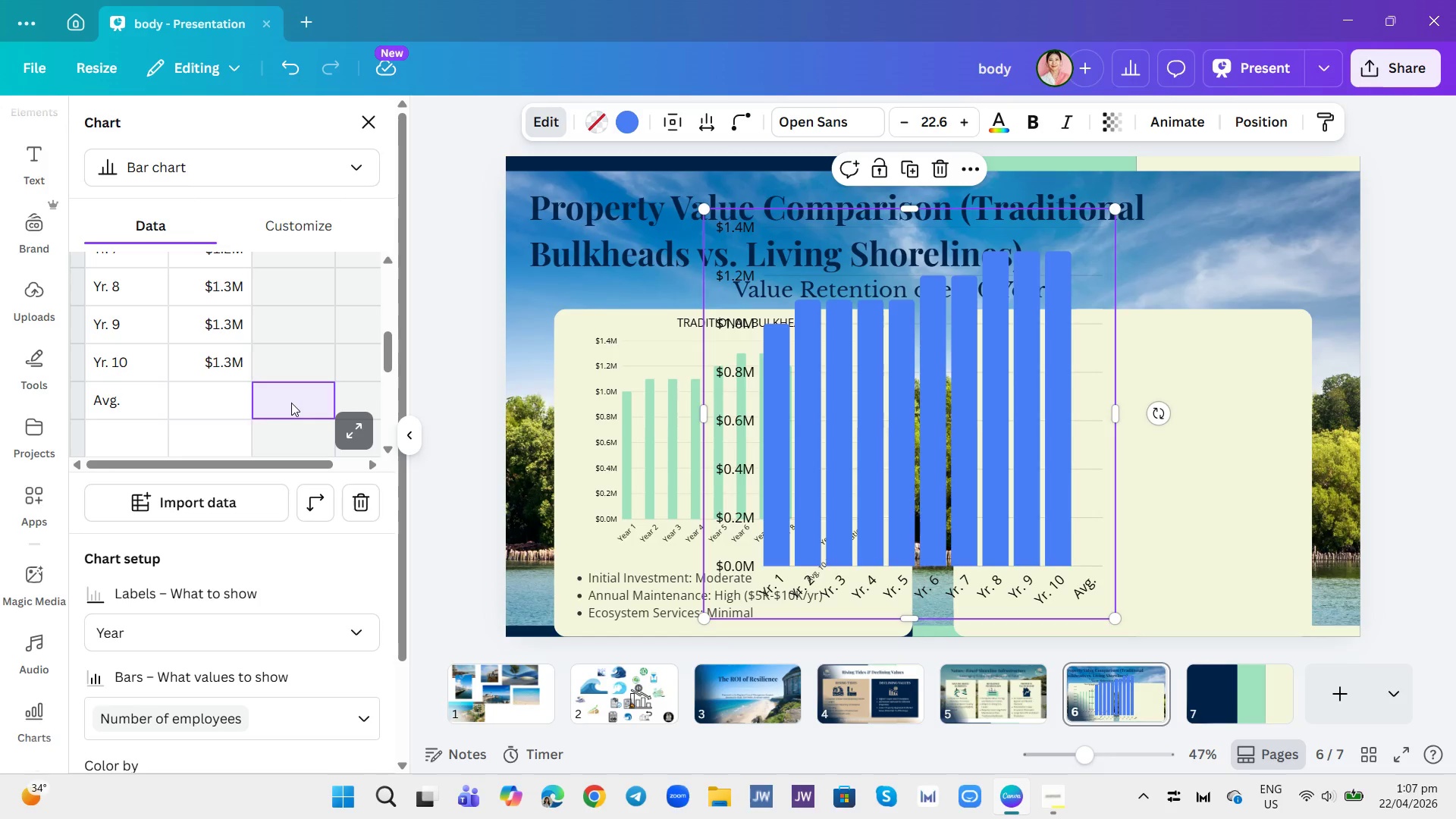 
key(Control+V)
 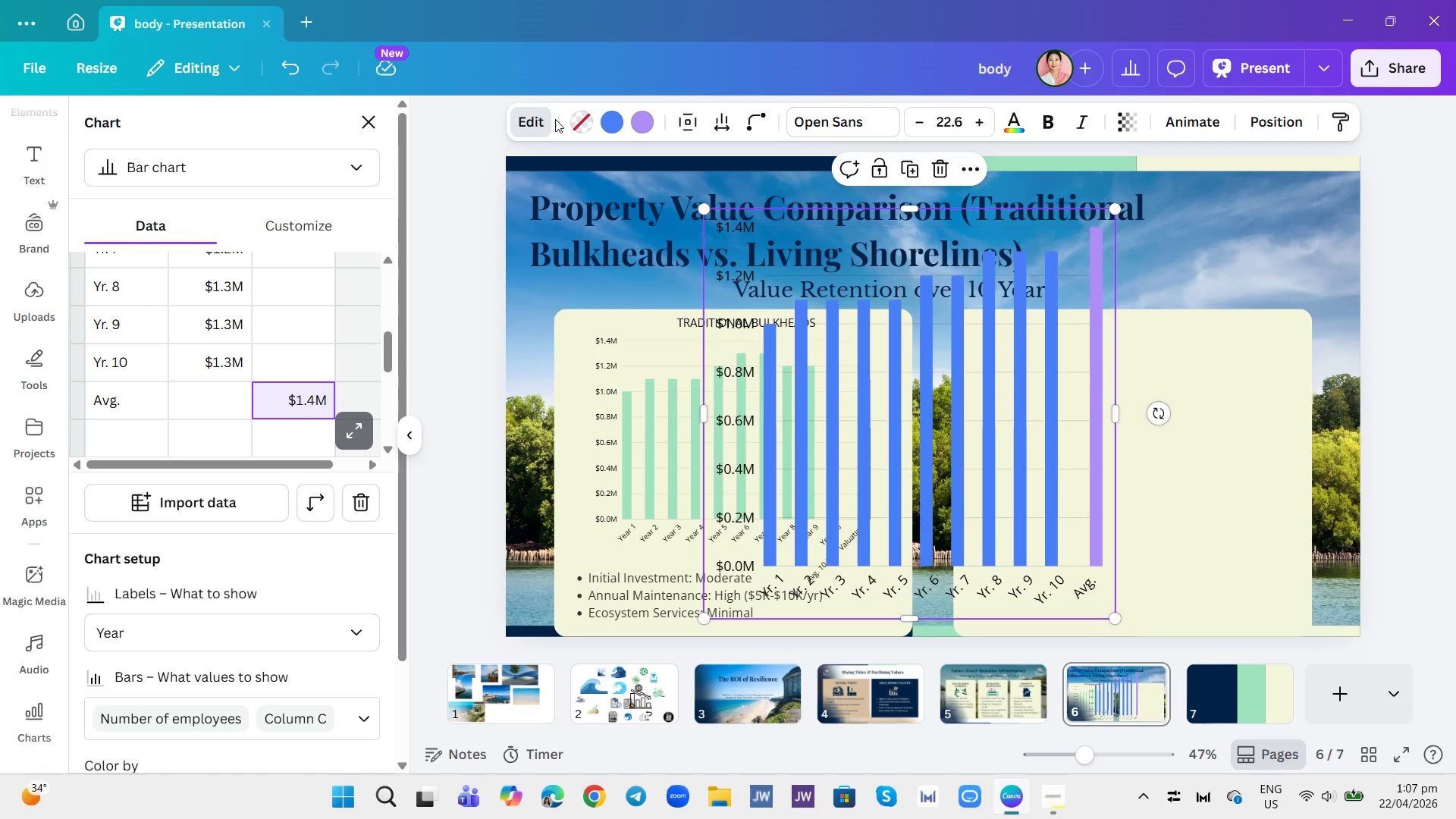 
left_click([651, 131])
 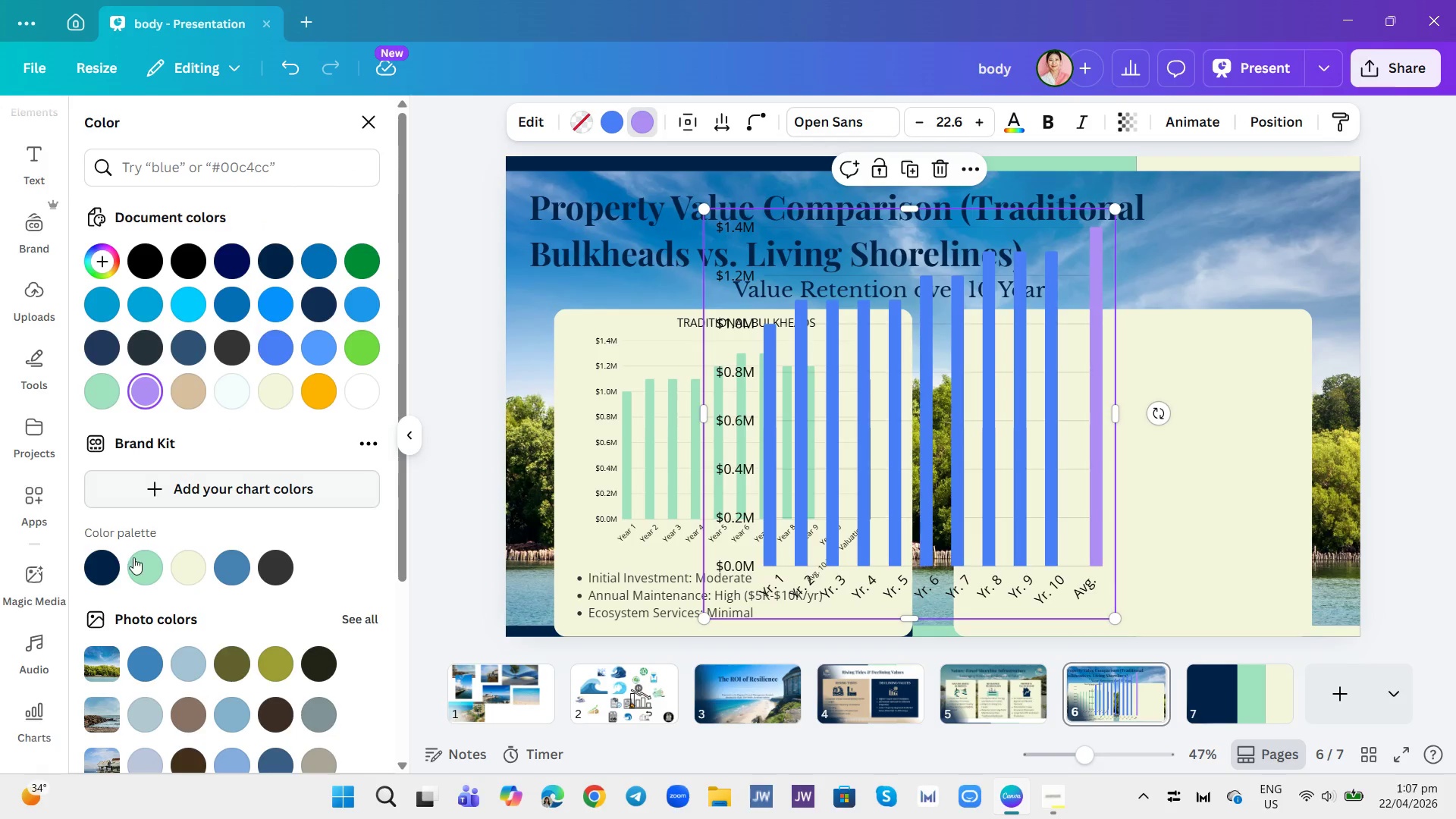 
left_click([108, 563])
 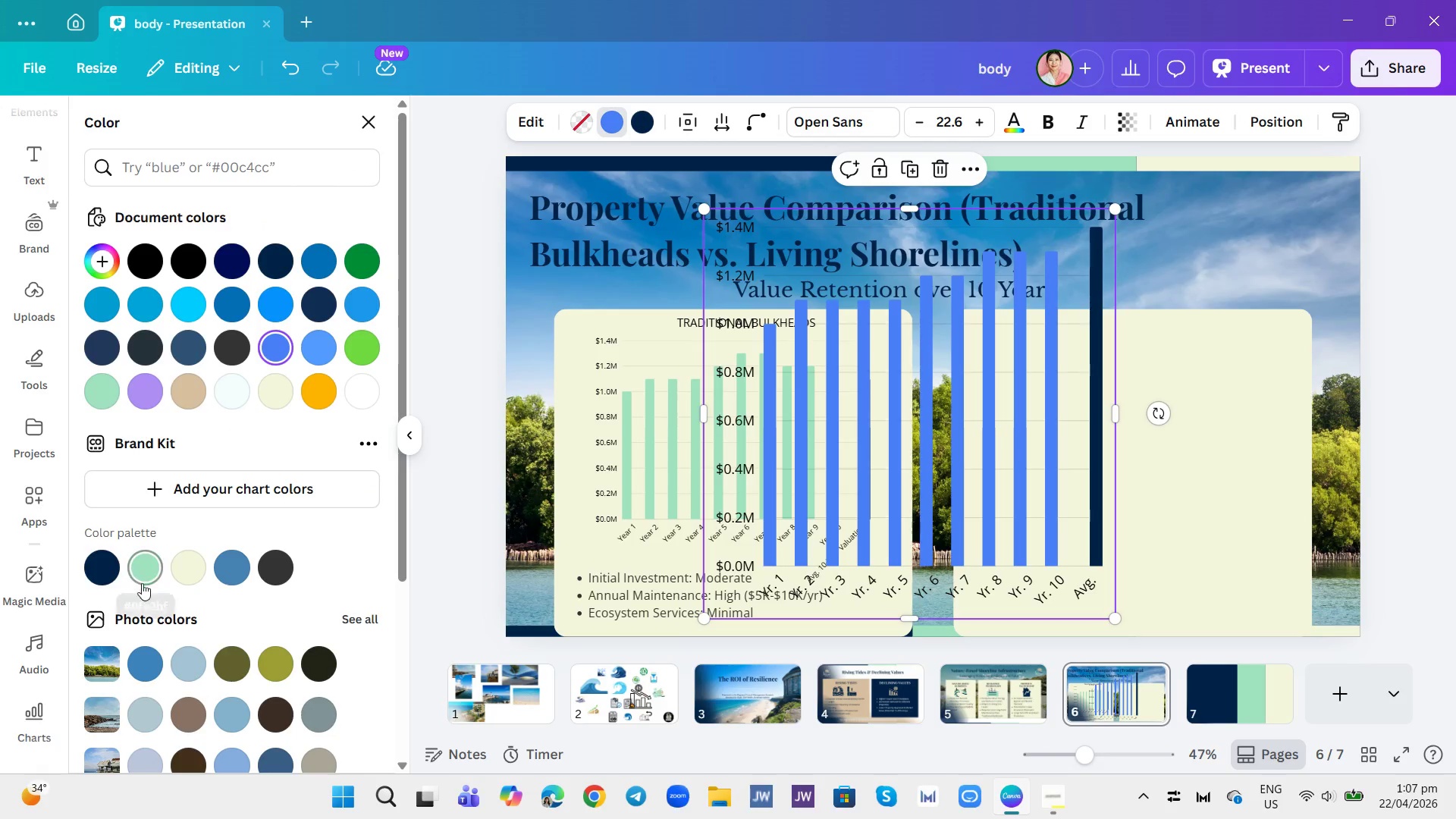 
wait(7.56)
 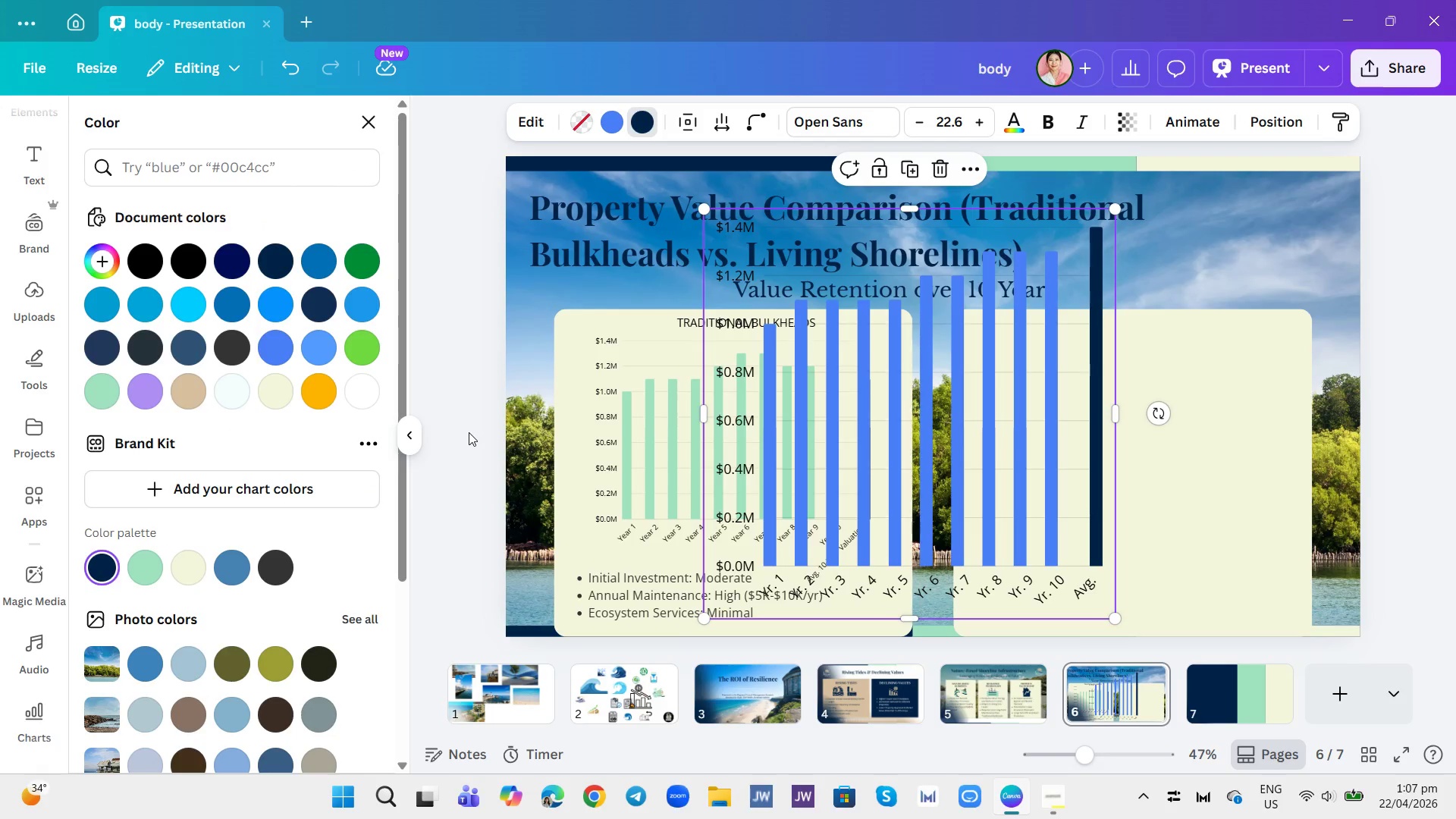 
left_click([457, 391])
 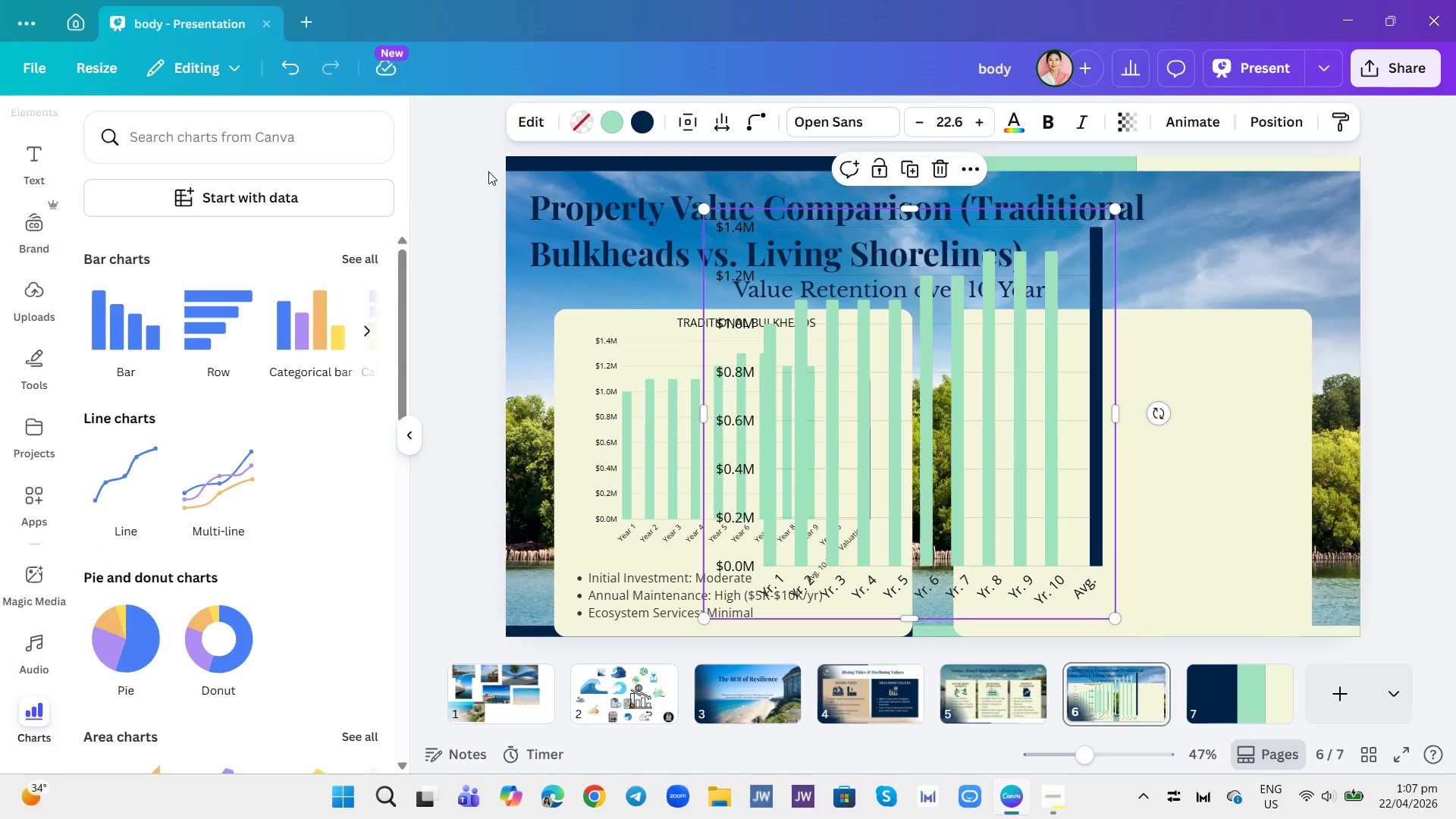 
wait(6.33)
 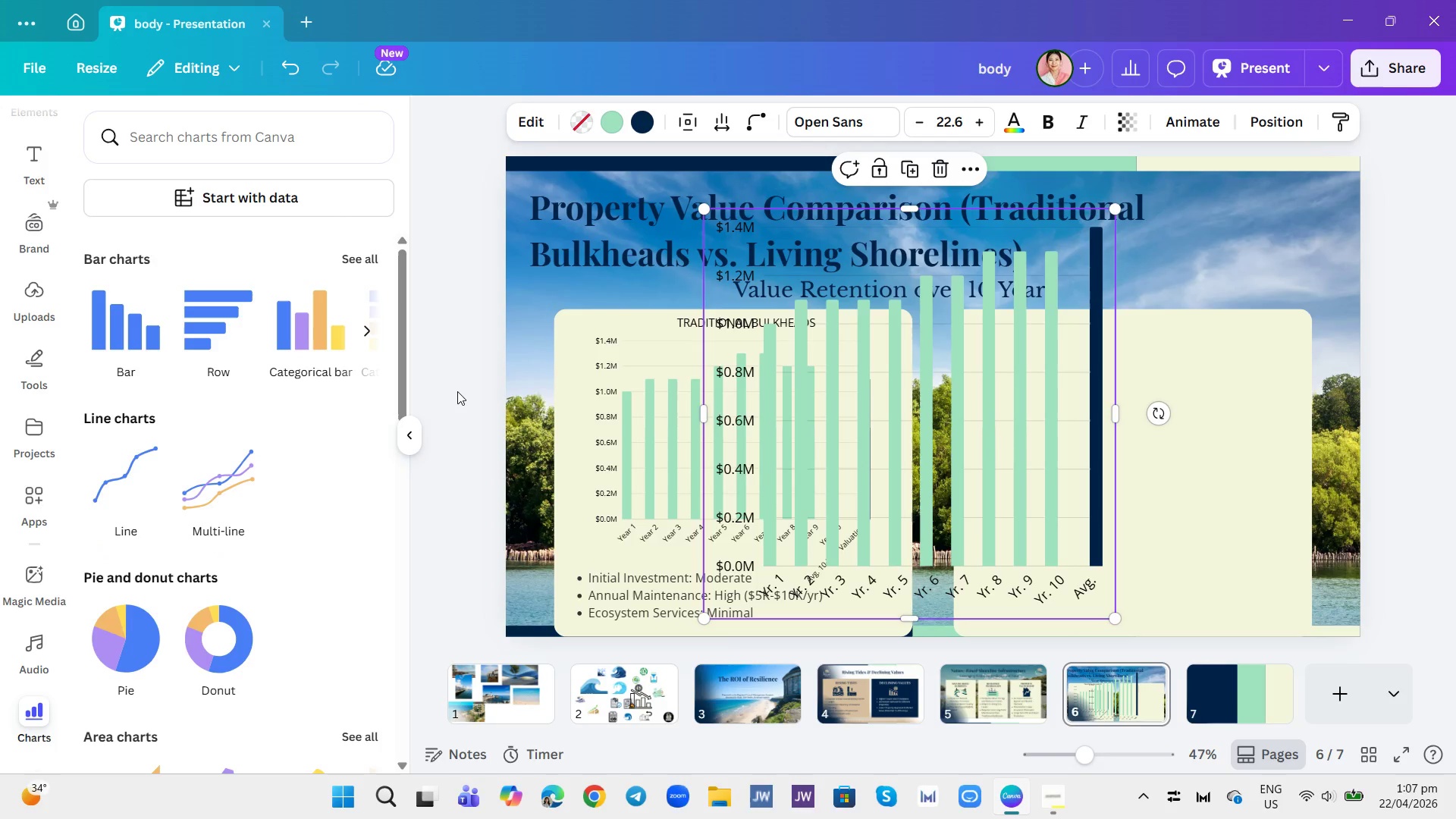 
left_click([323, 220])
 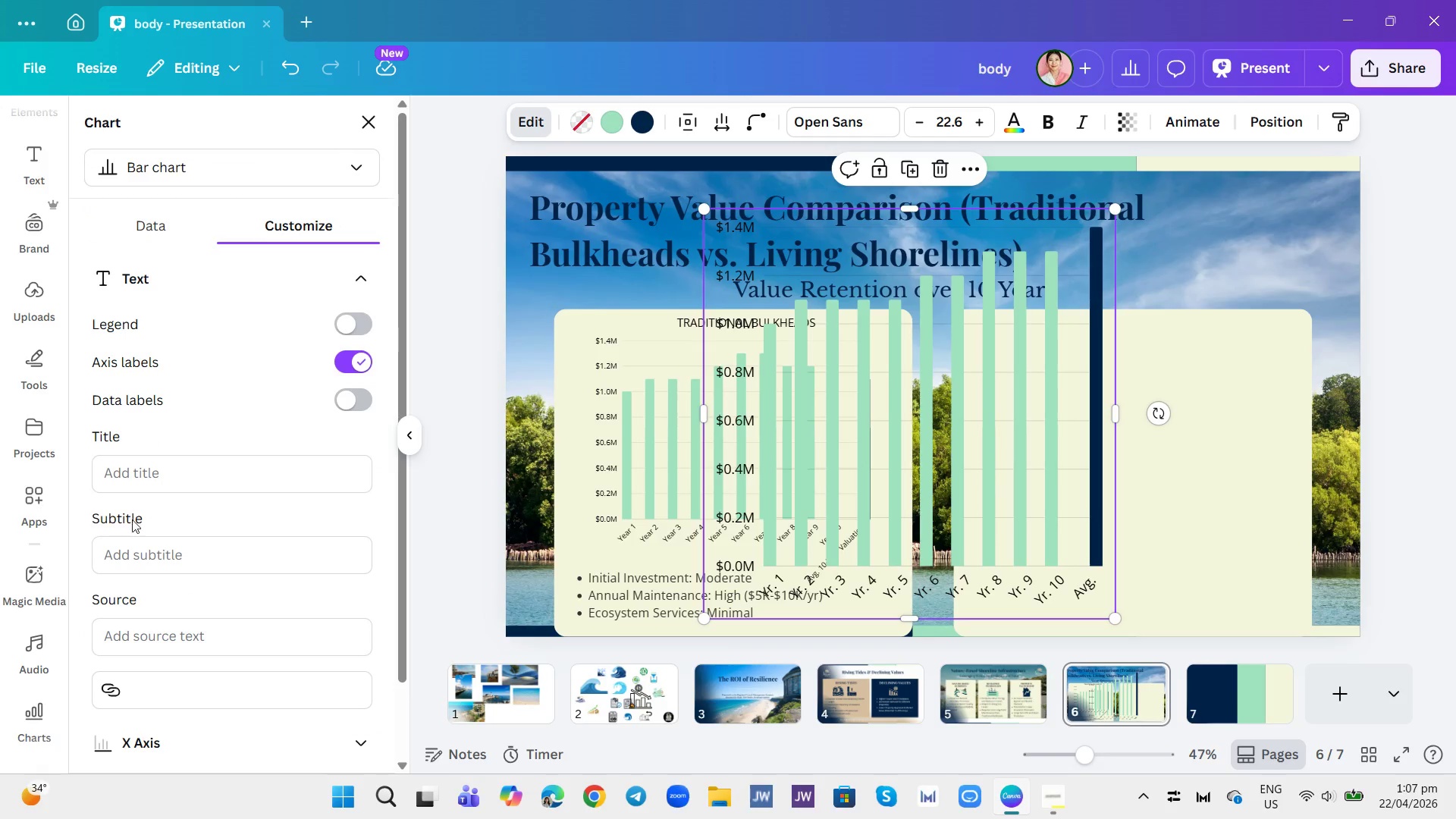 
left_click([156, 473])
 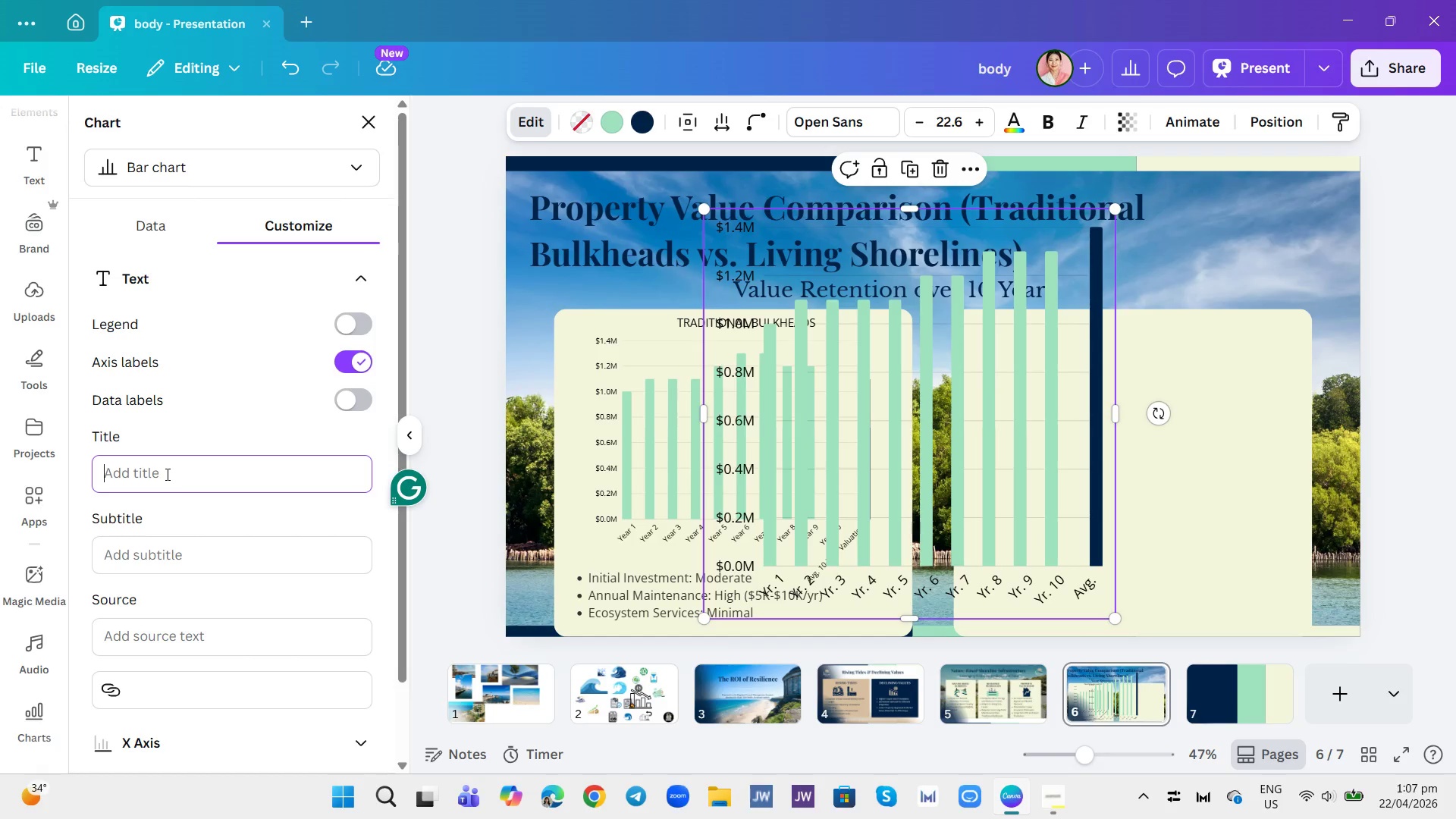 
type(LIVING SJO)
key(Backspace)
key(Backspace)
type(HORELINES)
 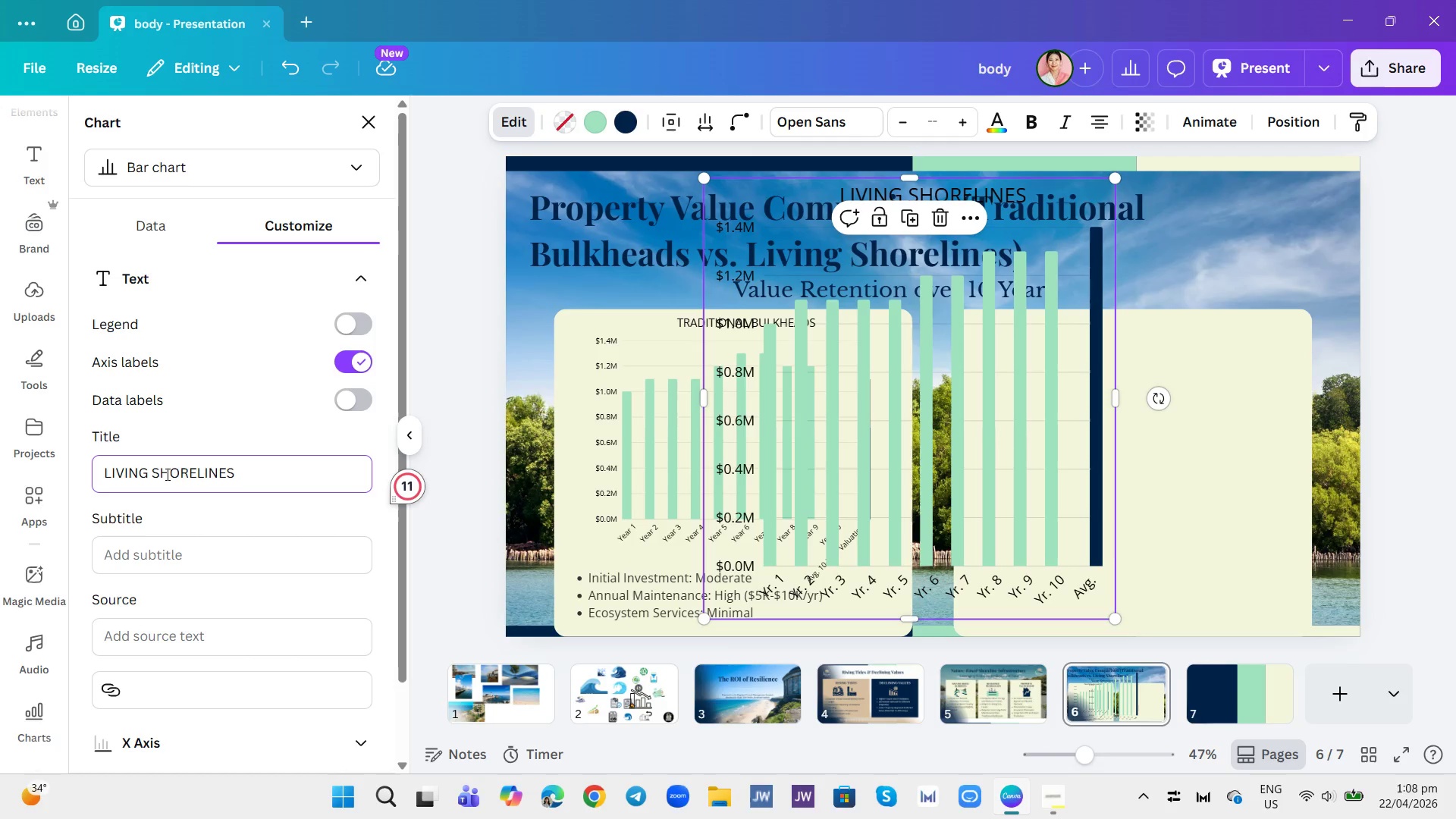 
wait(10.31)
 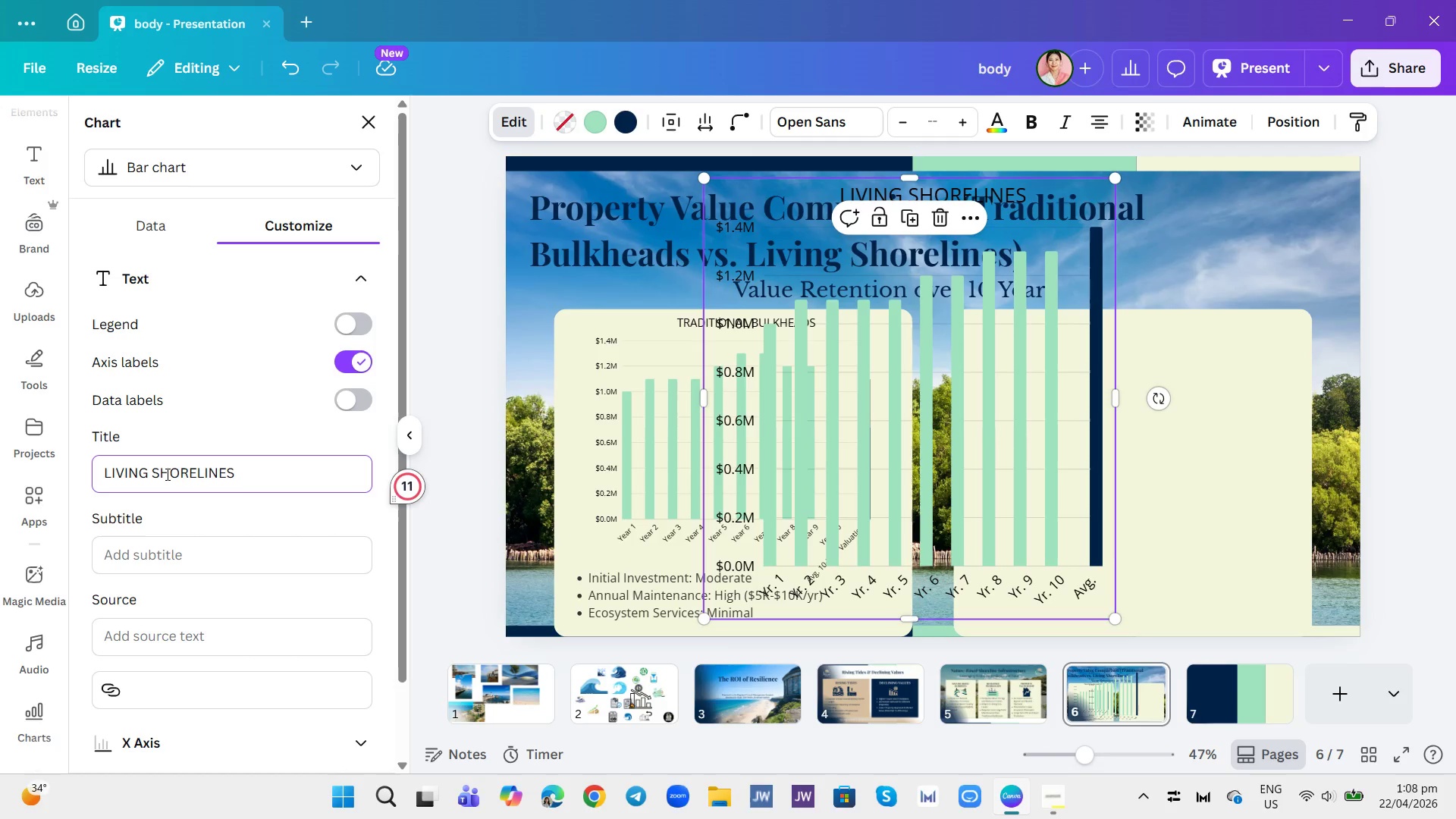 
left_click([352, 395])
 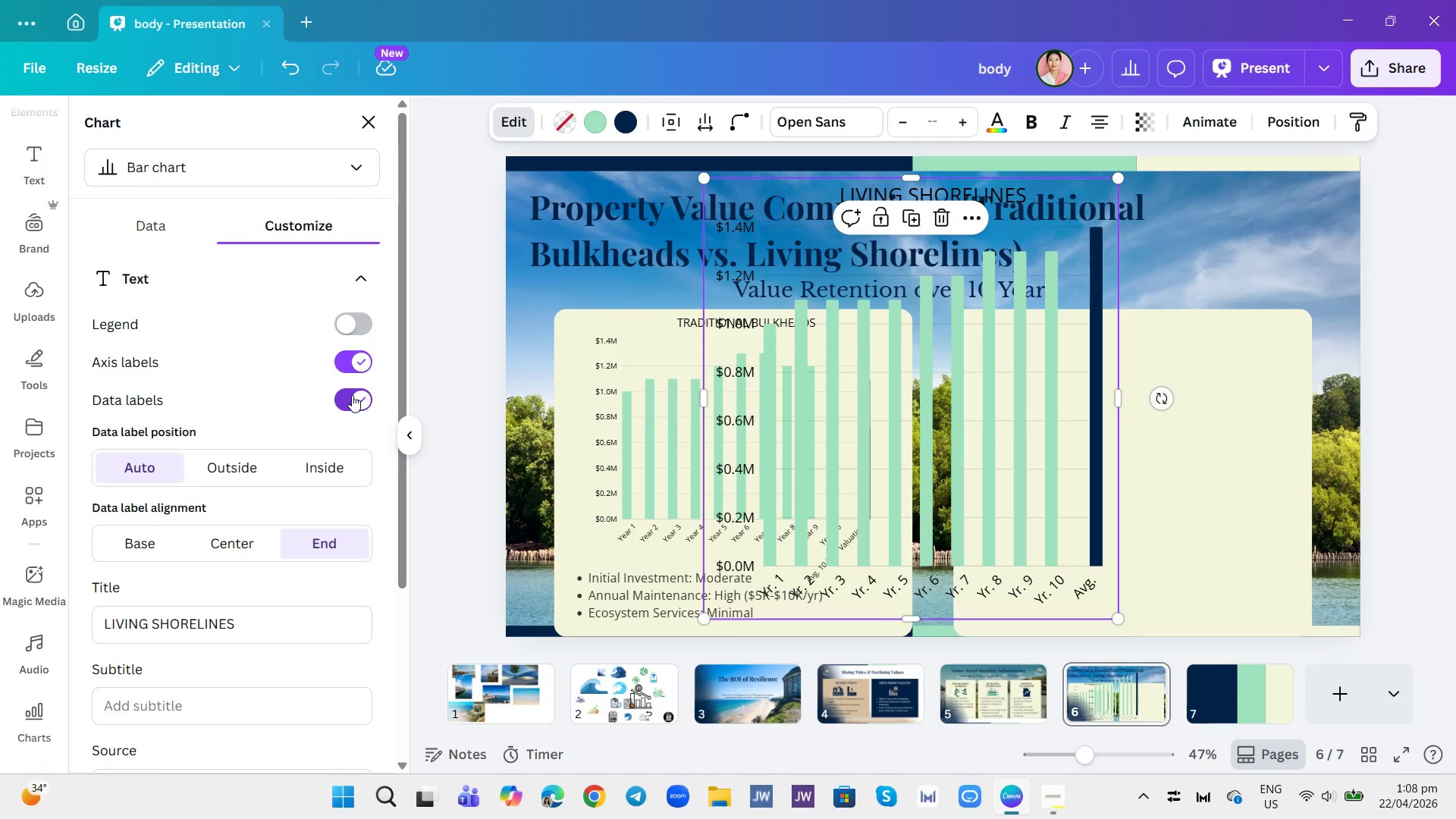 
wait(5.24)
 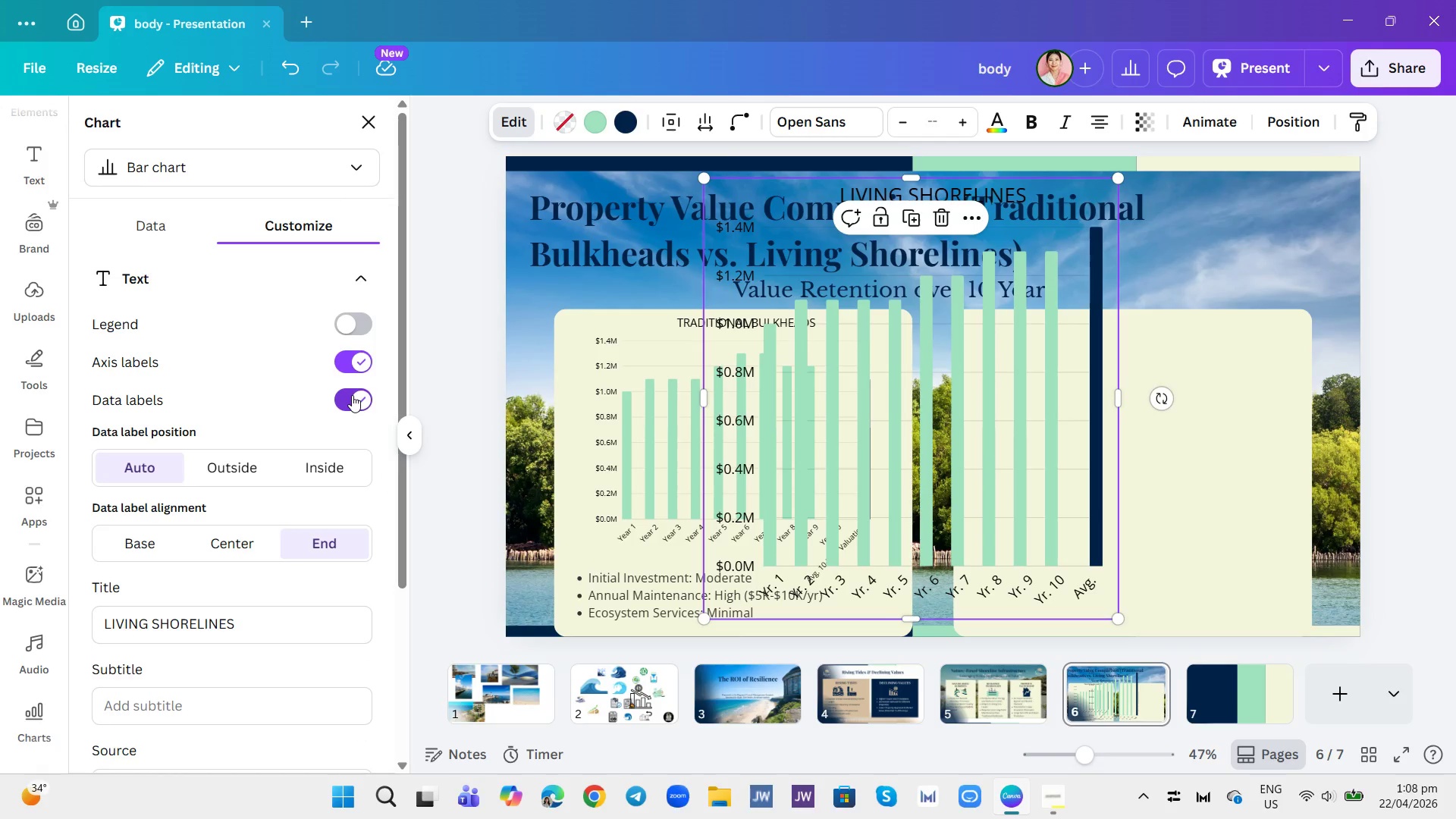 
left_click([352, 395])
 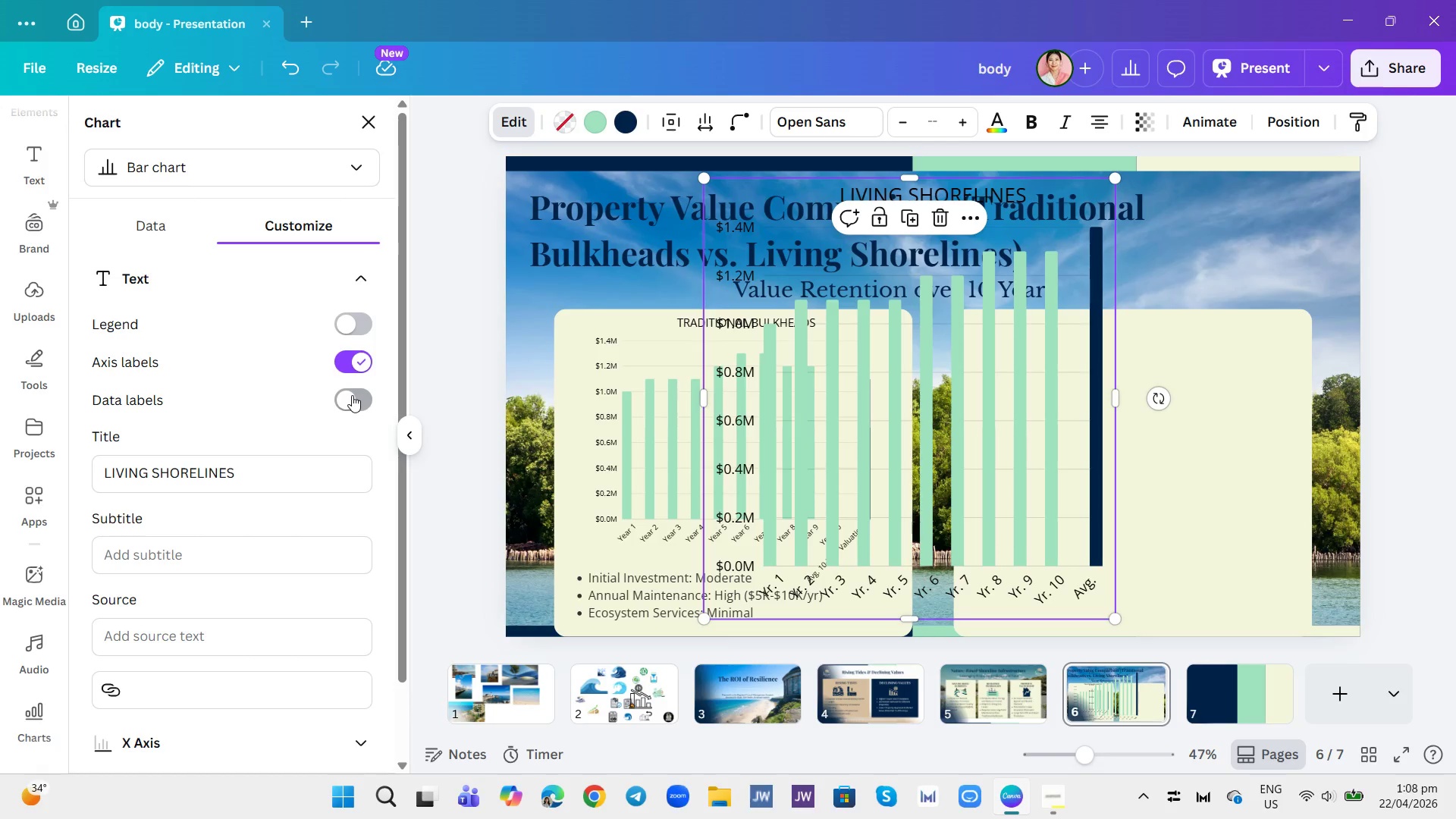 
left_click([352, 395])
 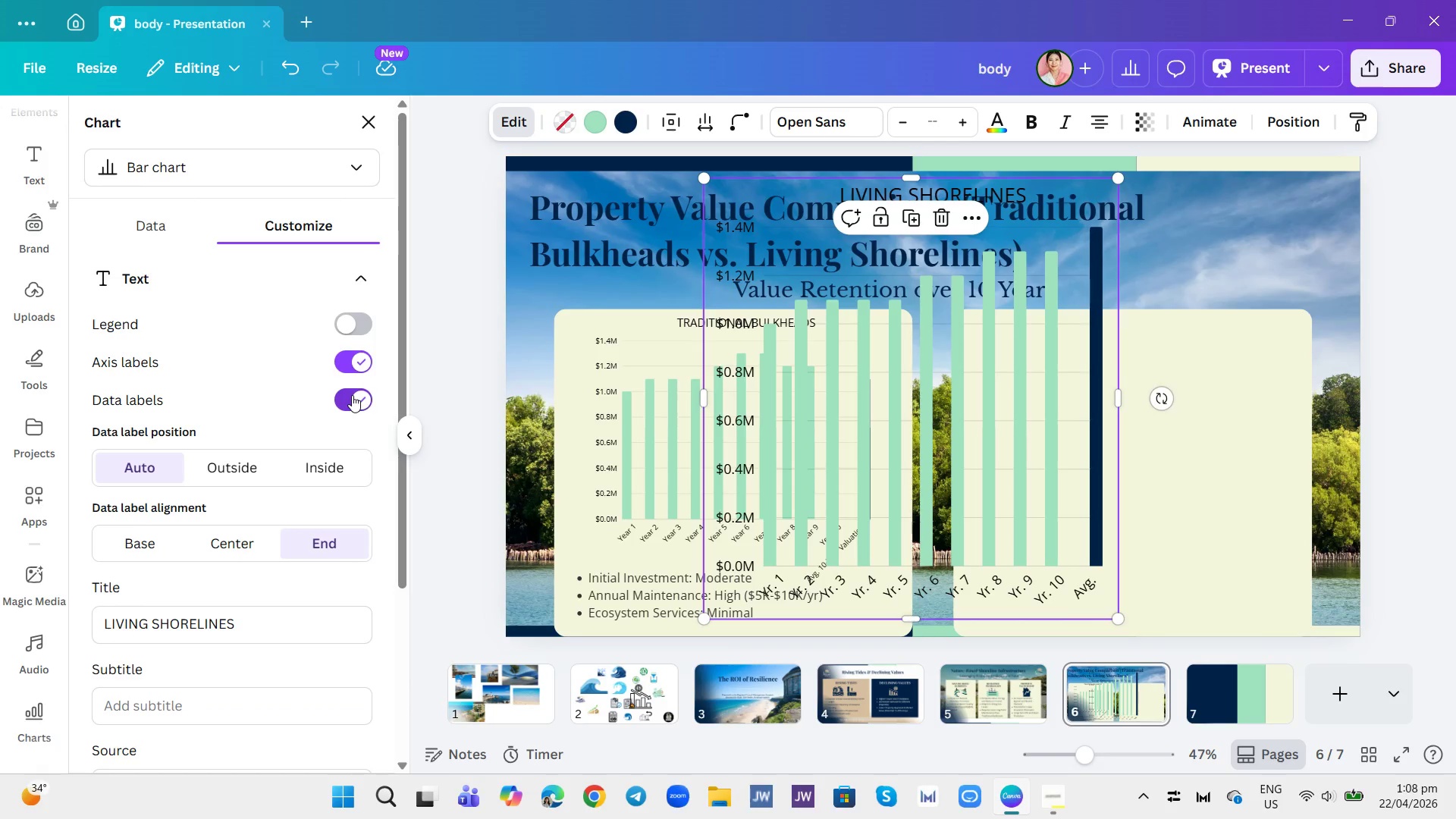 
left_click([352, 395])
 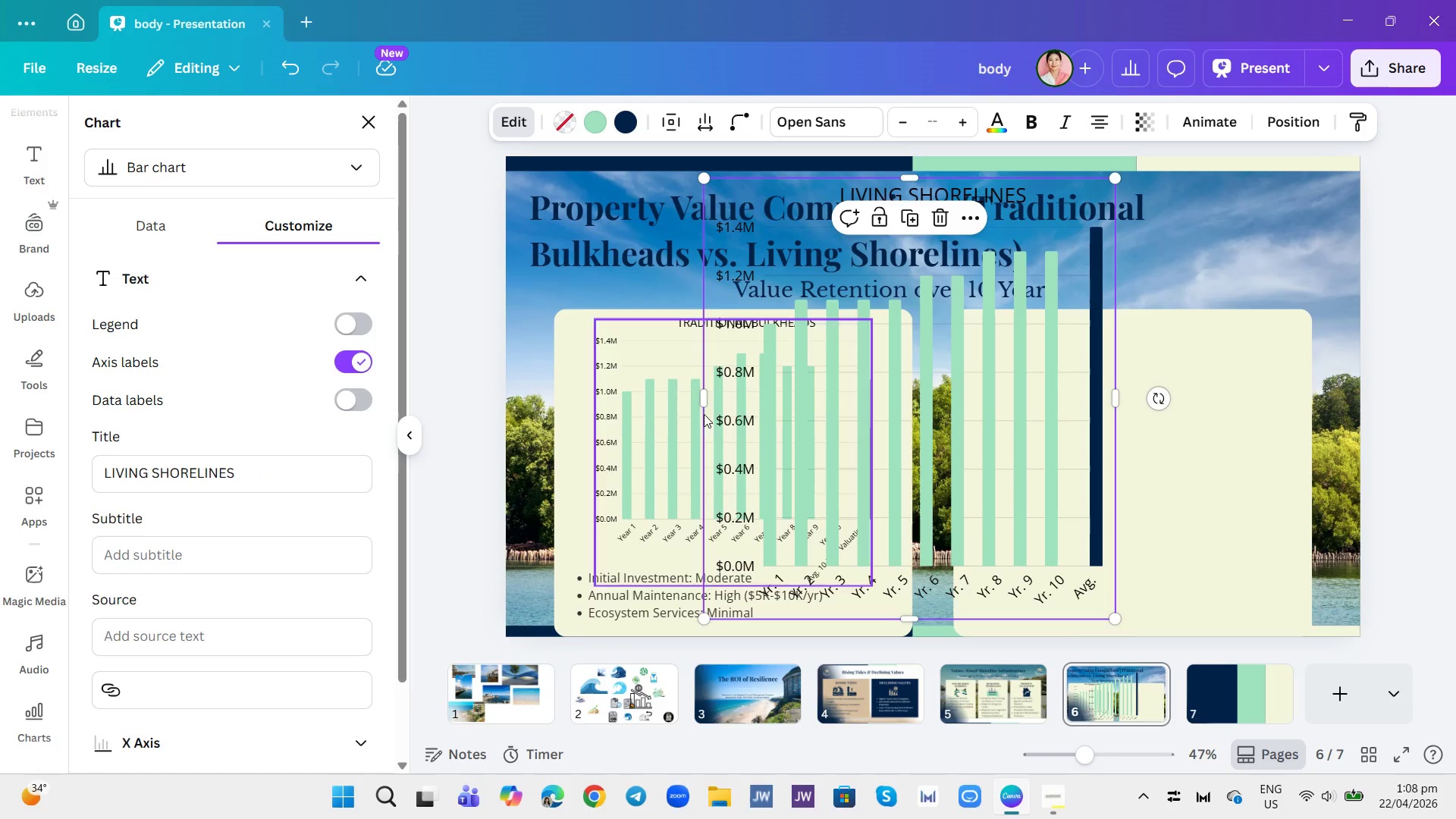 
left_click_drag(start_coordinate=[817, 397], to_coordinate=[1020, 418])
 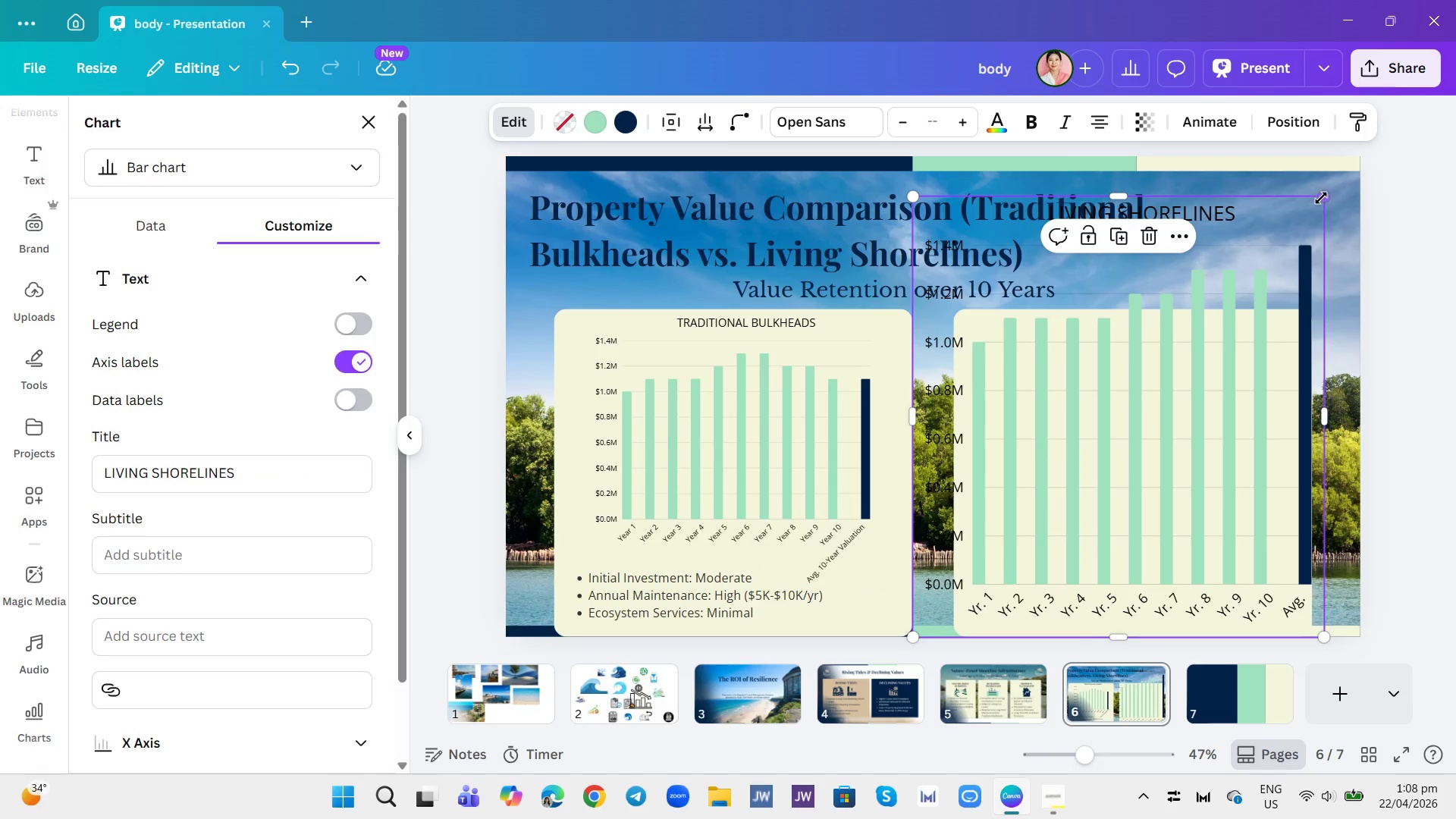 
left_click_drag(start_coordinate=[1325, 195], to_coordinate=[1222, 325])
 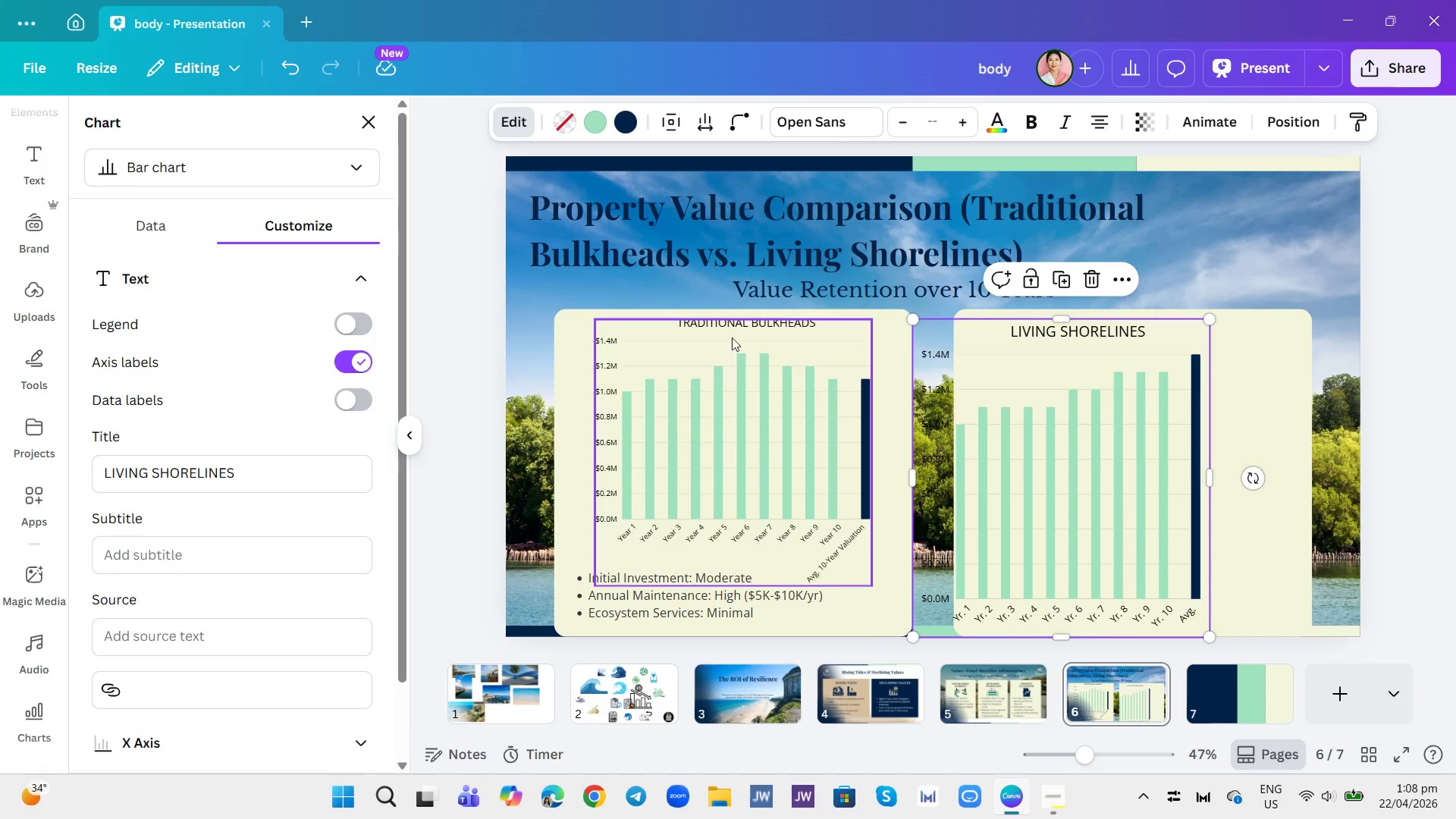 
left_click([740, 328])
 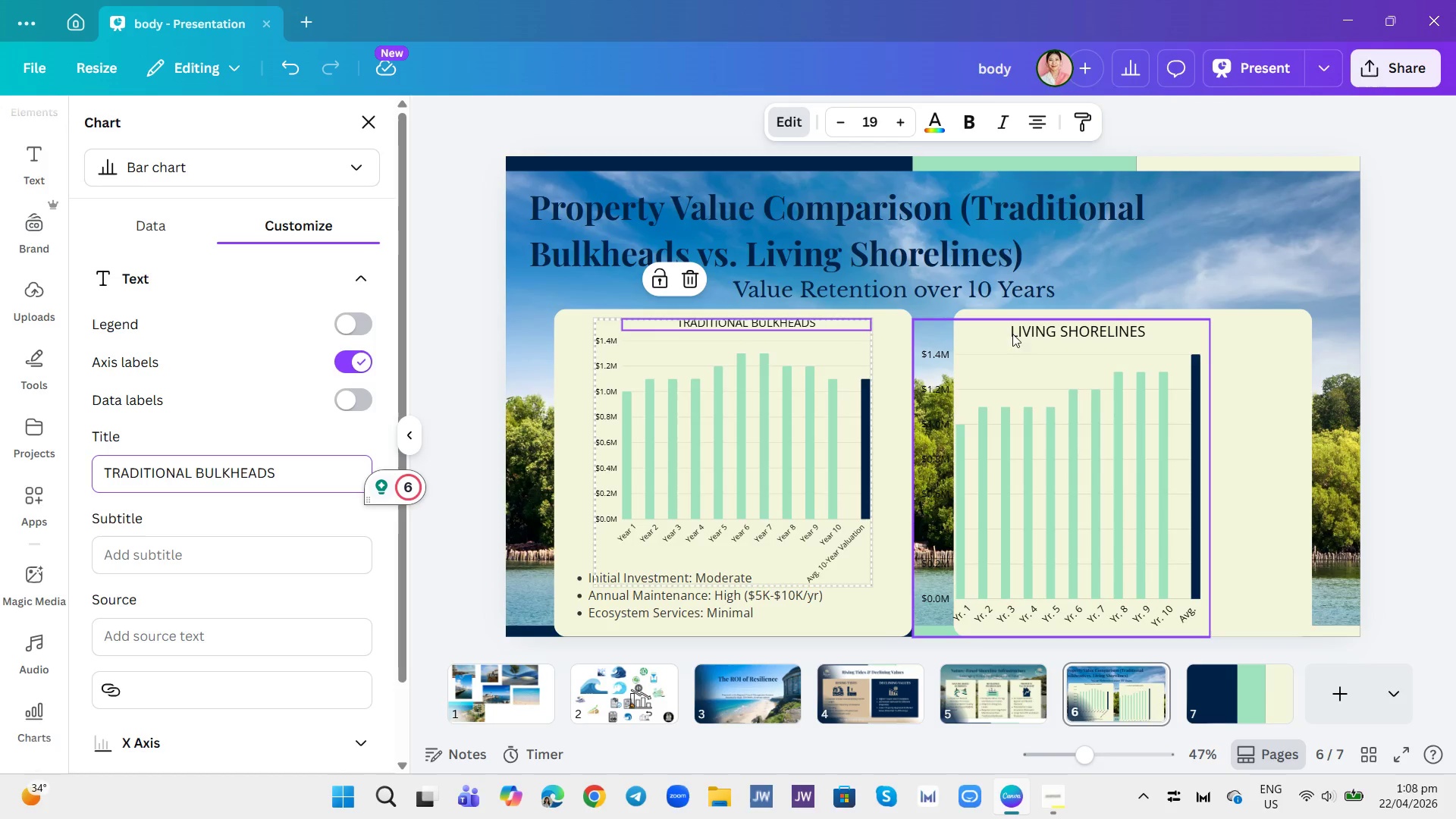 
left_click([1023, 334])
 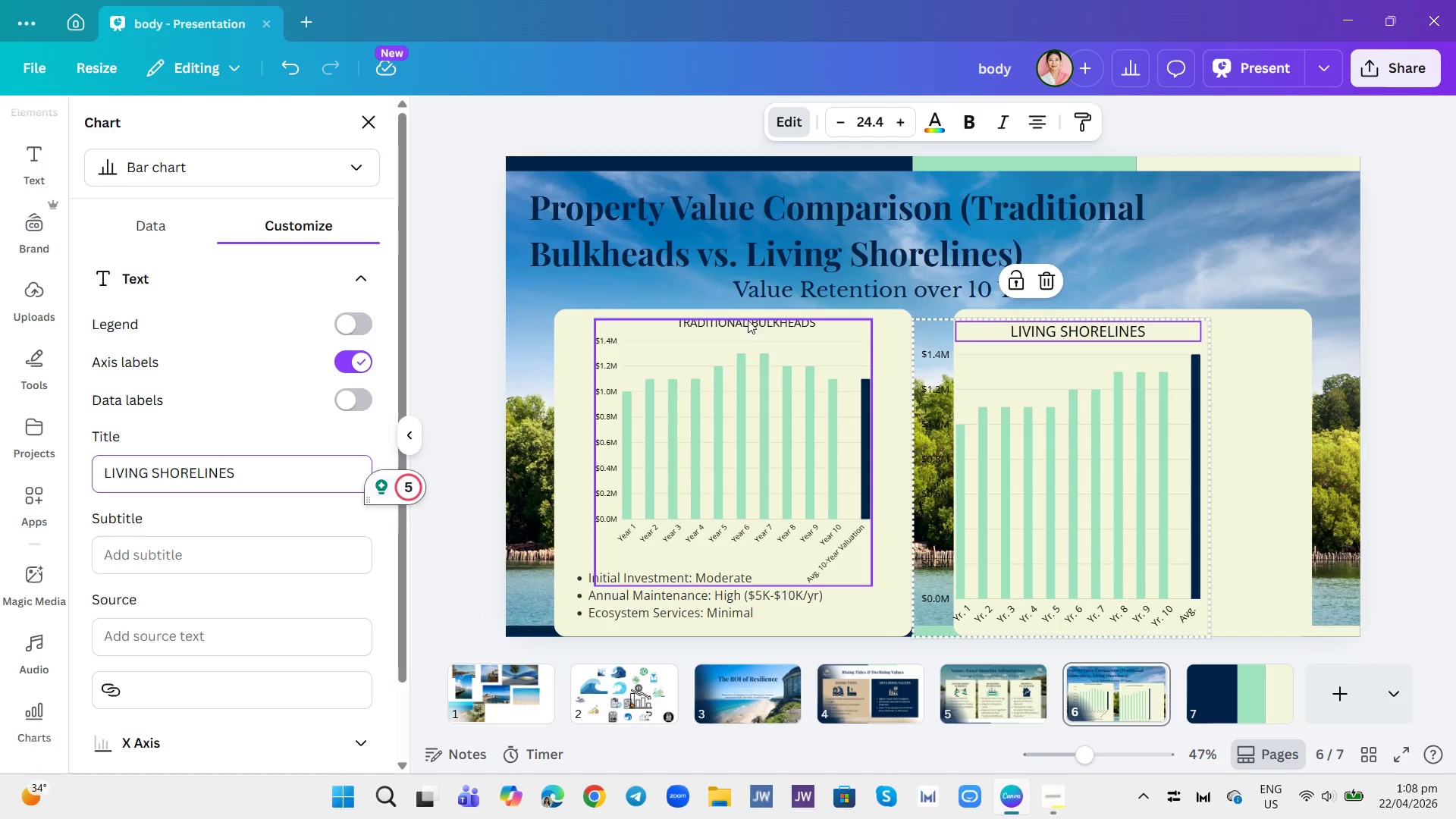 
left_click([744, 318])
 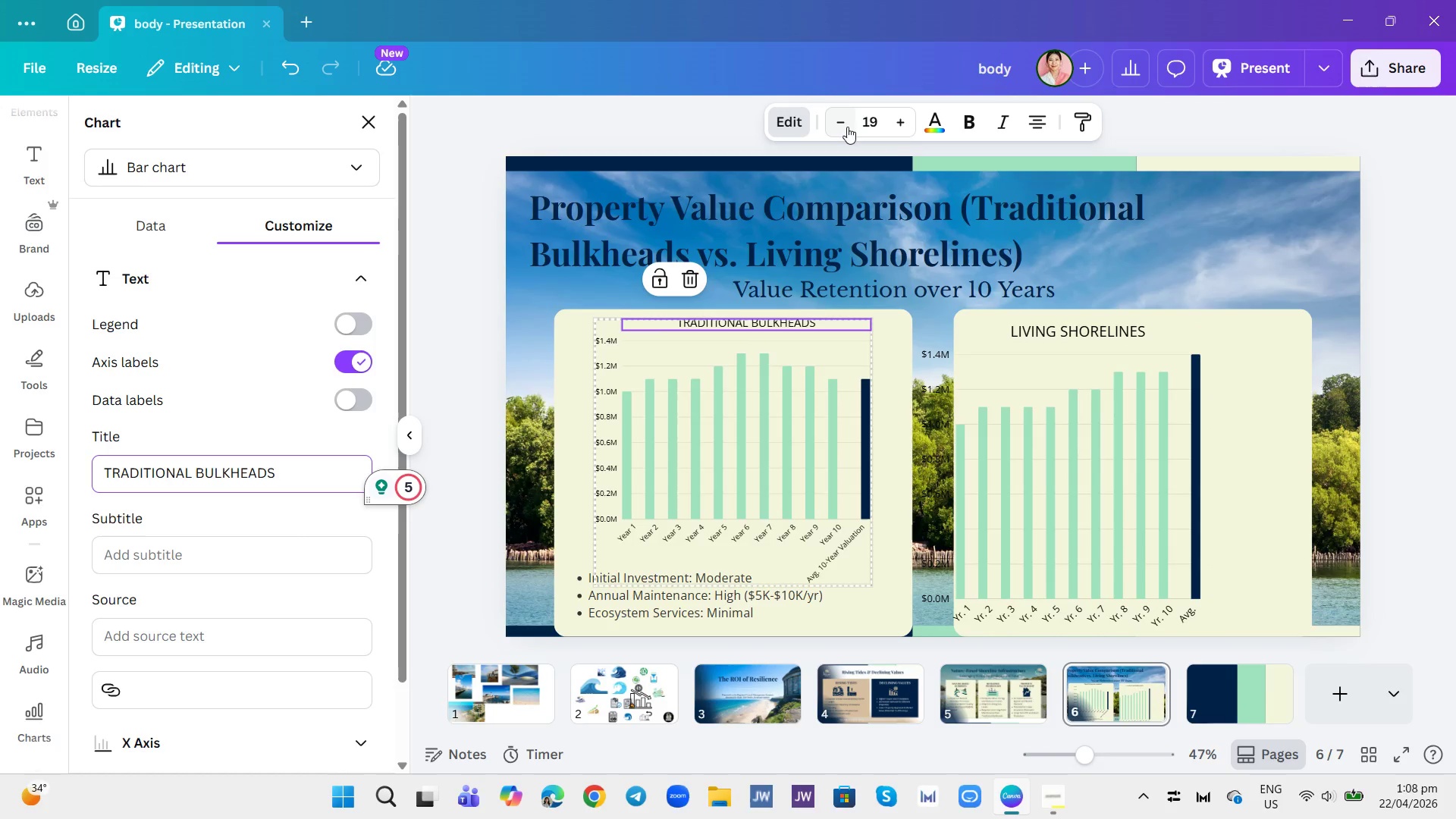 
left_click([869, 117])
 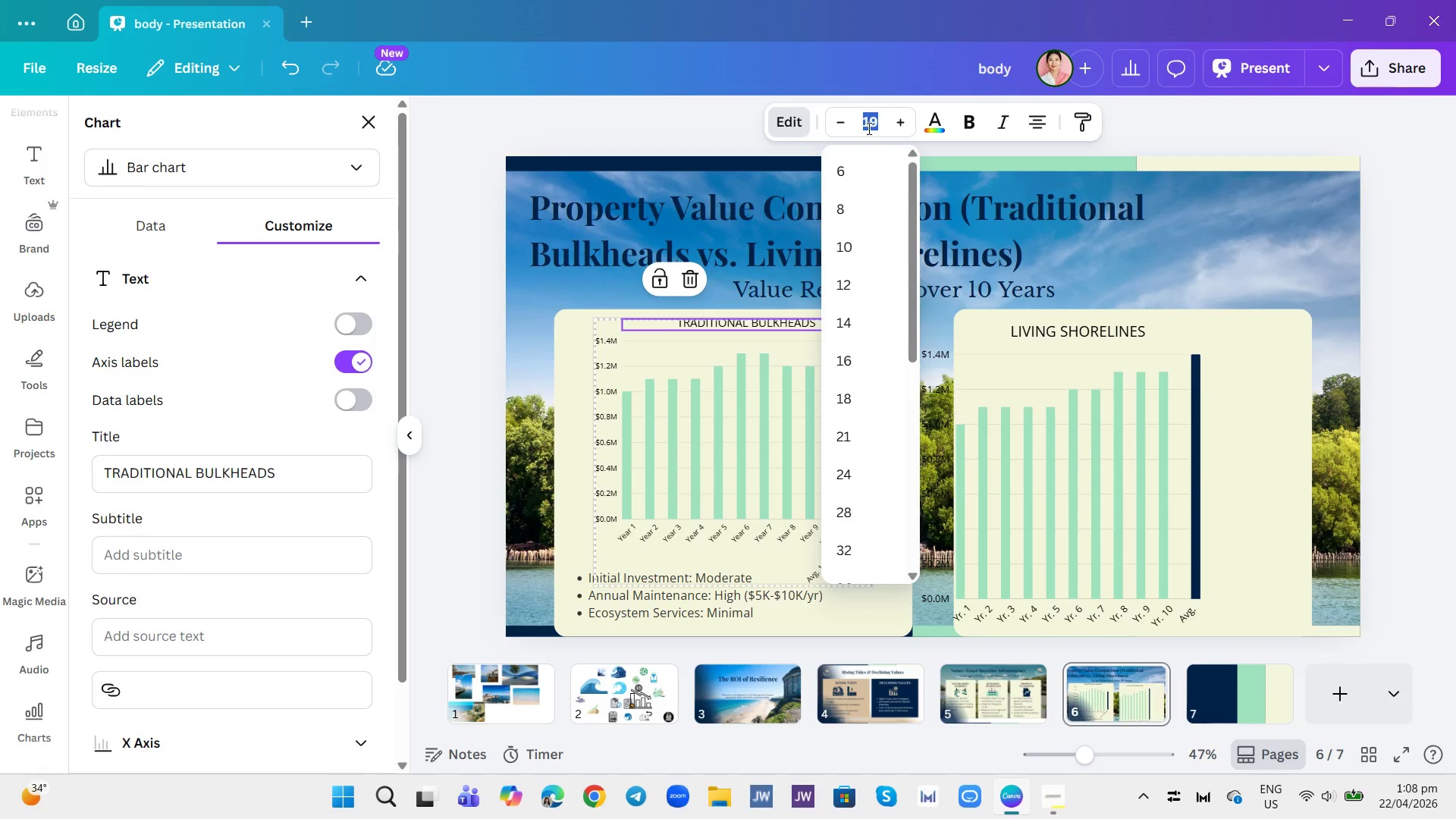 
type(24)
 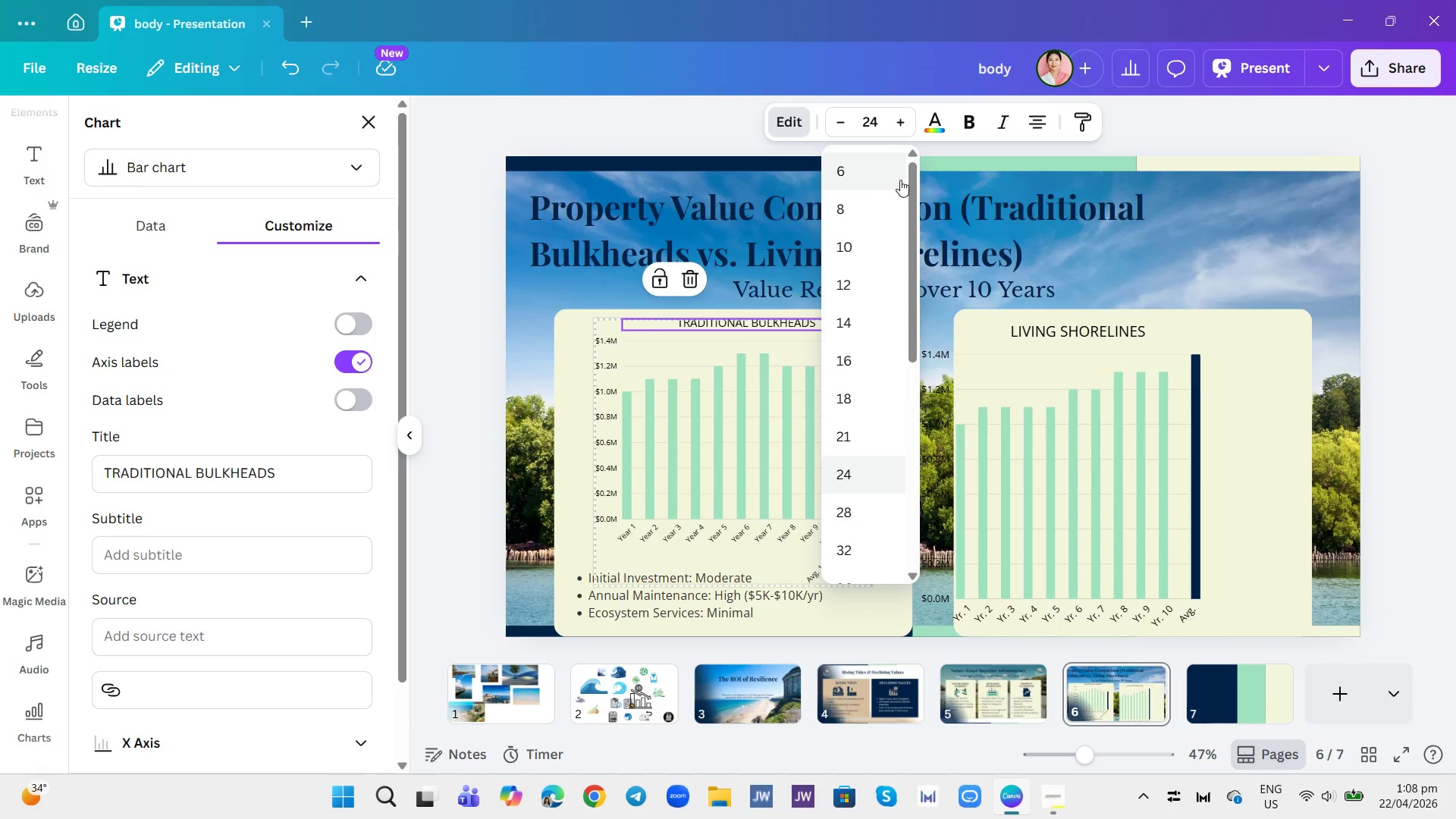 
key(Enter)
 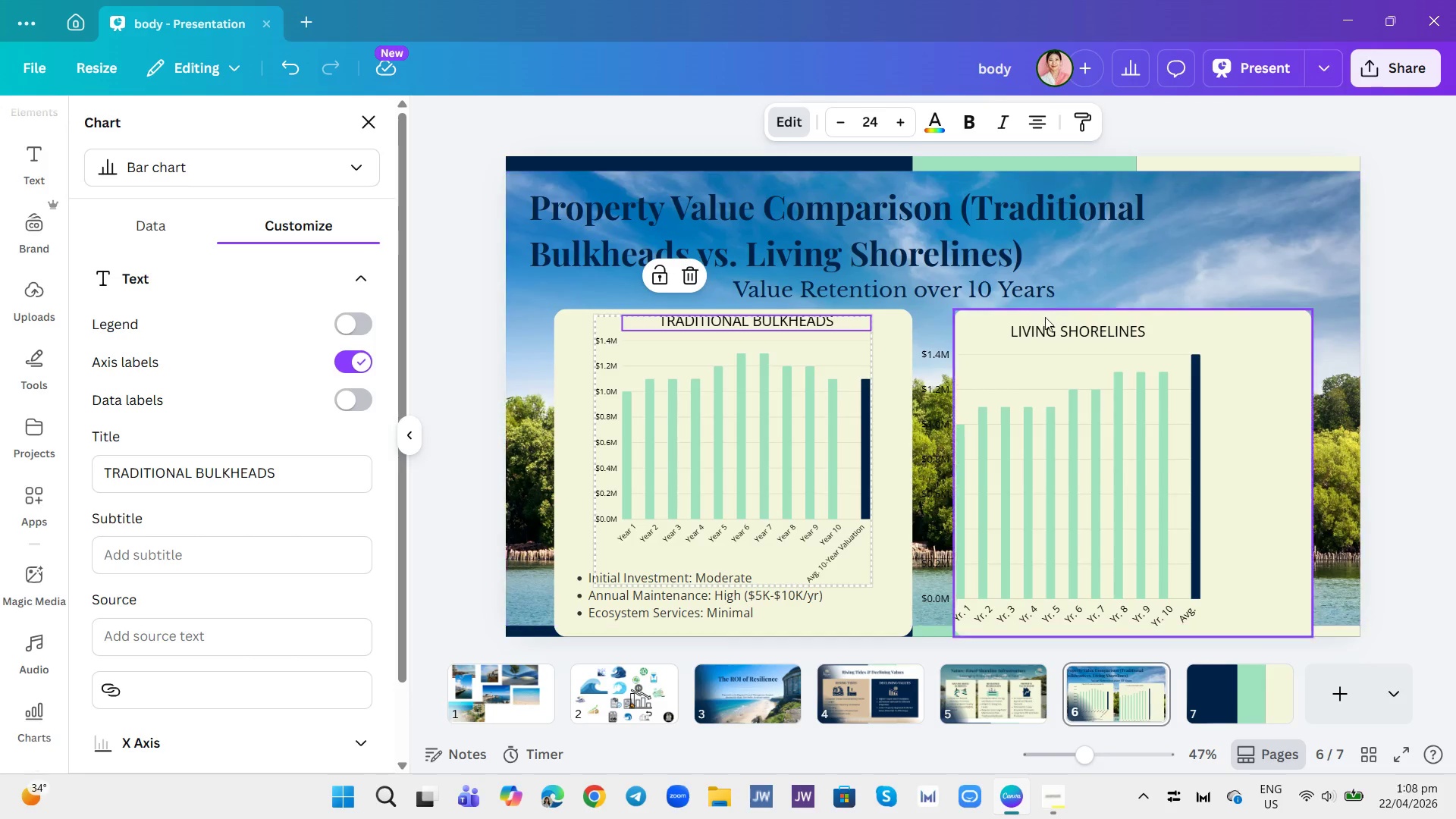 
left_click([1050, 326])
 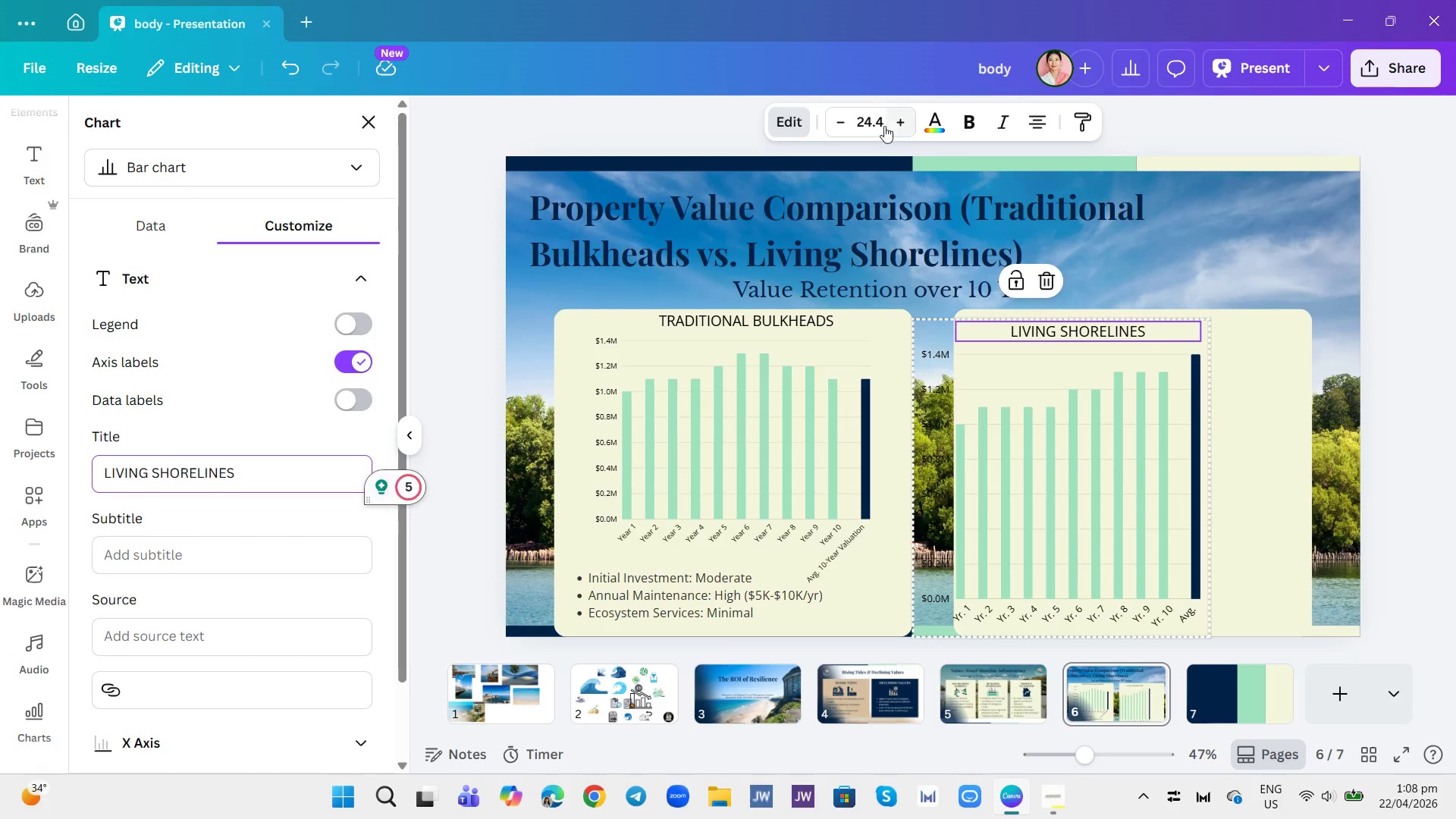 
left_click([875, 120])
 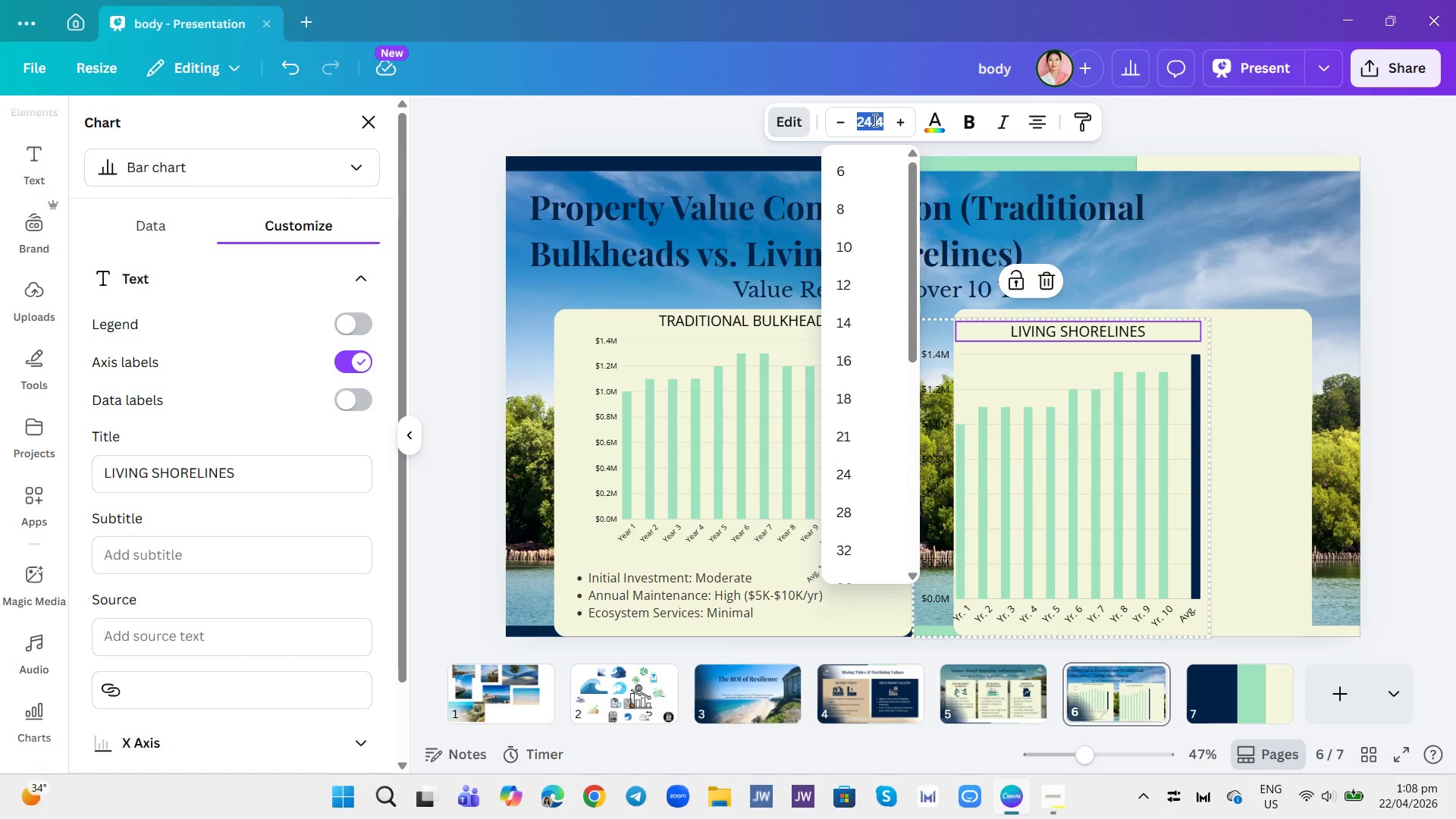 
type(24)
 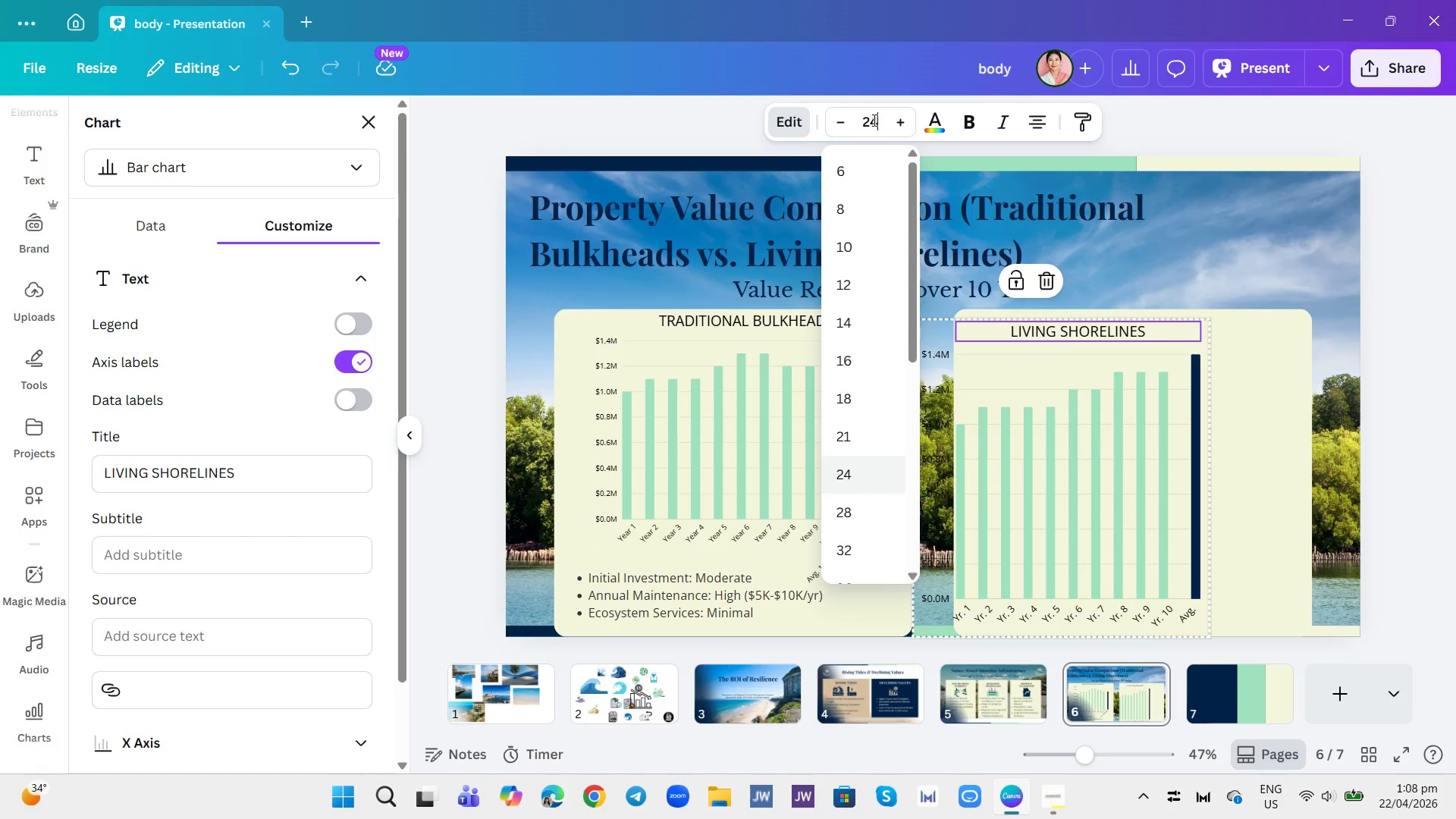 
key(Enter)
 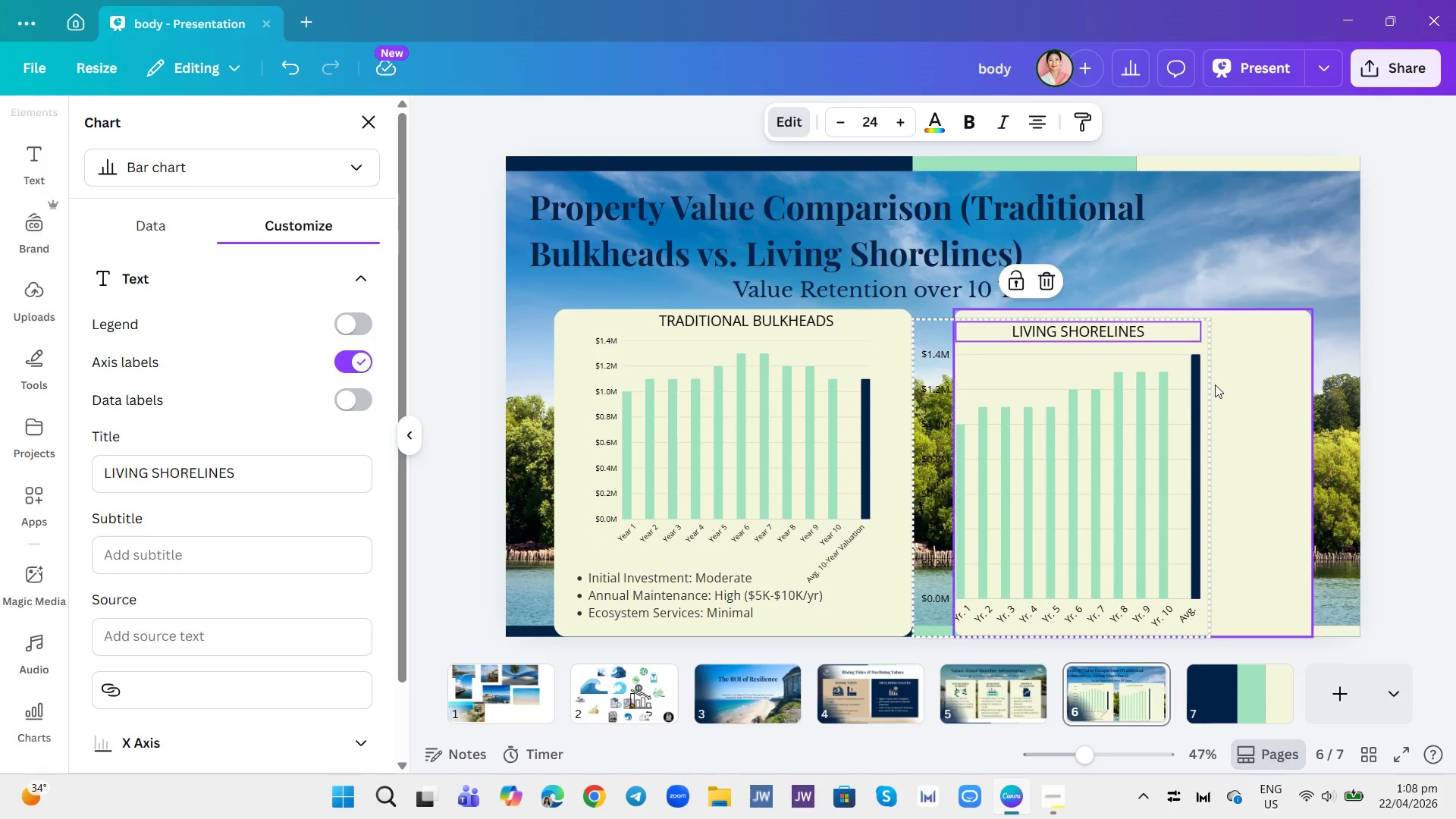 
left_click([1238, 344])
 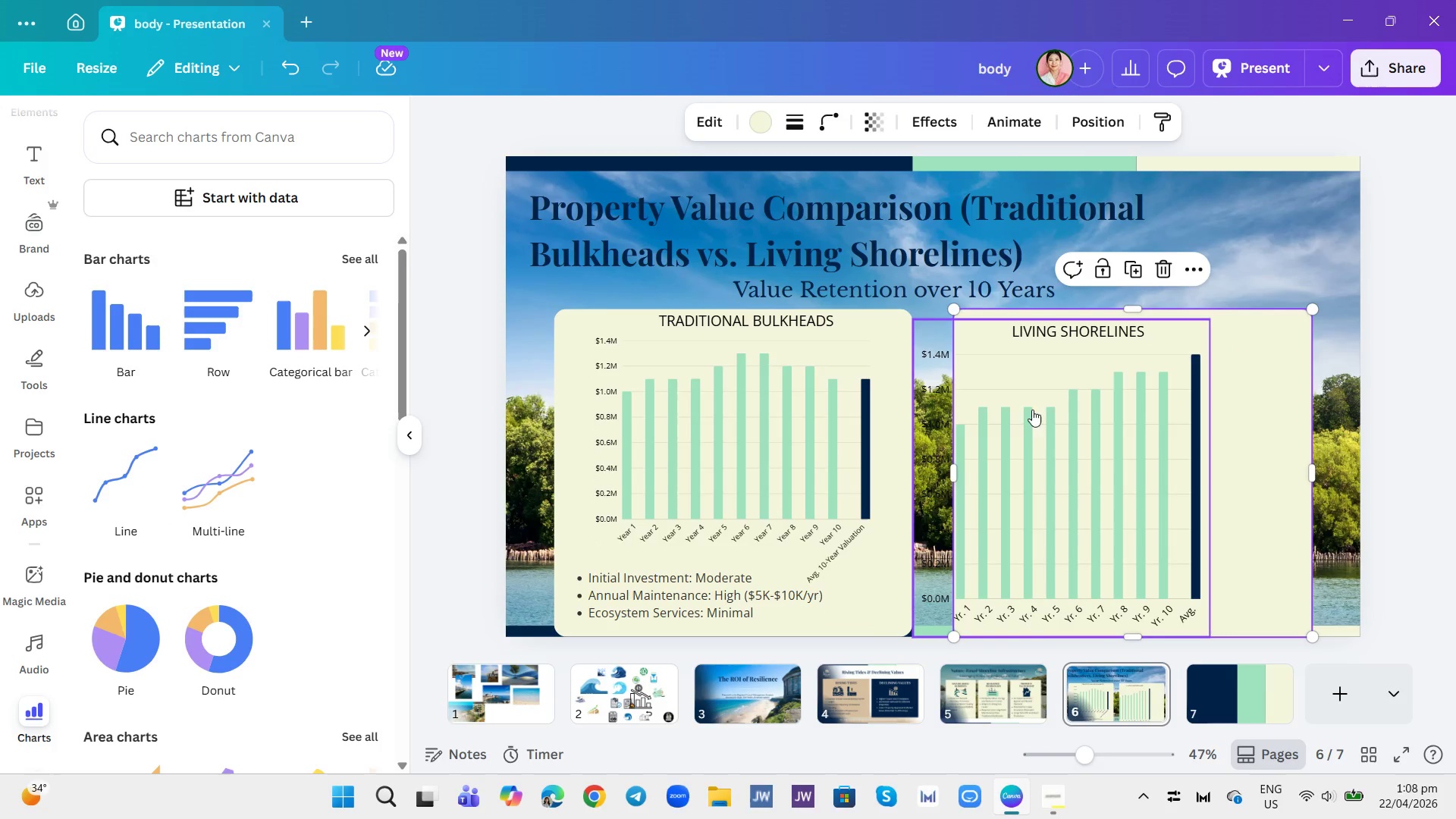 
left_click_drag(start_coordinate=[1016, 419], to_coordinate=[1078, 423])
 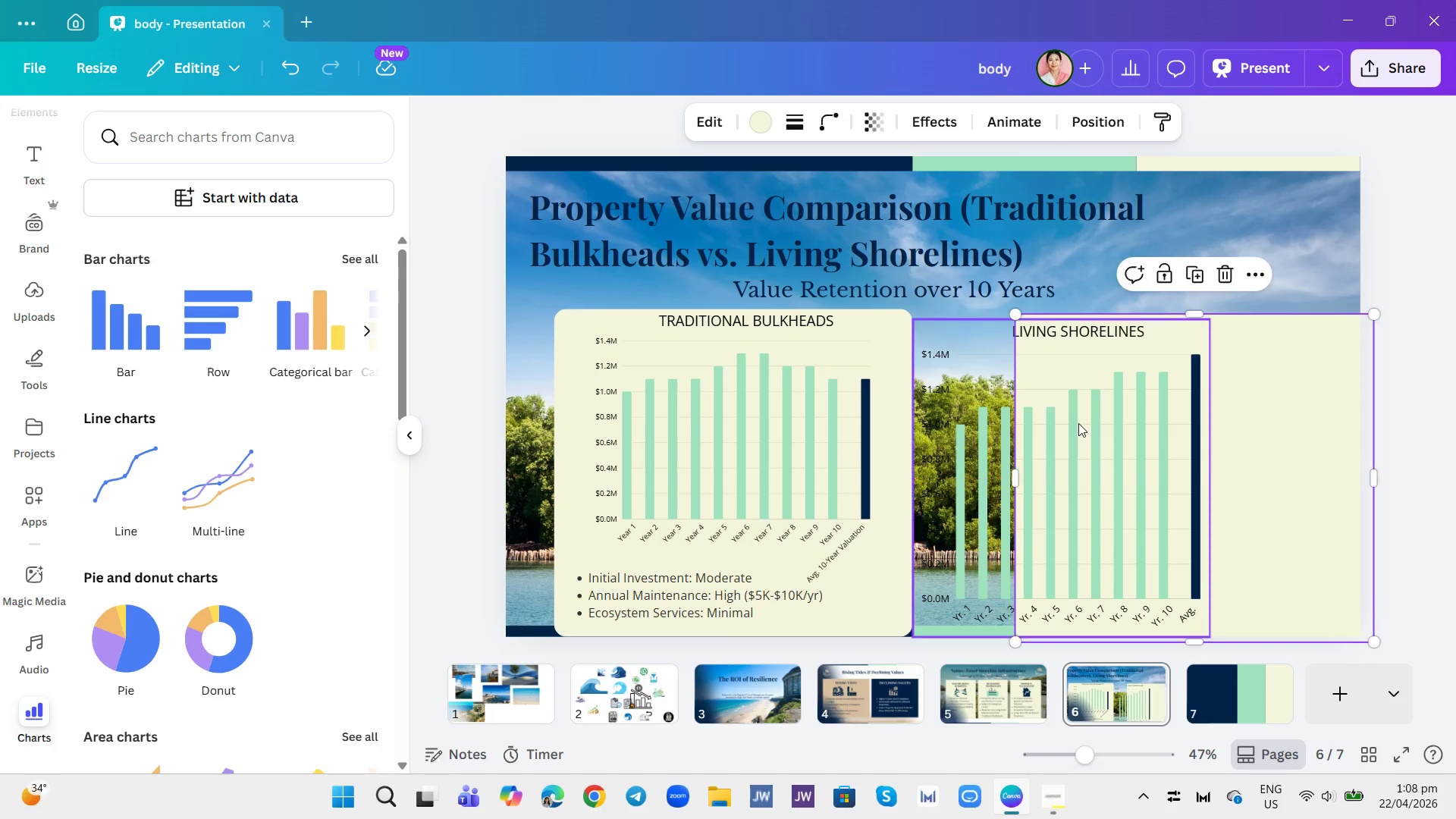 
left_click_drag(start_coordinate=[1078, 423], to_coordinate=[1054, 416])
 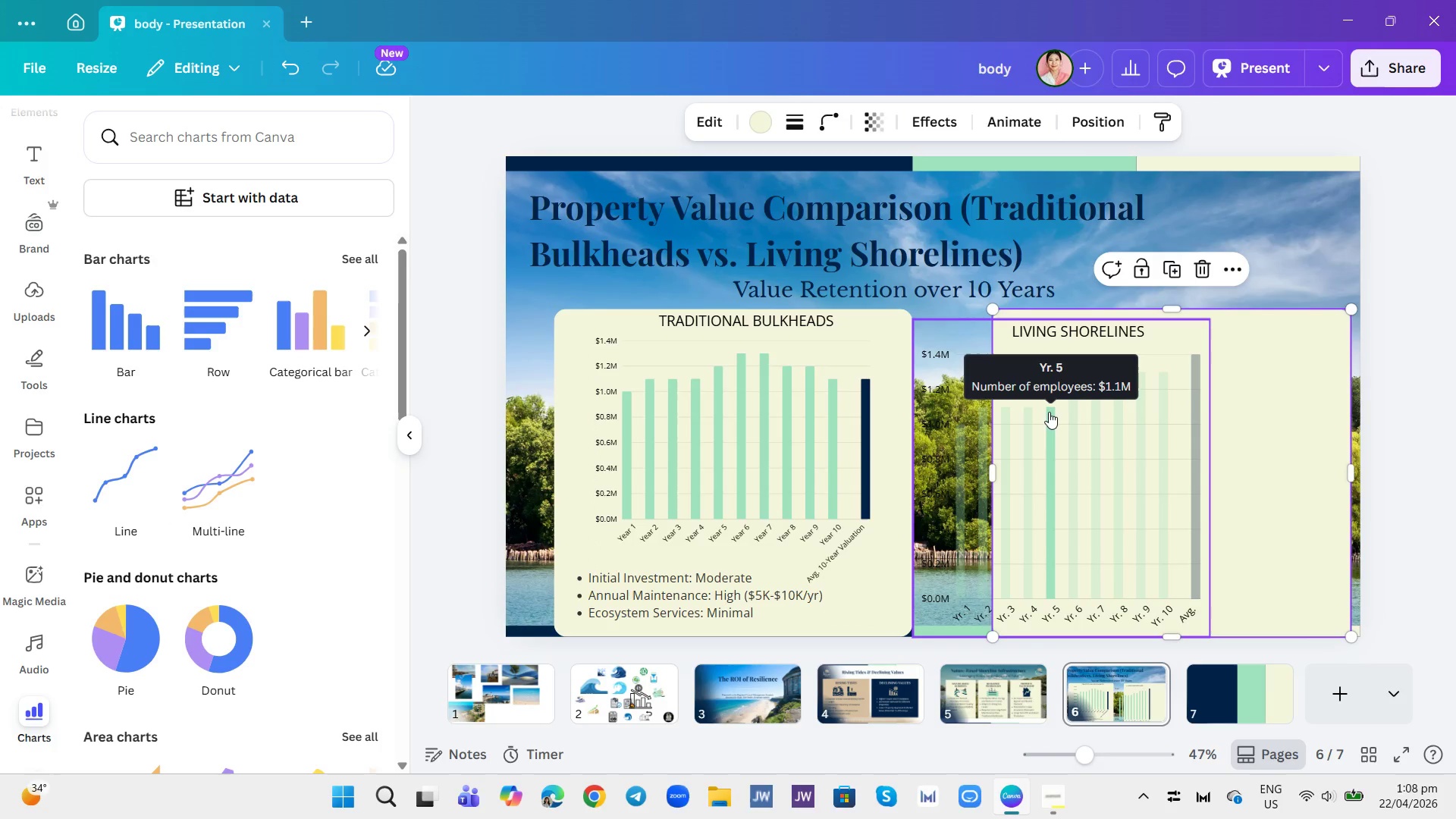 
hold_key(key=ControlLeft, duration=0.45)
 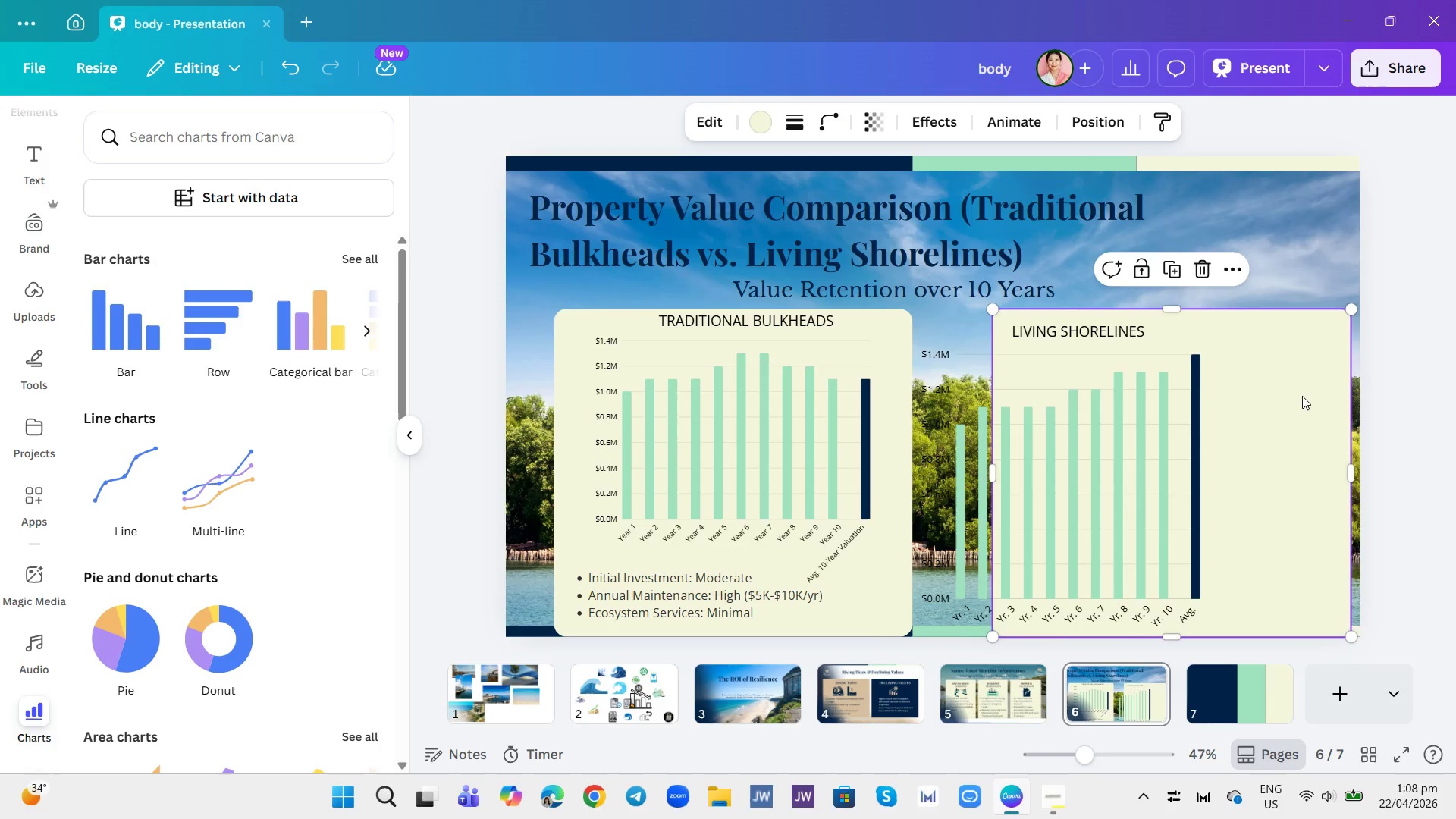 
left_click_drag(start_coordinate=[1302, 397], to_coordinate=[1264, 400])
 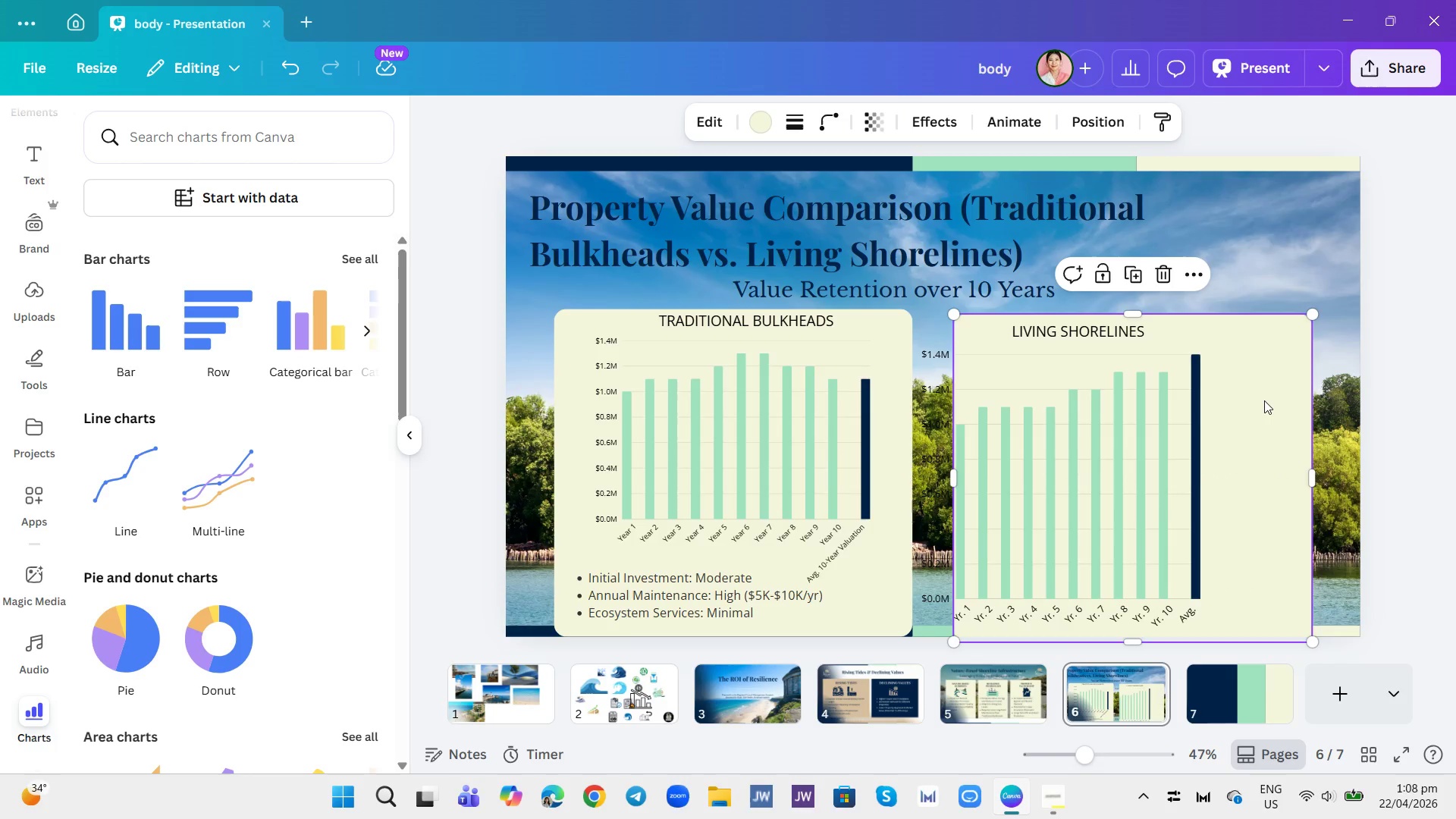 
left_click([1264, 400])
 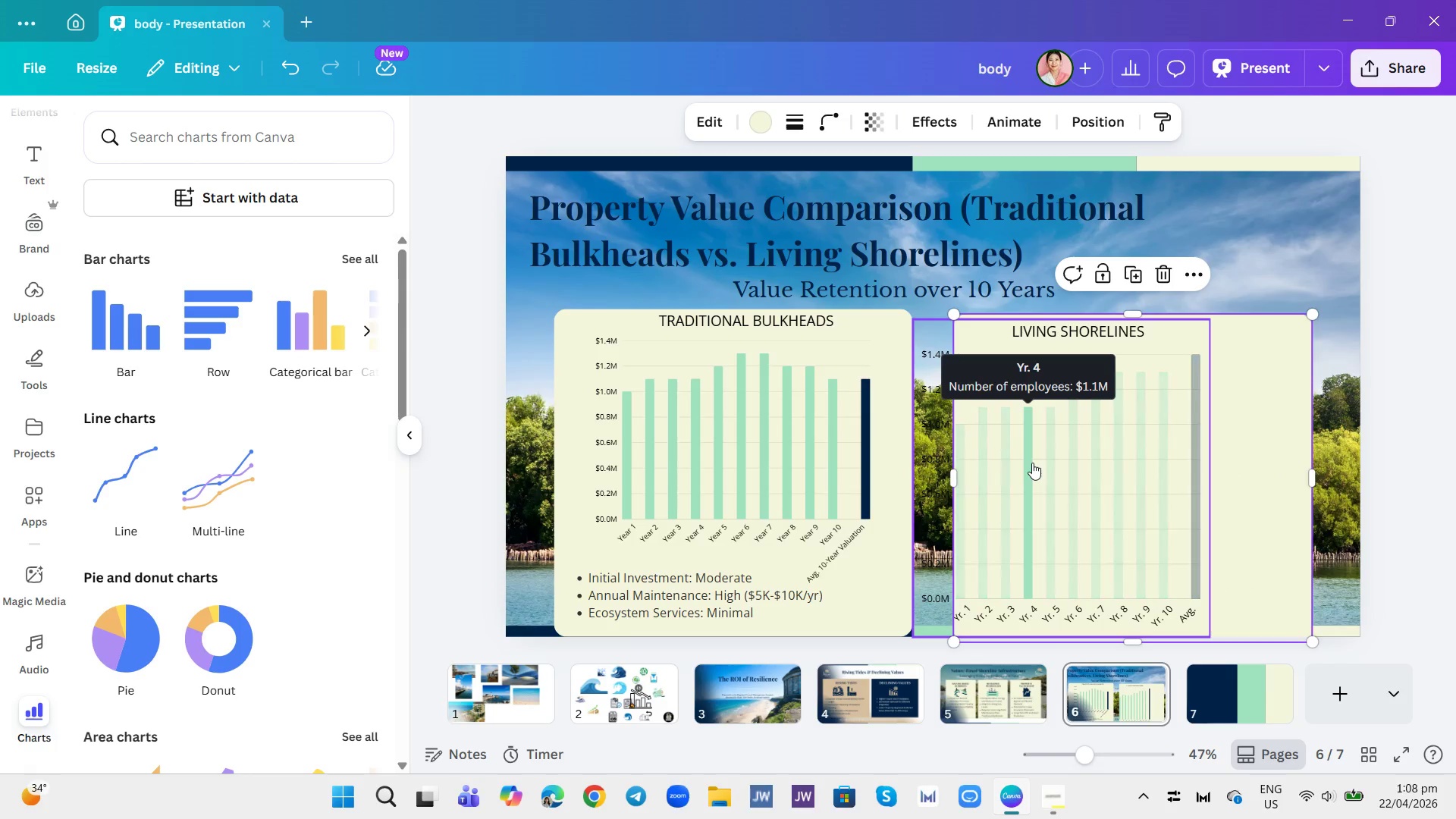 
left_click([1037, 462])
 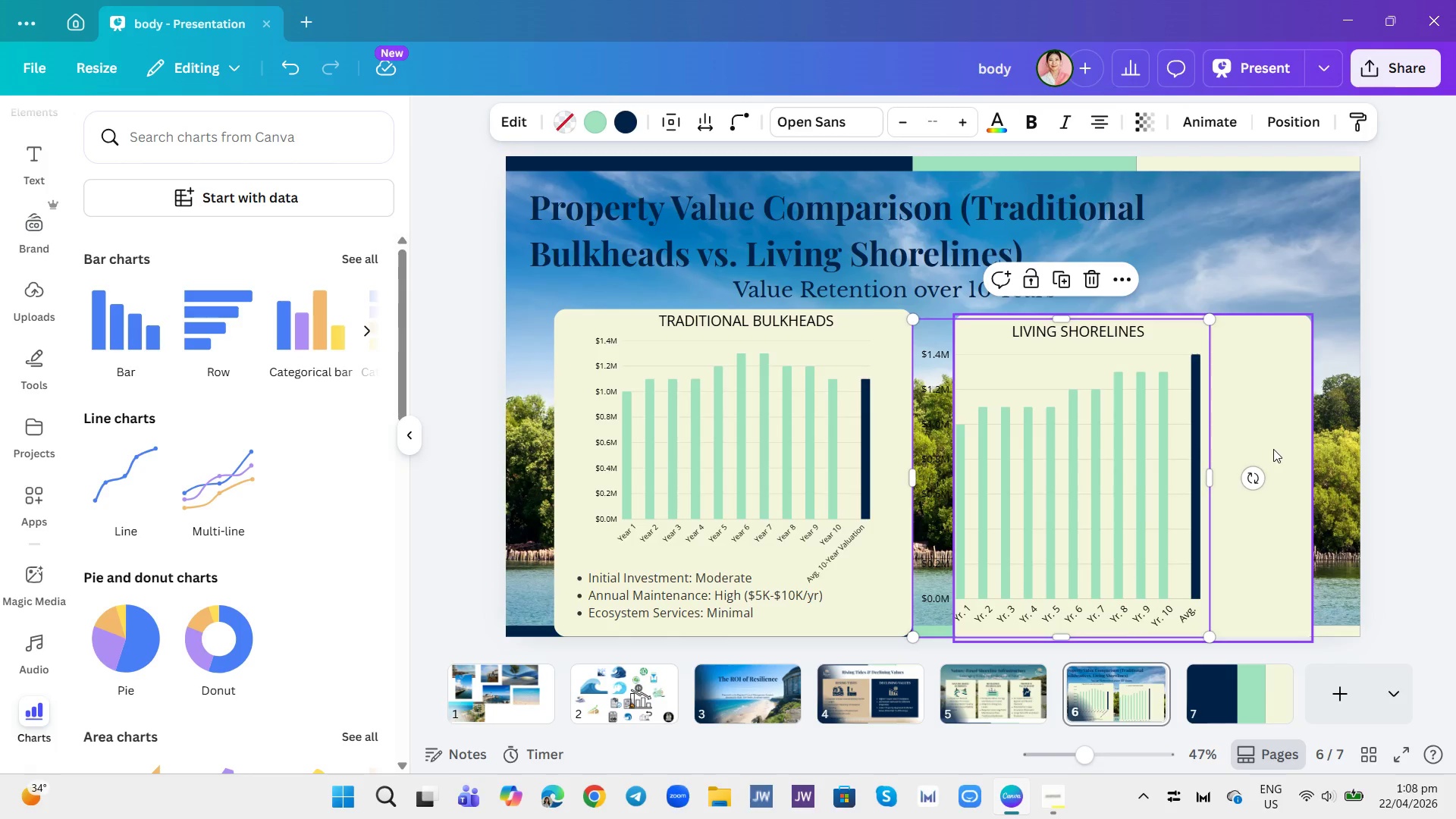 
left_click([1344, 393])
 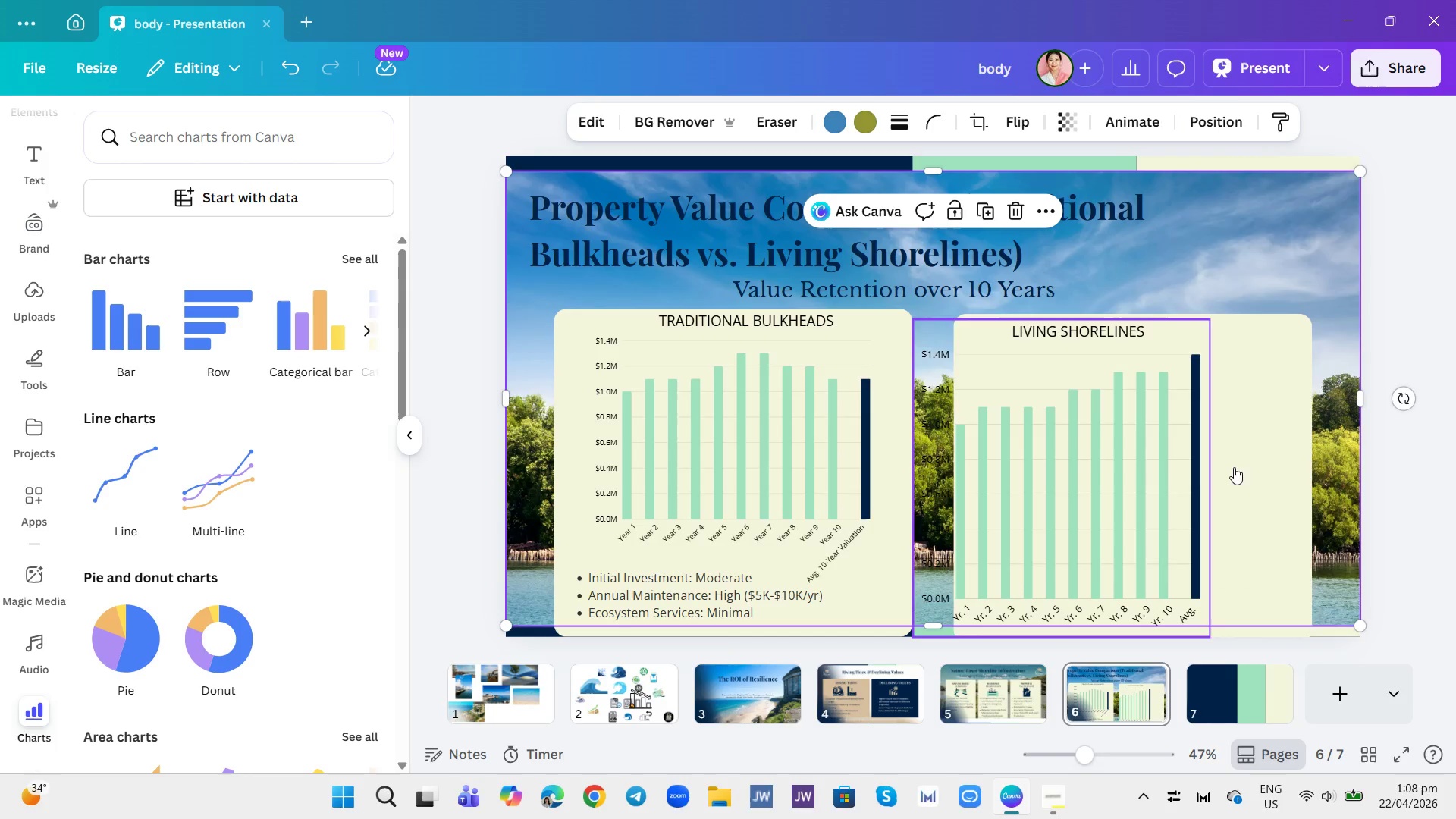 
left_click_drag(start_coordinate=[1272, 450], to_coordinate=[1271, 444])
 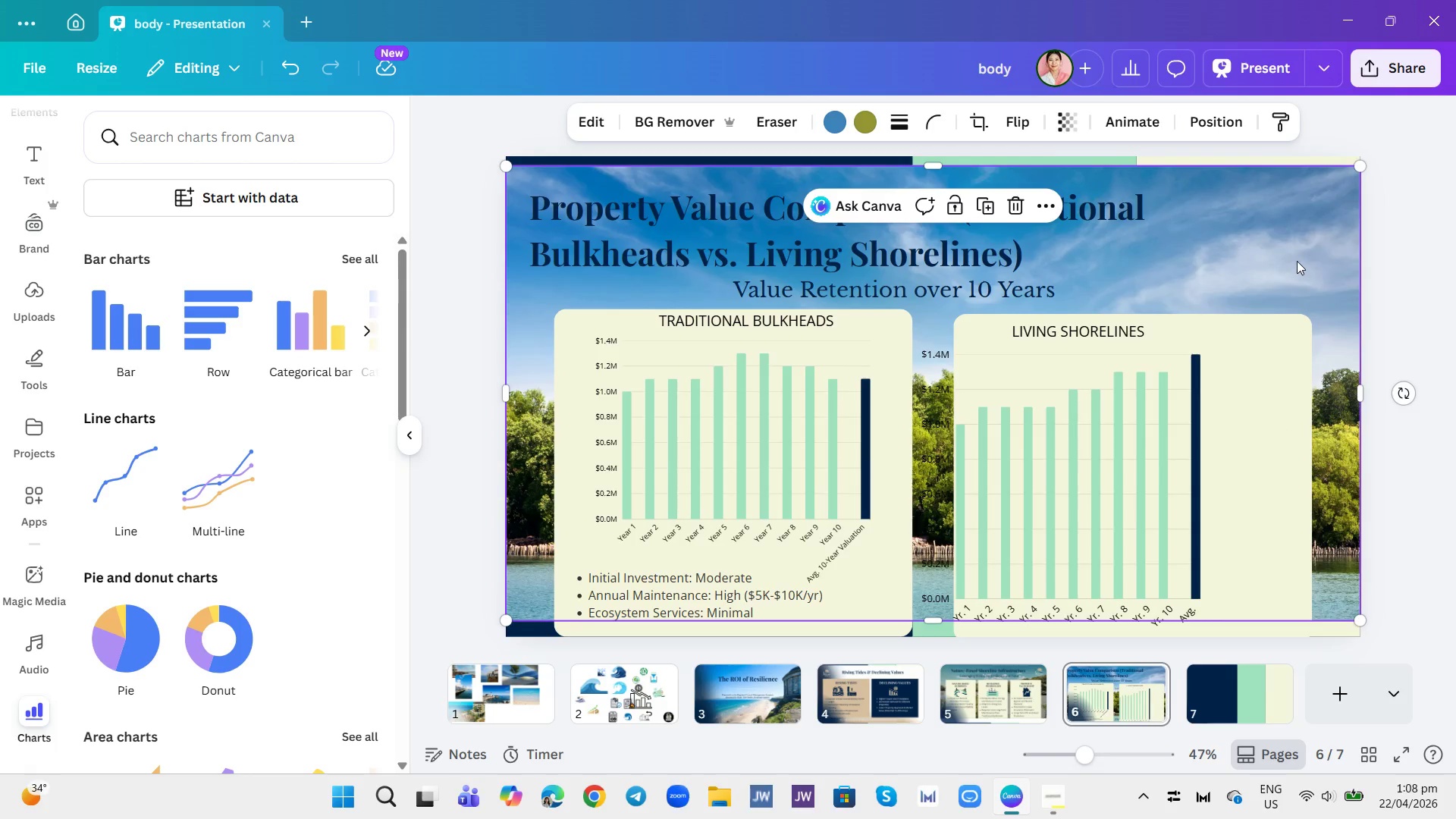 
left_click_drag(start_coordinate=[1287, 246], to_coordinate=[1288, 250])
 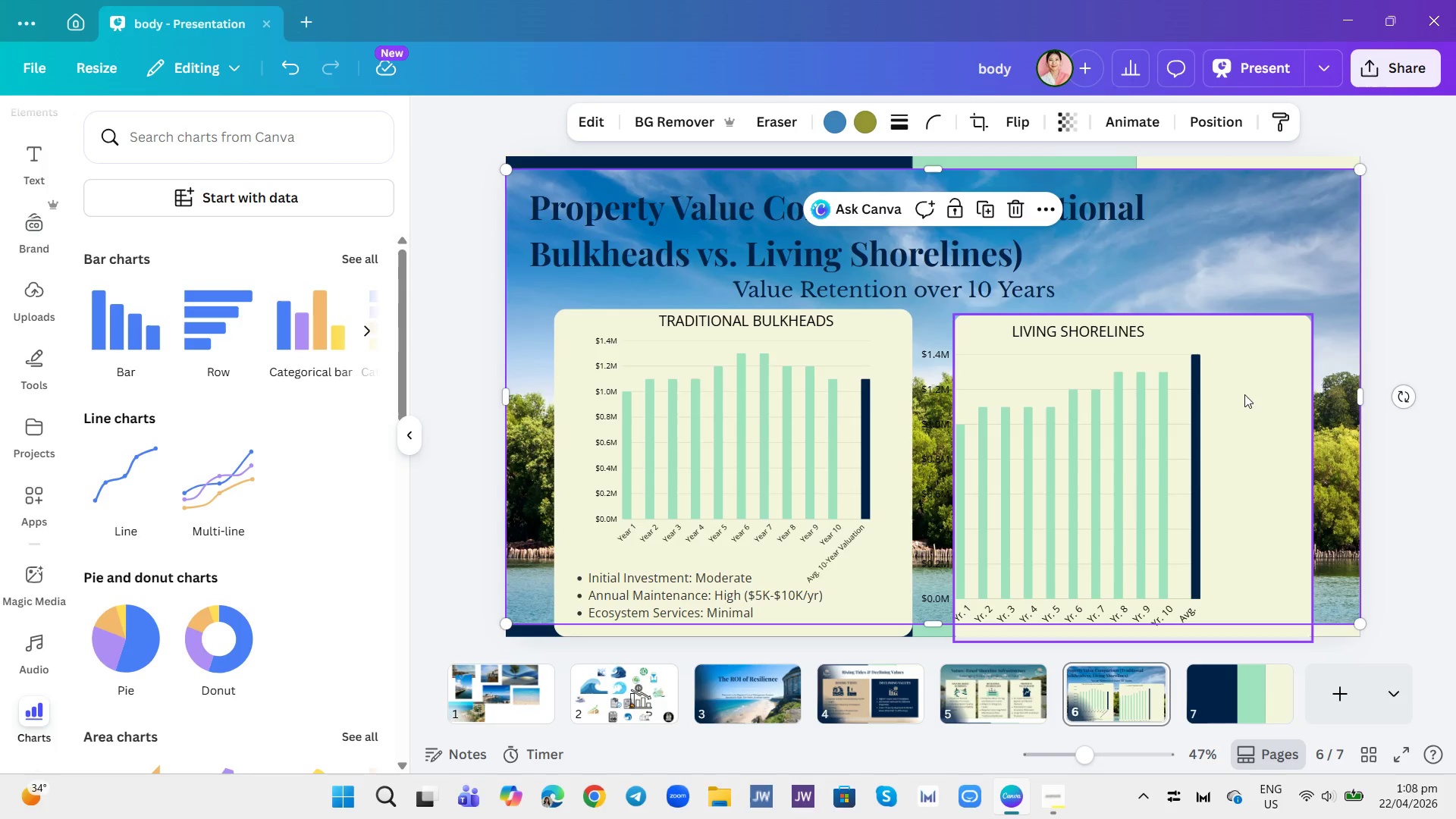 
left_click([1244, 394])
 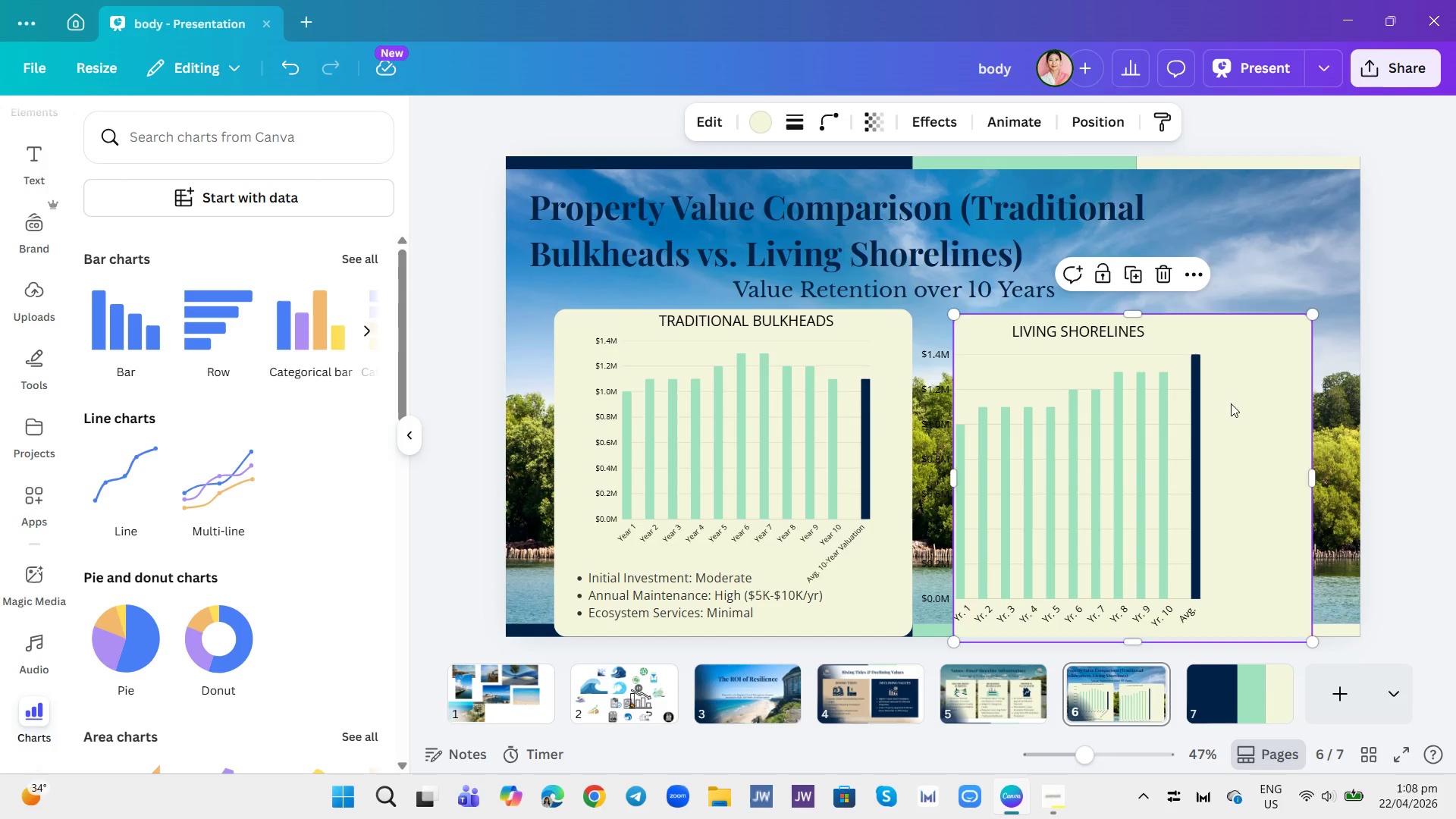 
left_click_drag(start_coordinate=[1231, 403], to_coordinate=[1238, 397])
 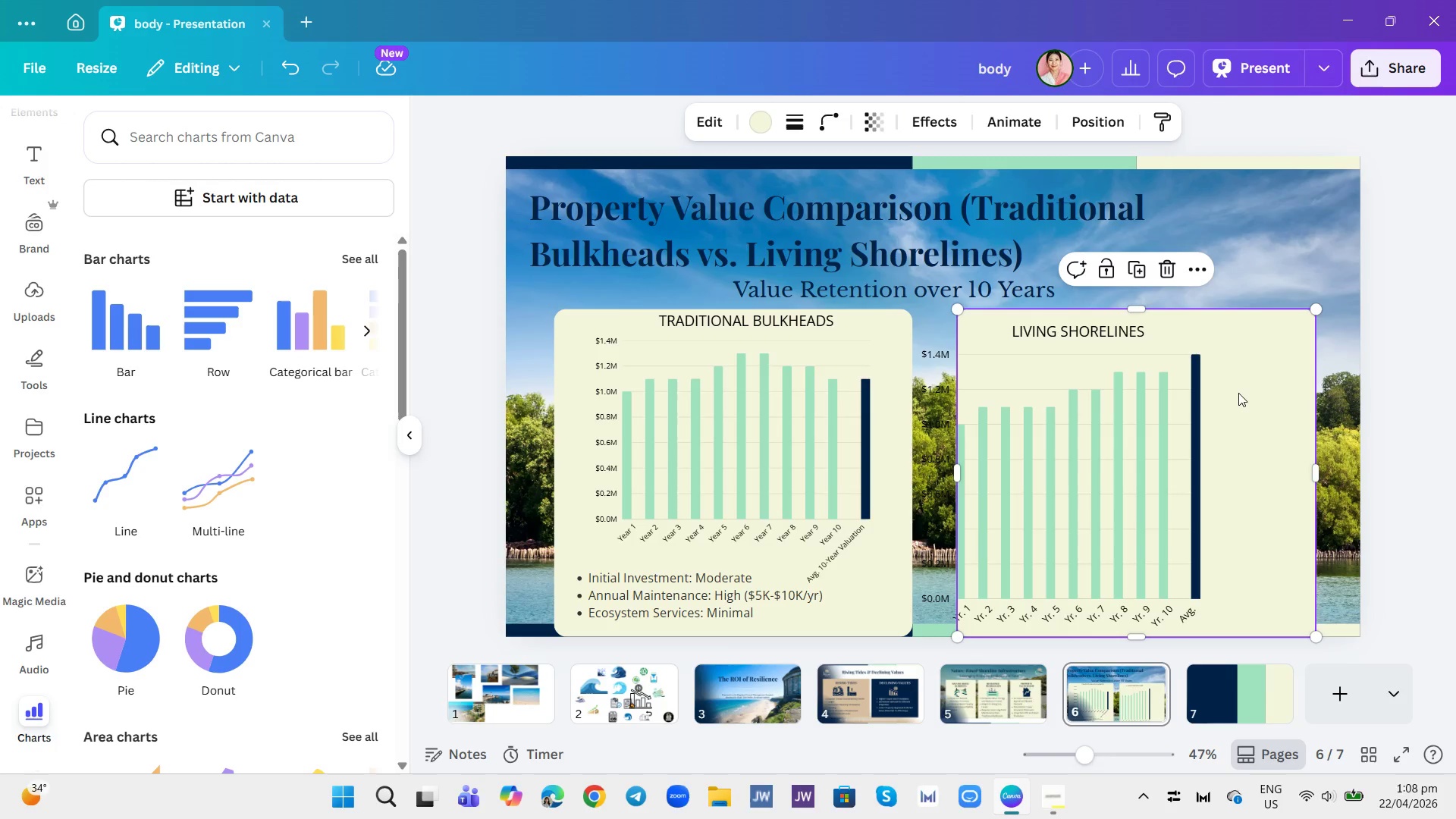 
double_click([1238, 393])
 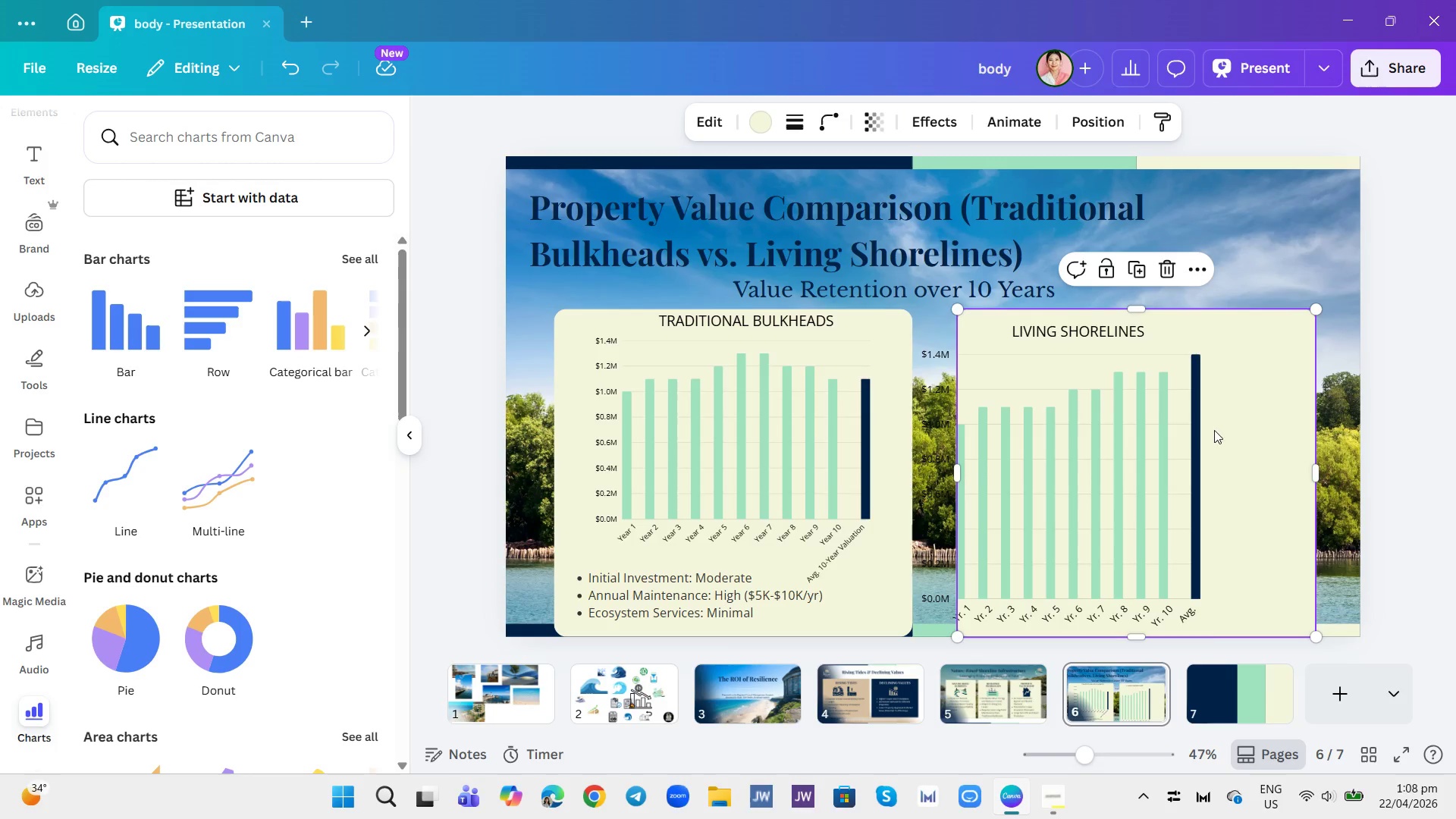 
left_click([1124, 447])
 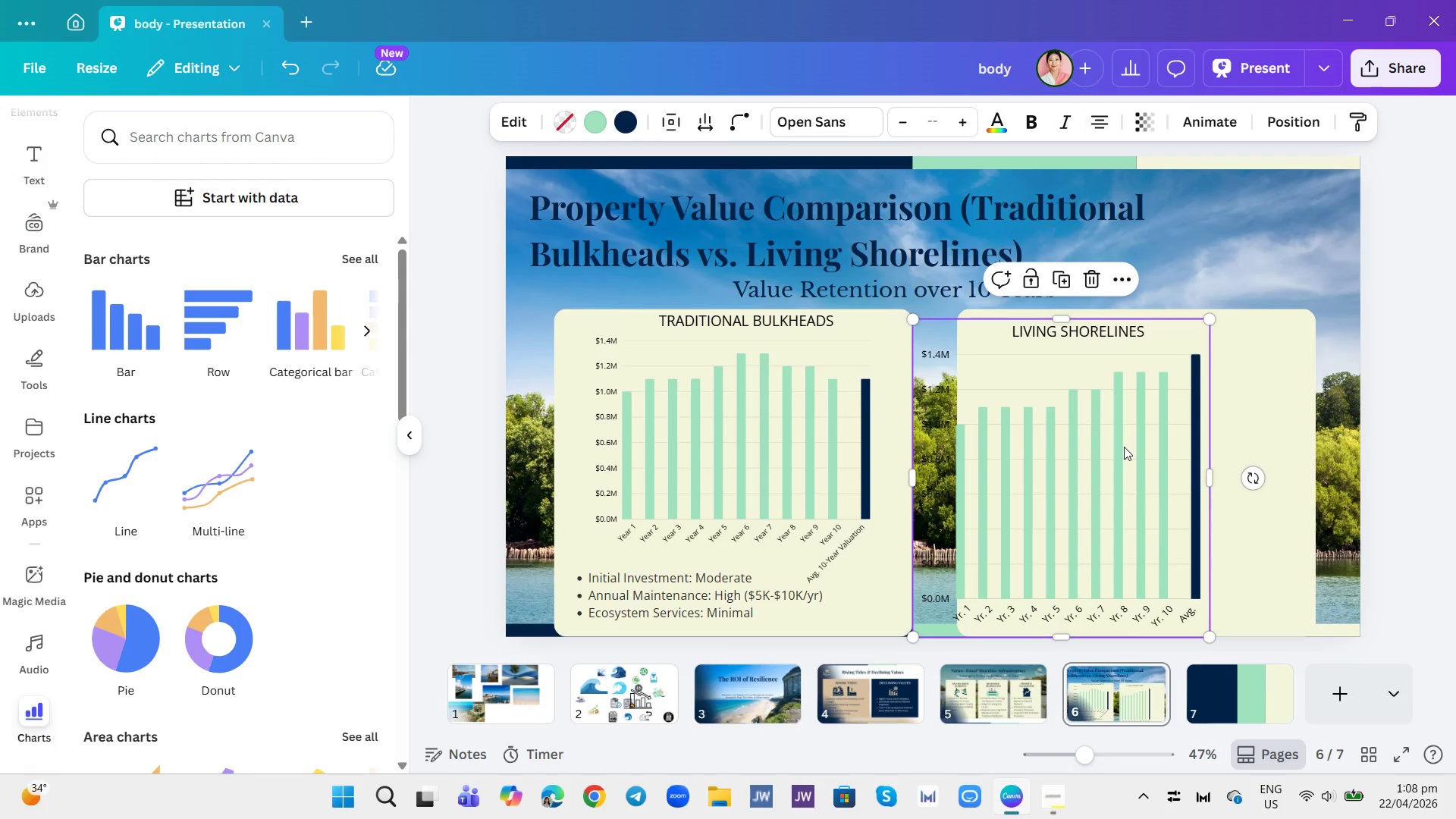 
left_click_drag(start_coordinate=[1124, 447], to_coordinate=[1149, 449])
 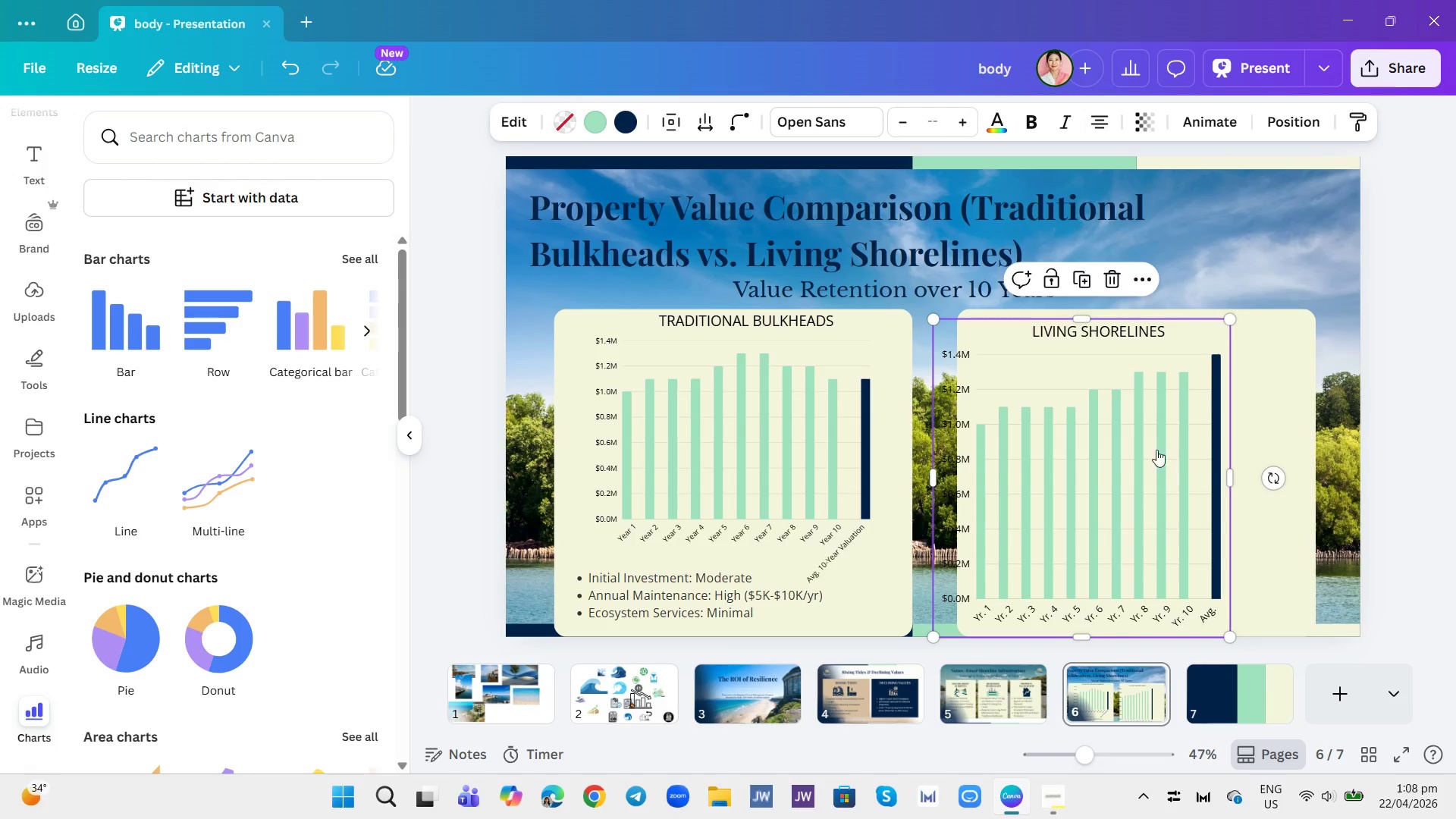 
left_click_drag(start_coordinate=[1120, 456], to_coordinate=[1178, 453])
 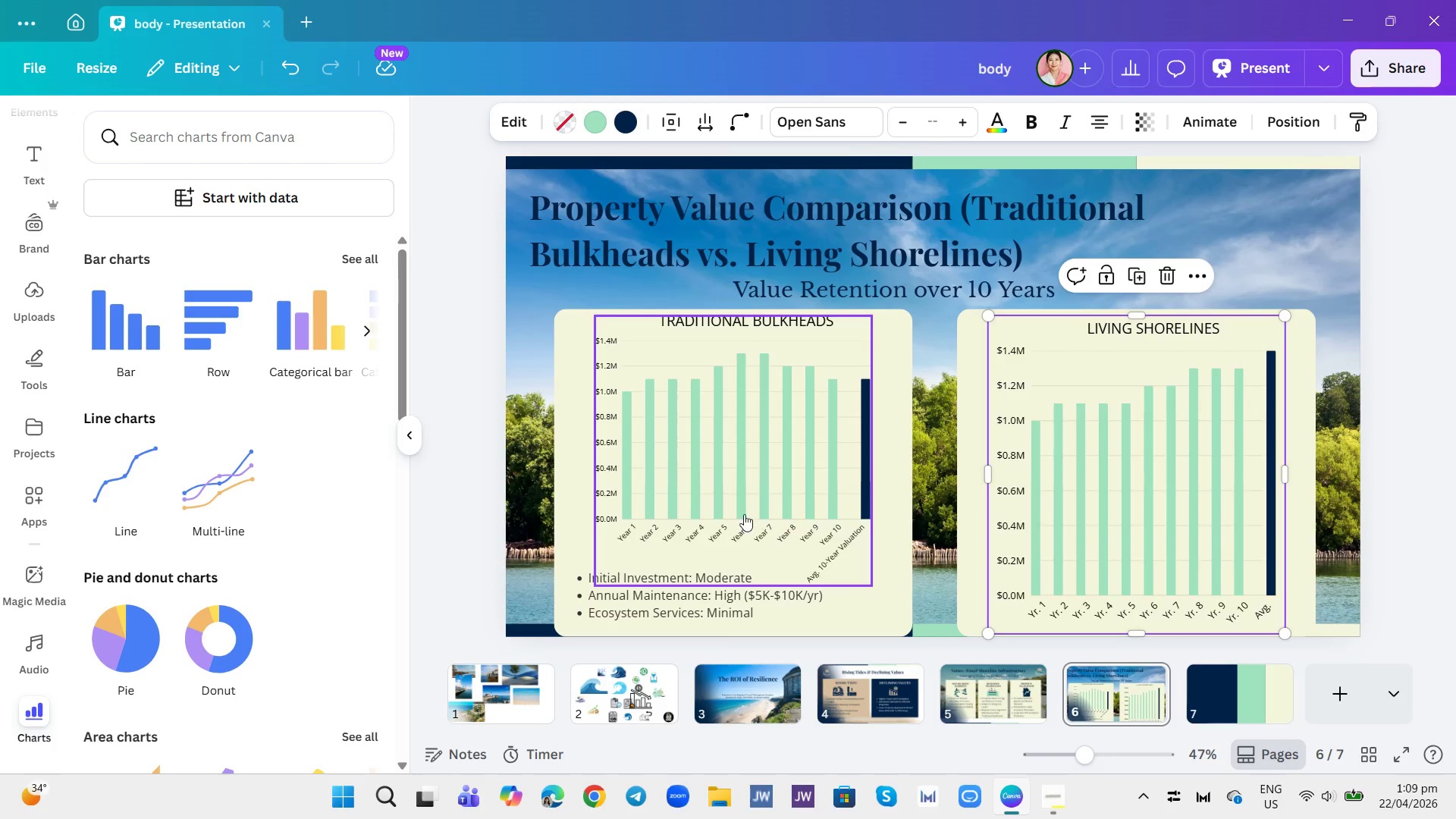 
left_click([742, 514])
 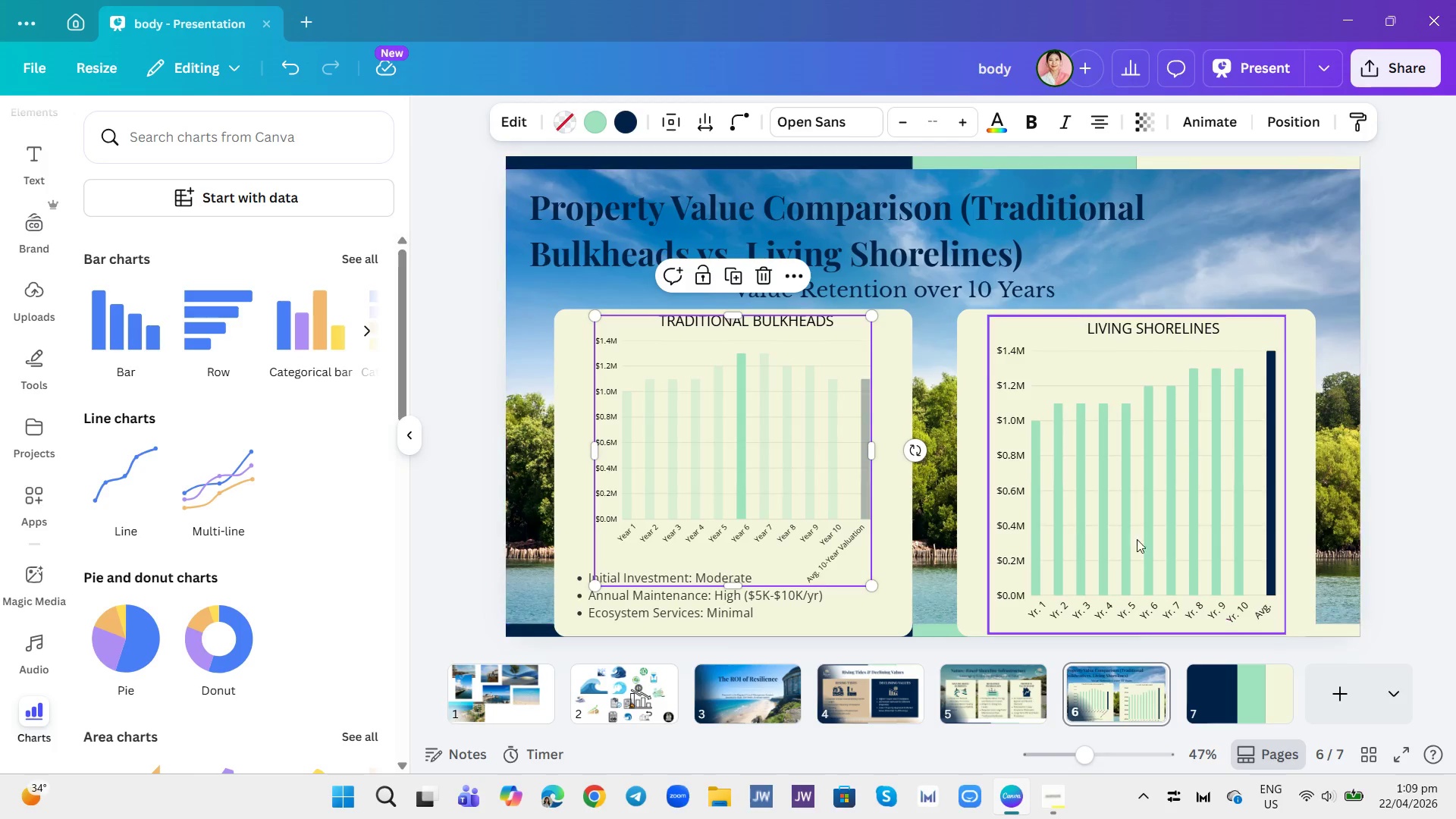 
left_click([1243, 512])
 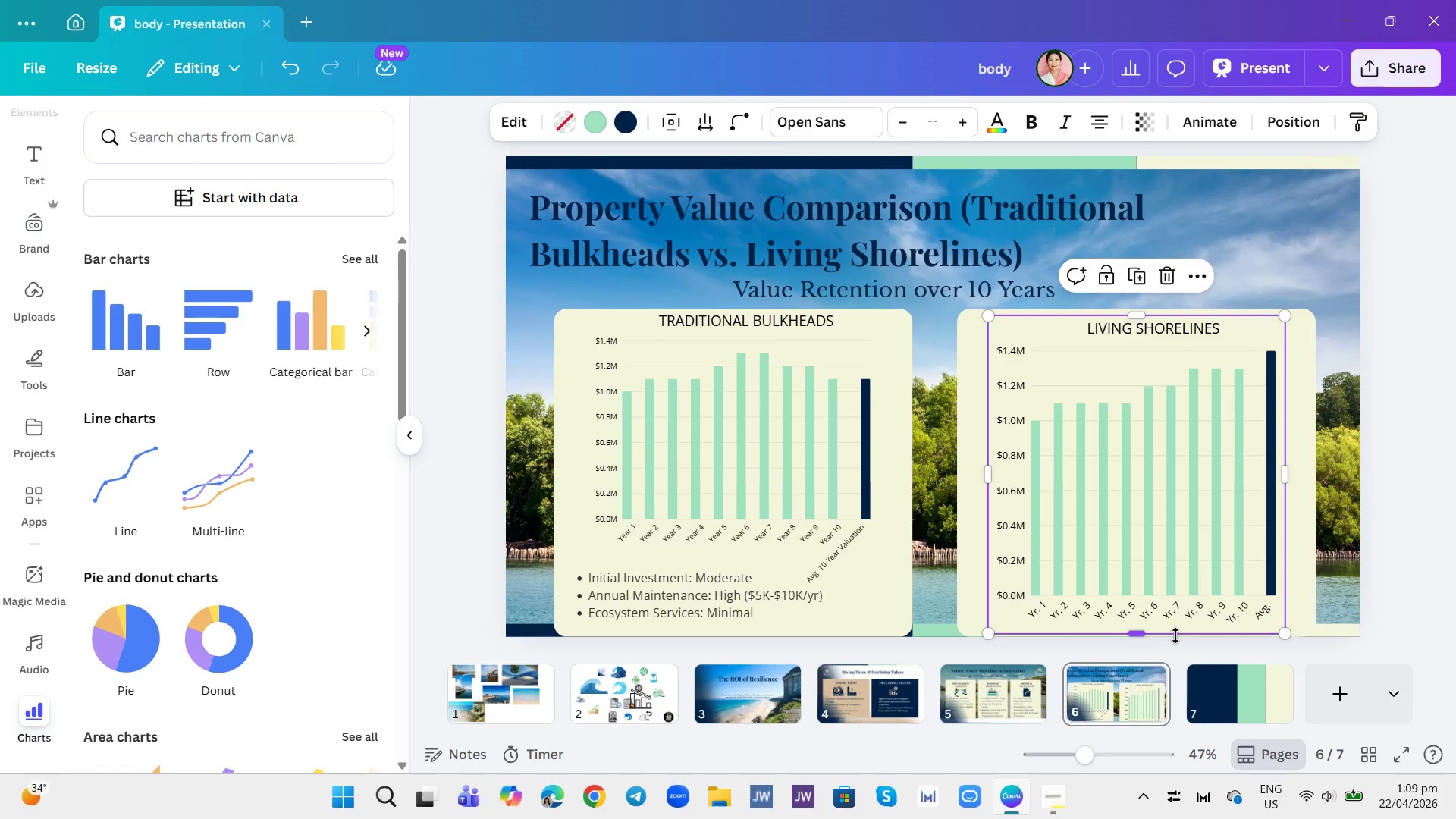 
left_click_drag(start_coordinate=[1144, 634], to_coordinate=[1175, 545])
 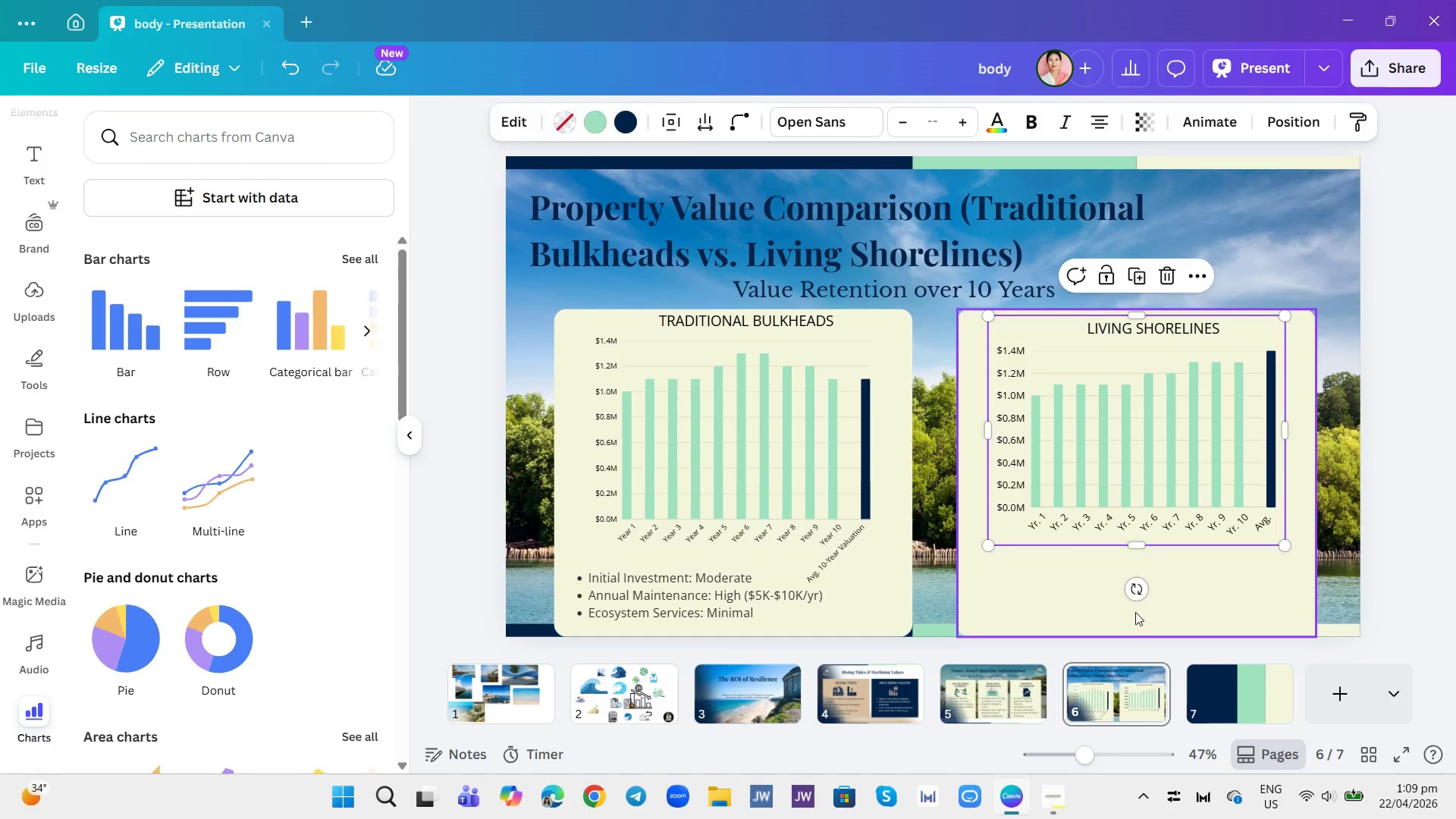 
left_click([1135, 612])
 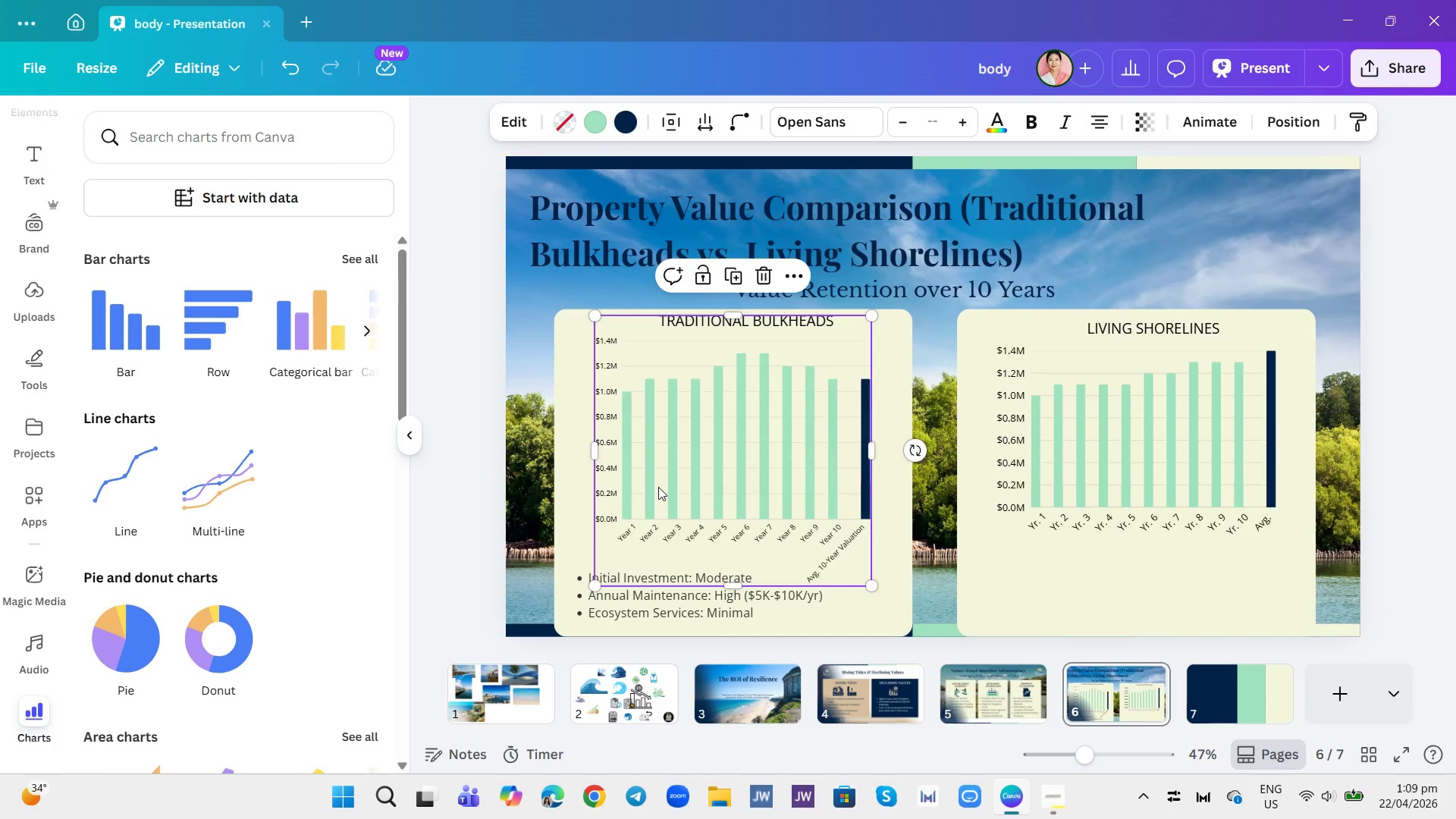 
mouse_move([726, 497])
 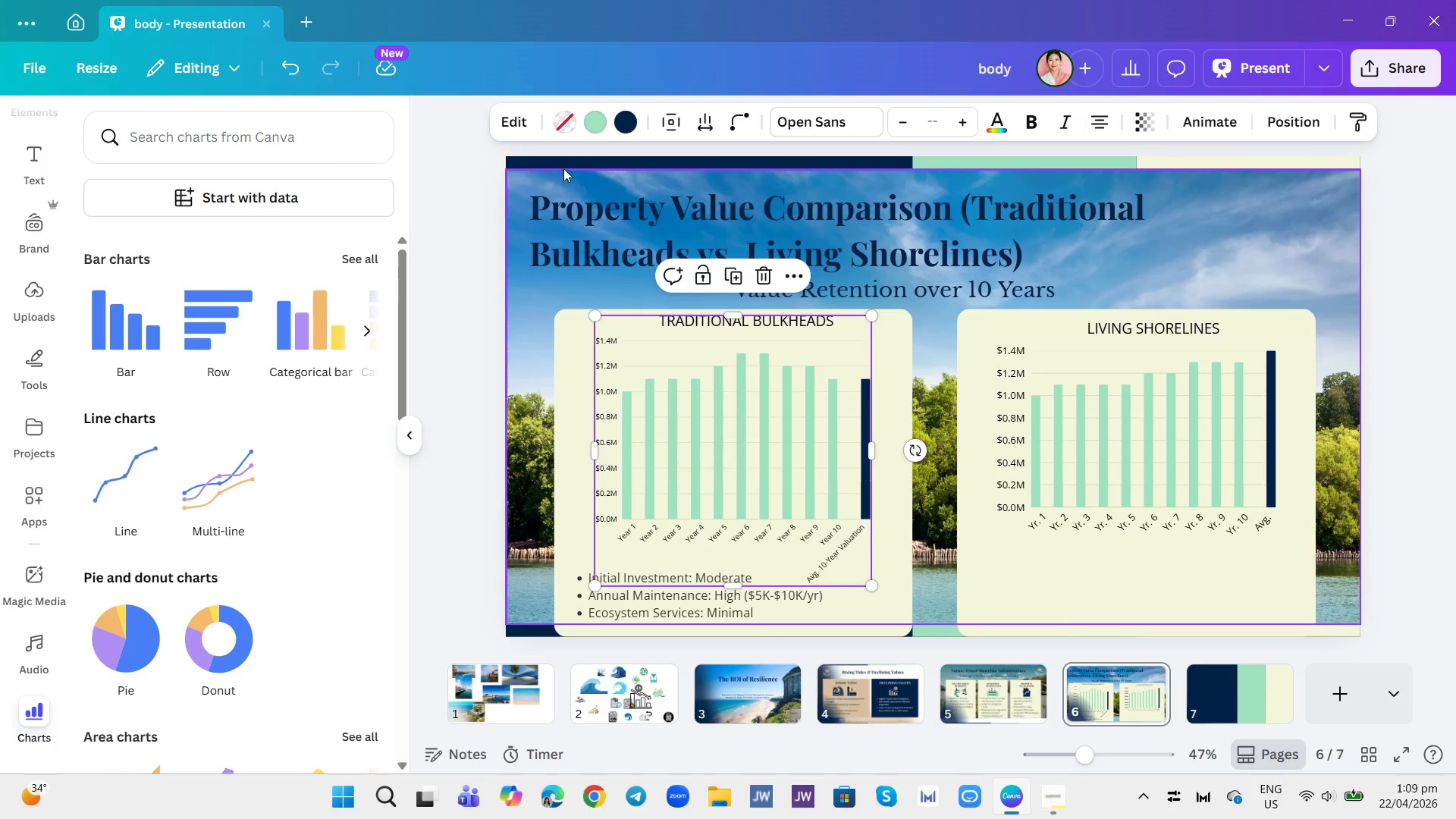 
left_click([520, 118])
 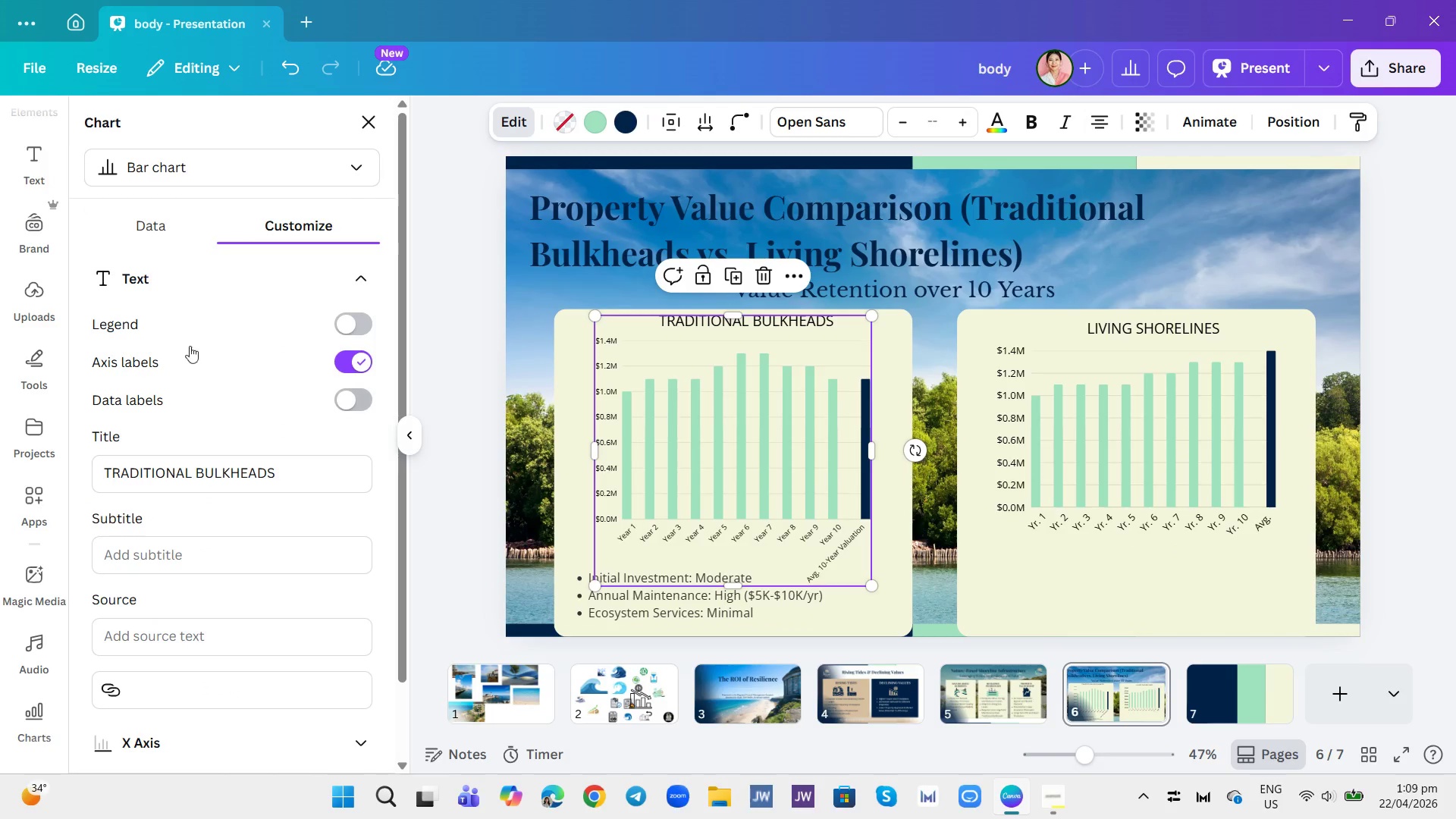 
left_click([168, 208])
 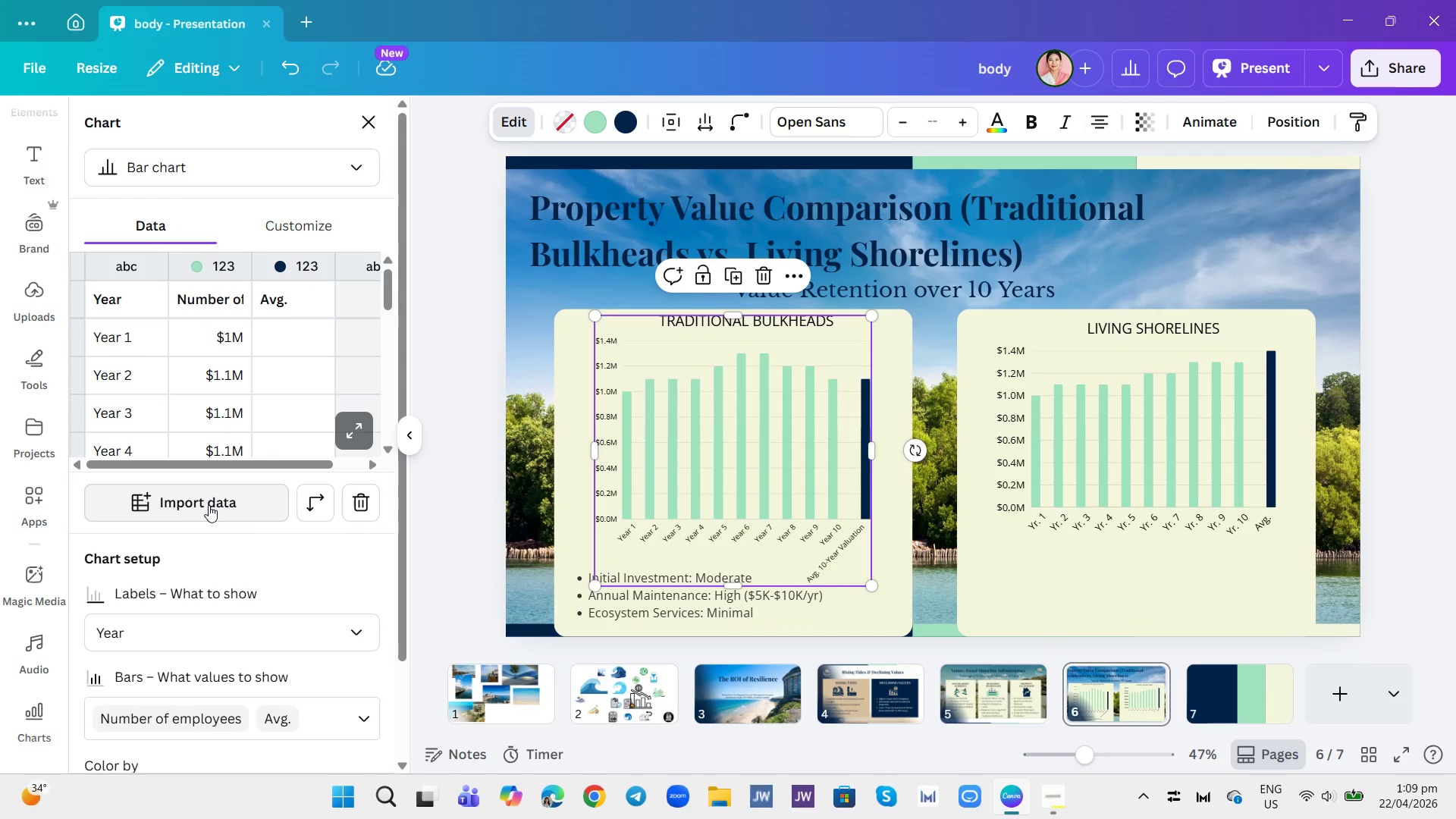 
wait(6.84)
 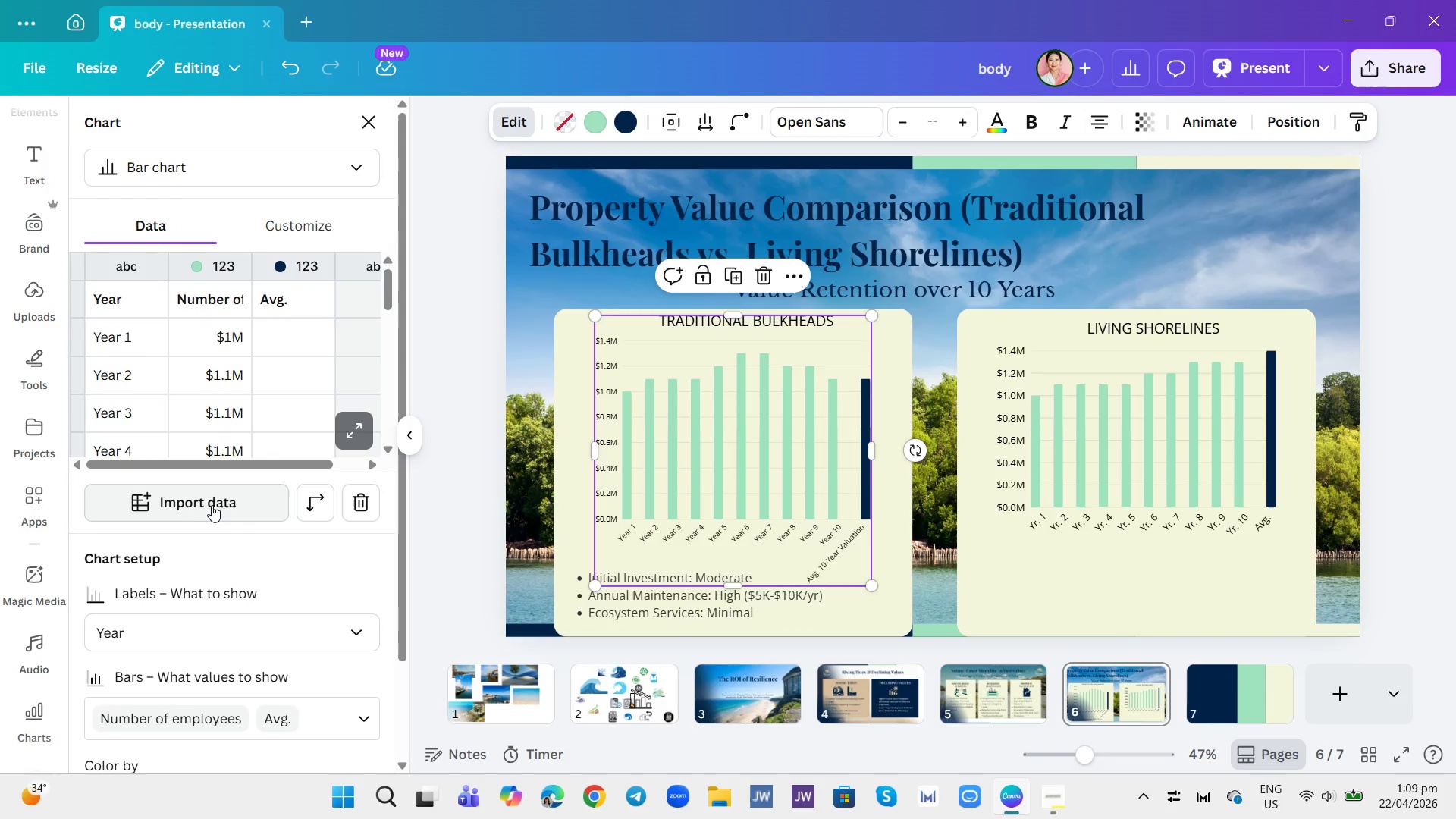 
left_click([134, 333])
 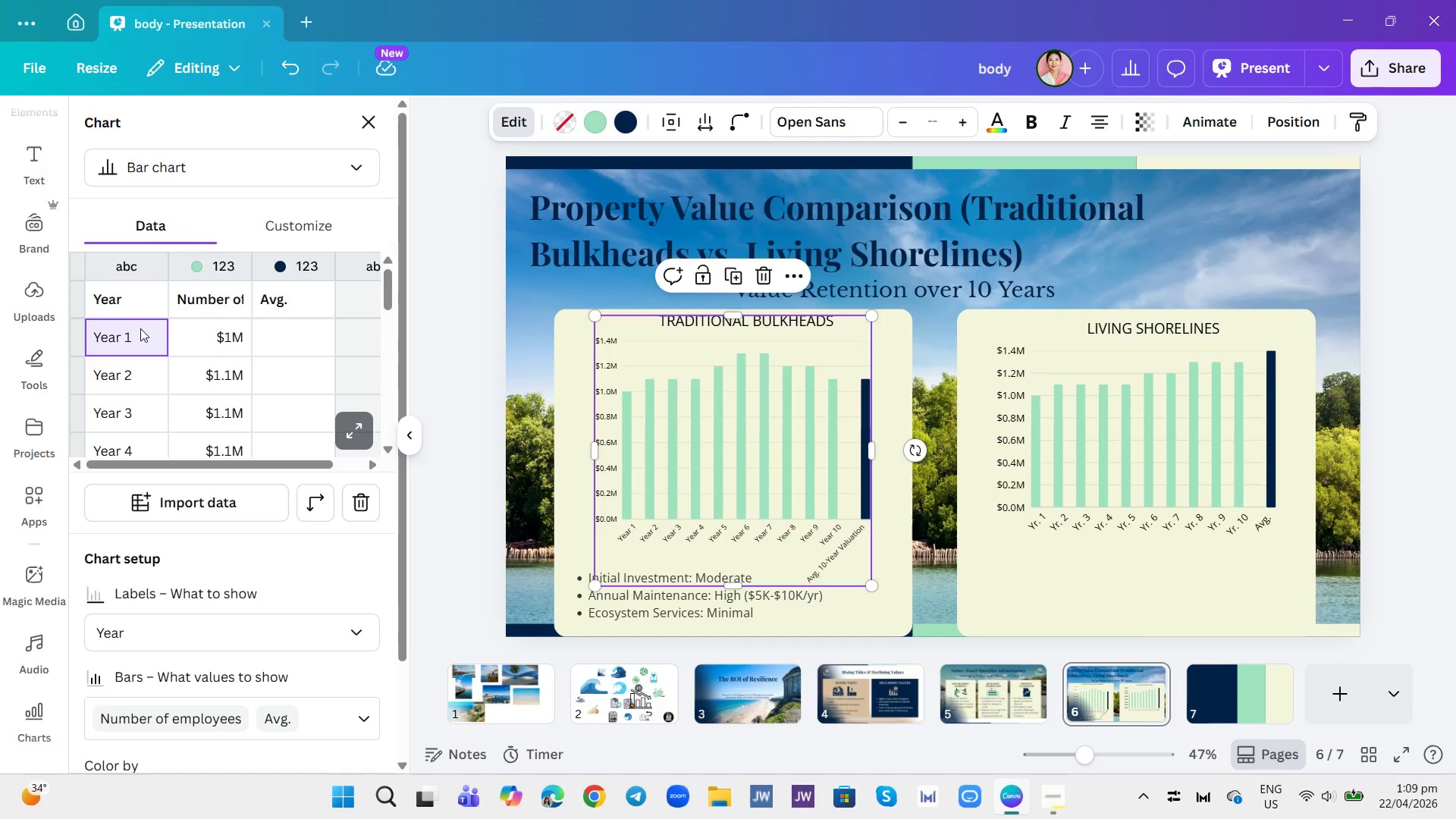 
key(Backspace)
 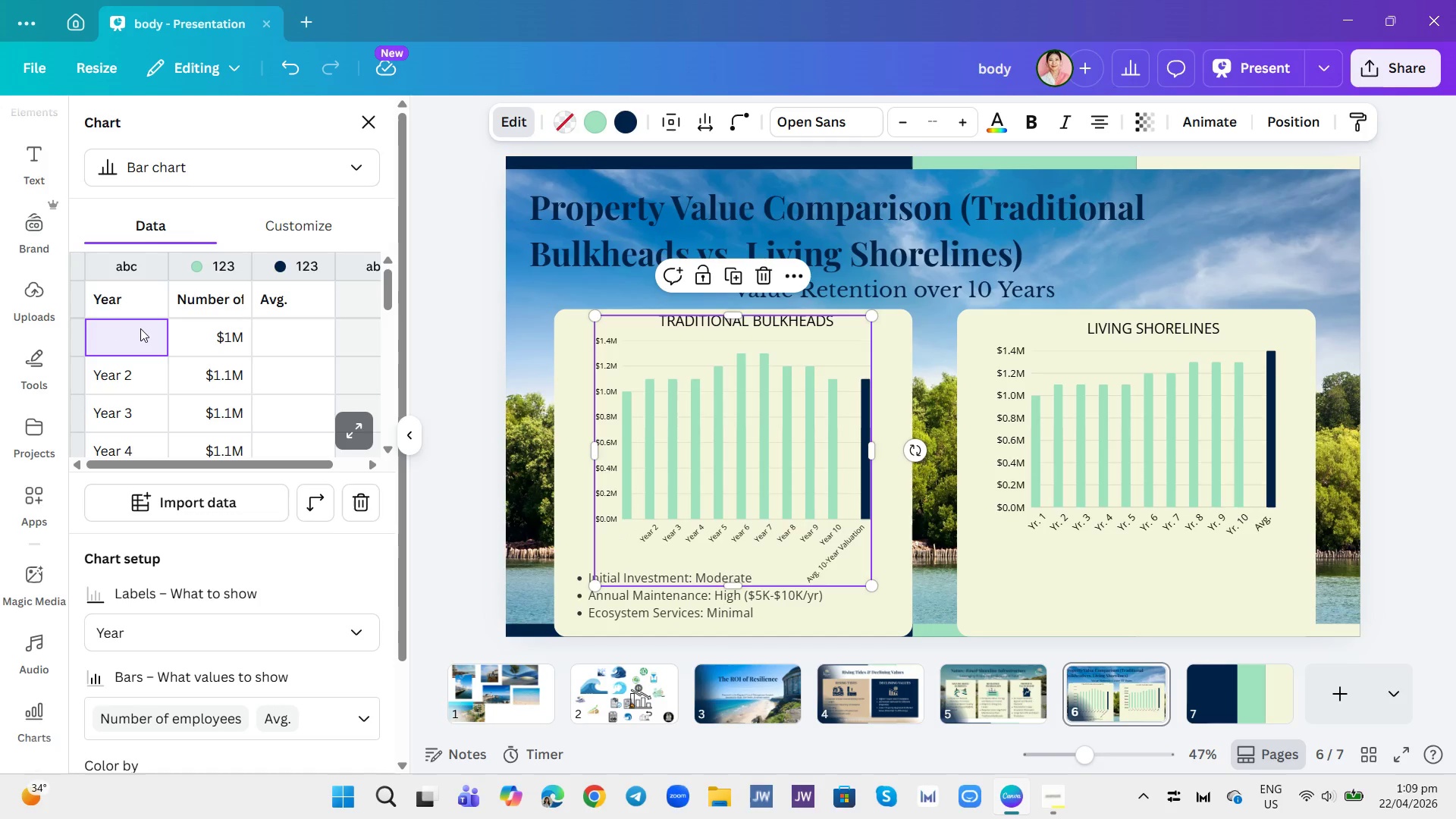 
key(Y)
 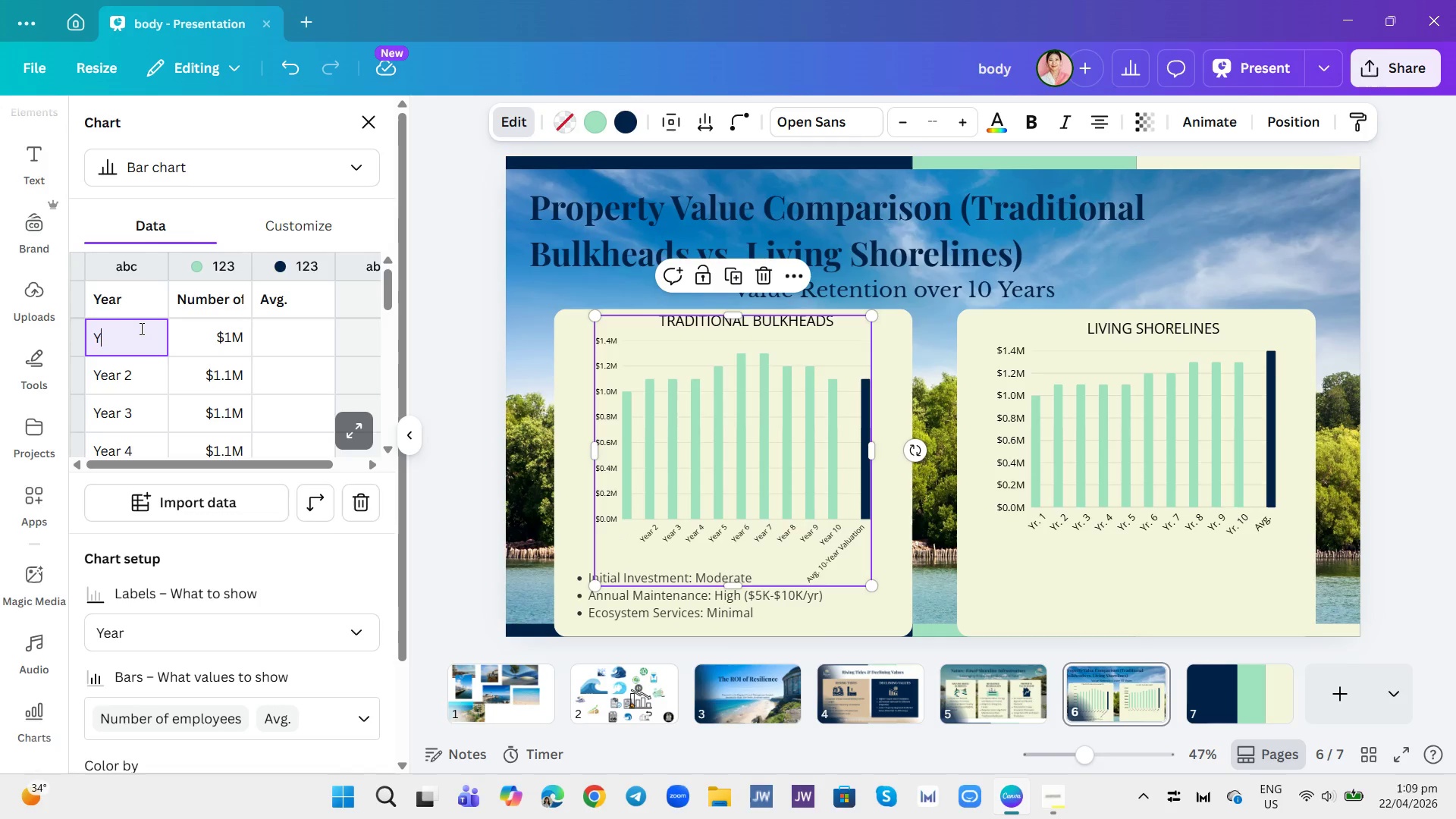 
key(CapsLock)
 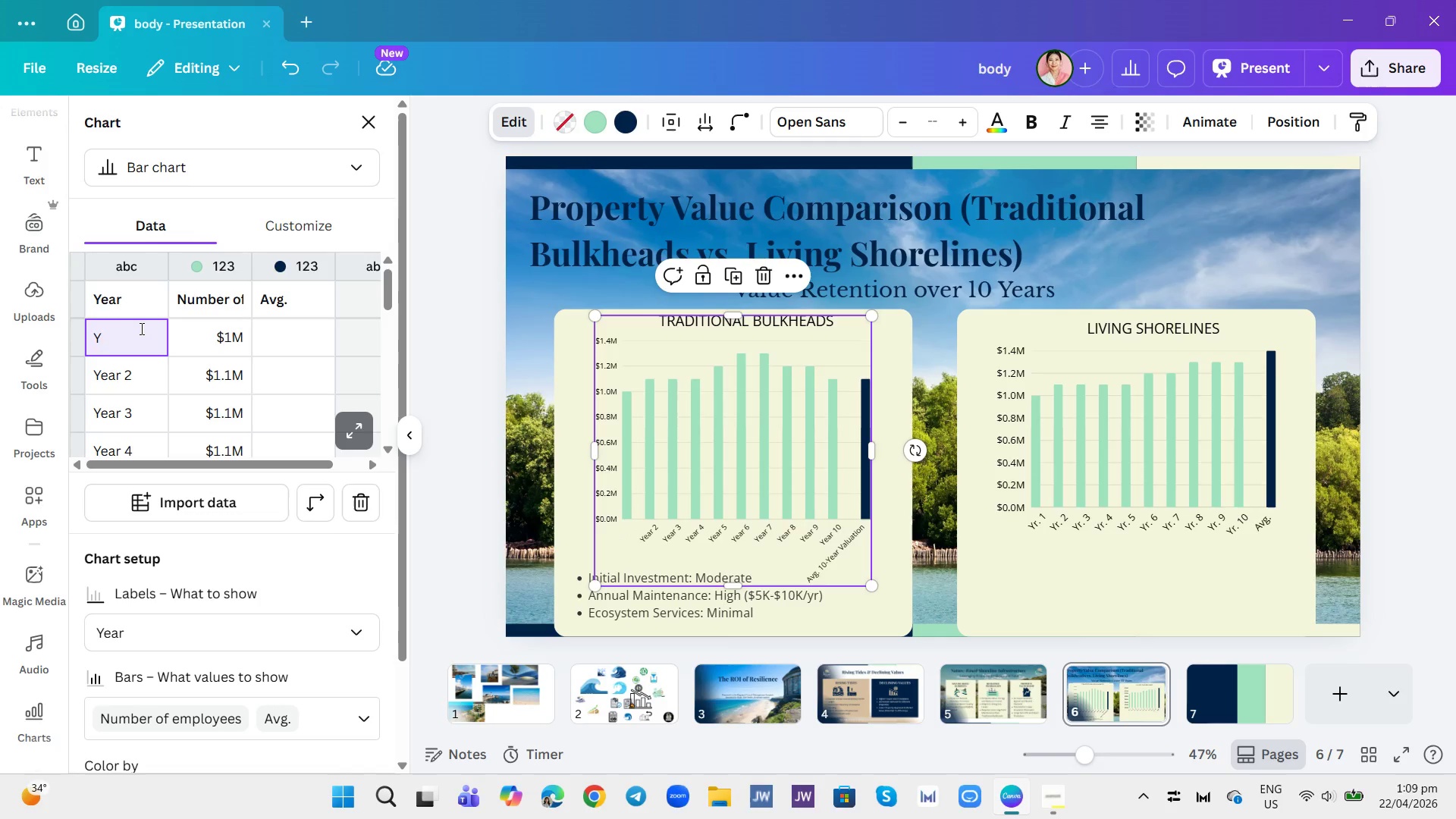 
key(R)
 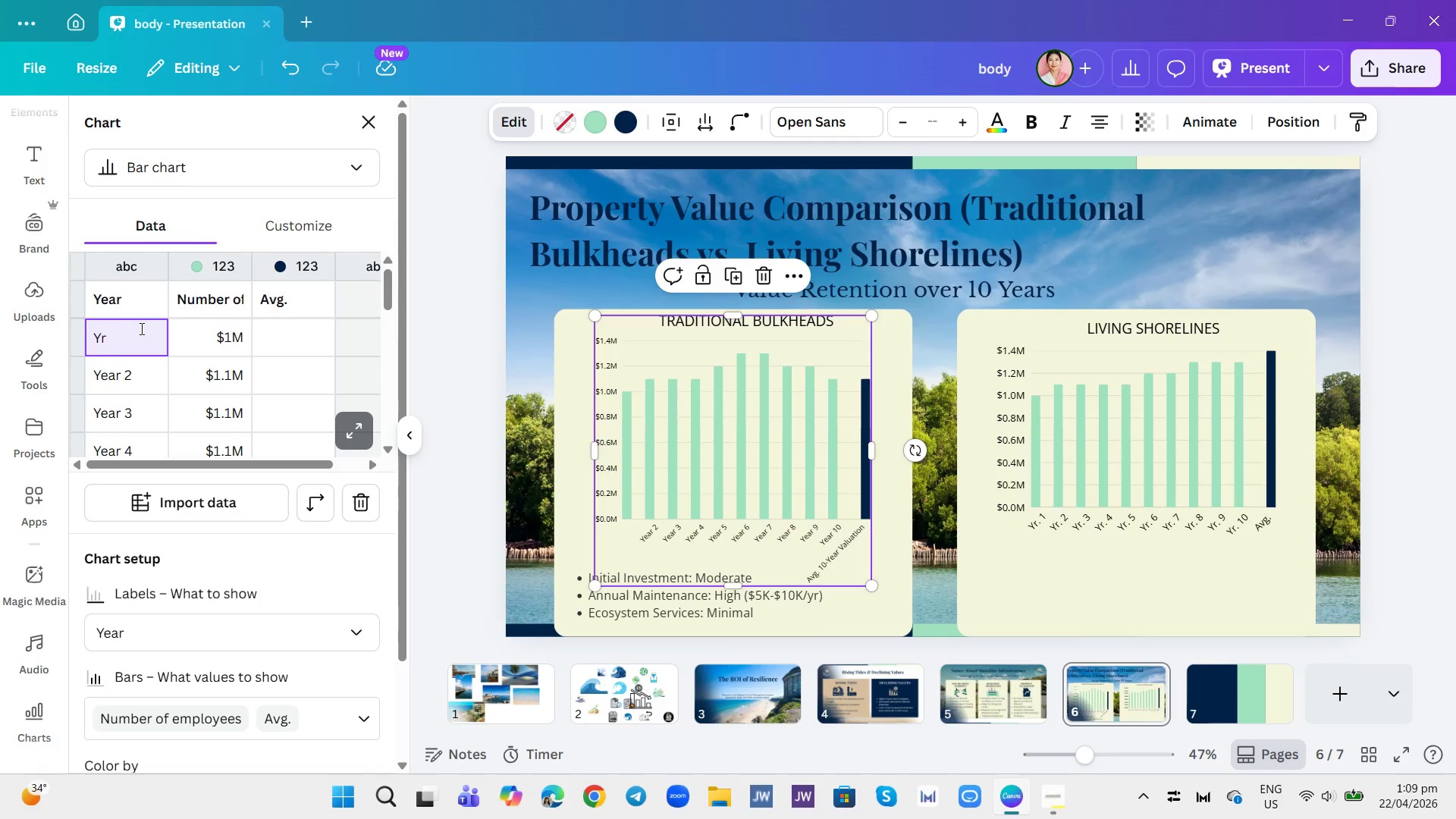 
key(Period)
 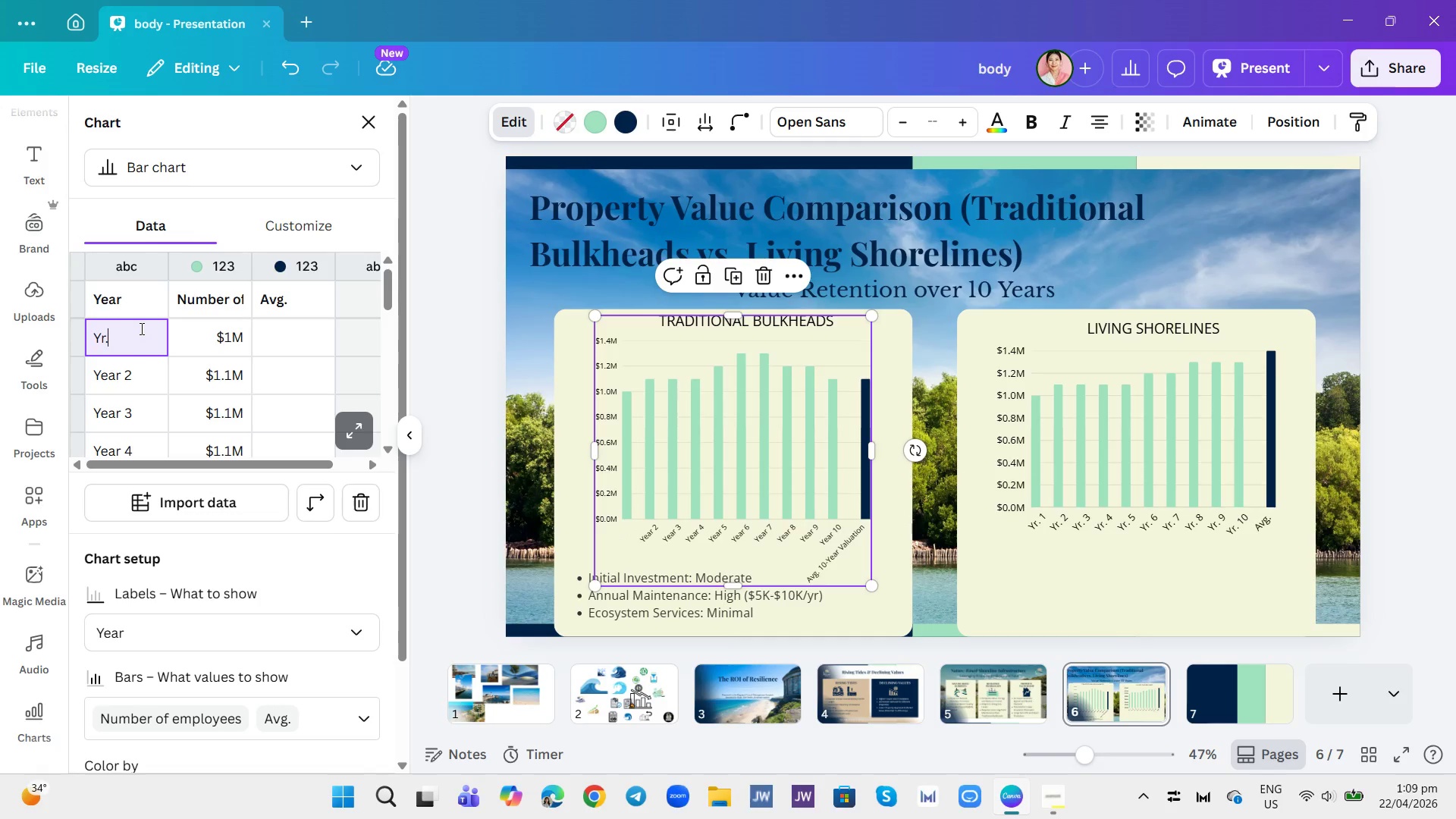 
key(Space)
 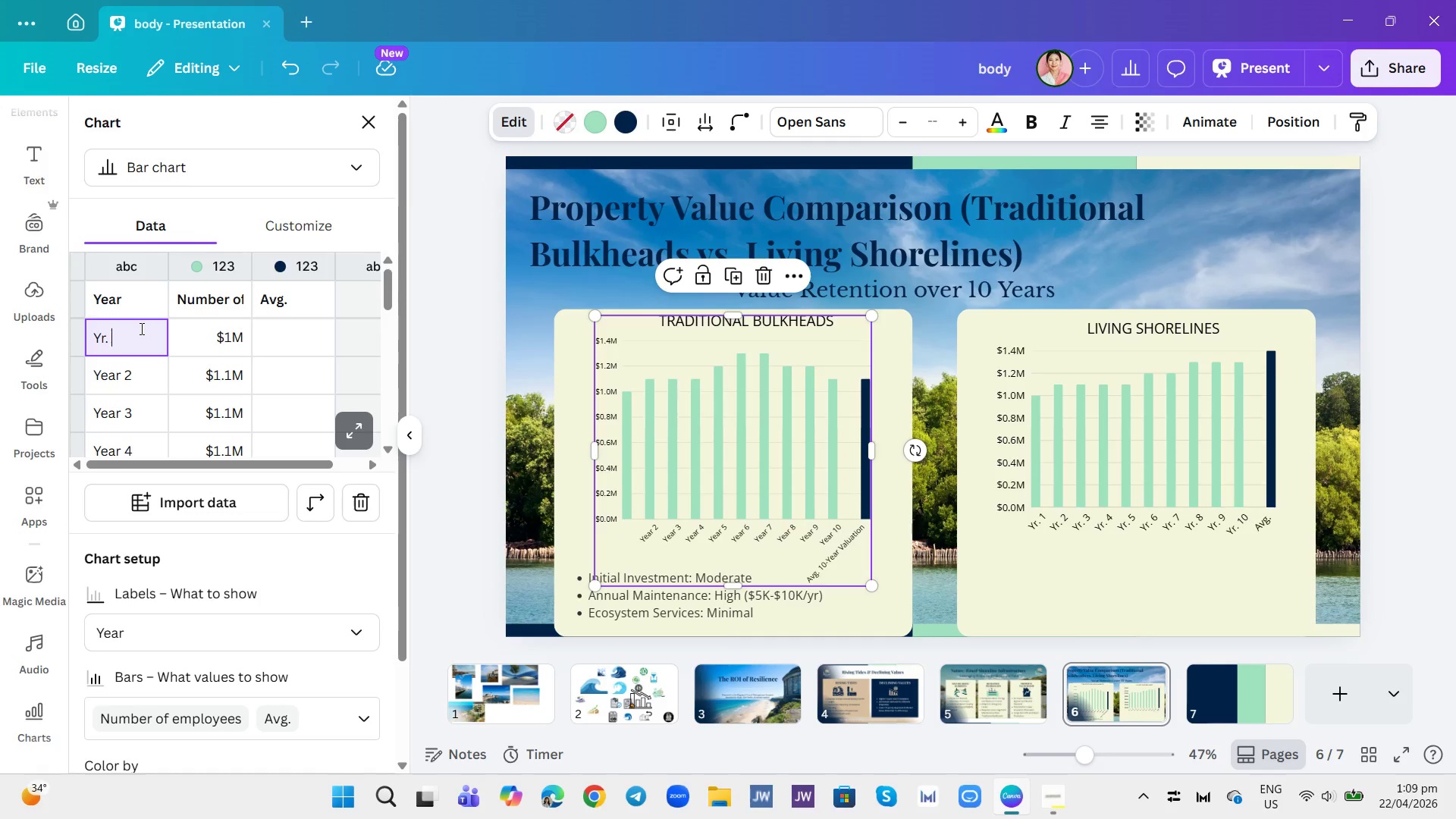 
key(1)
 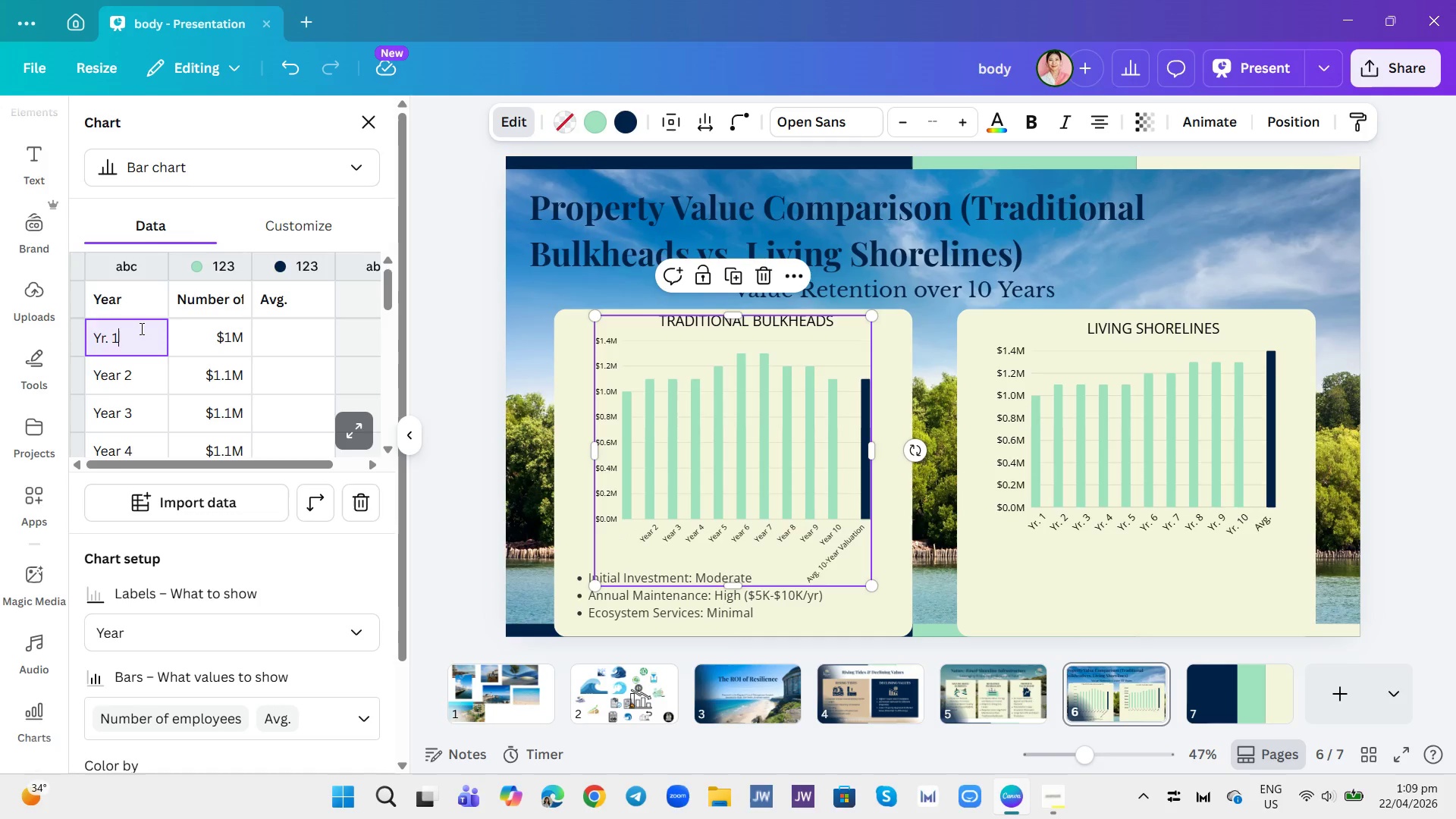 
key(Enter)
 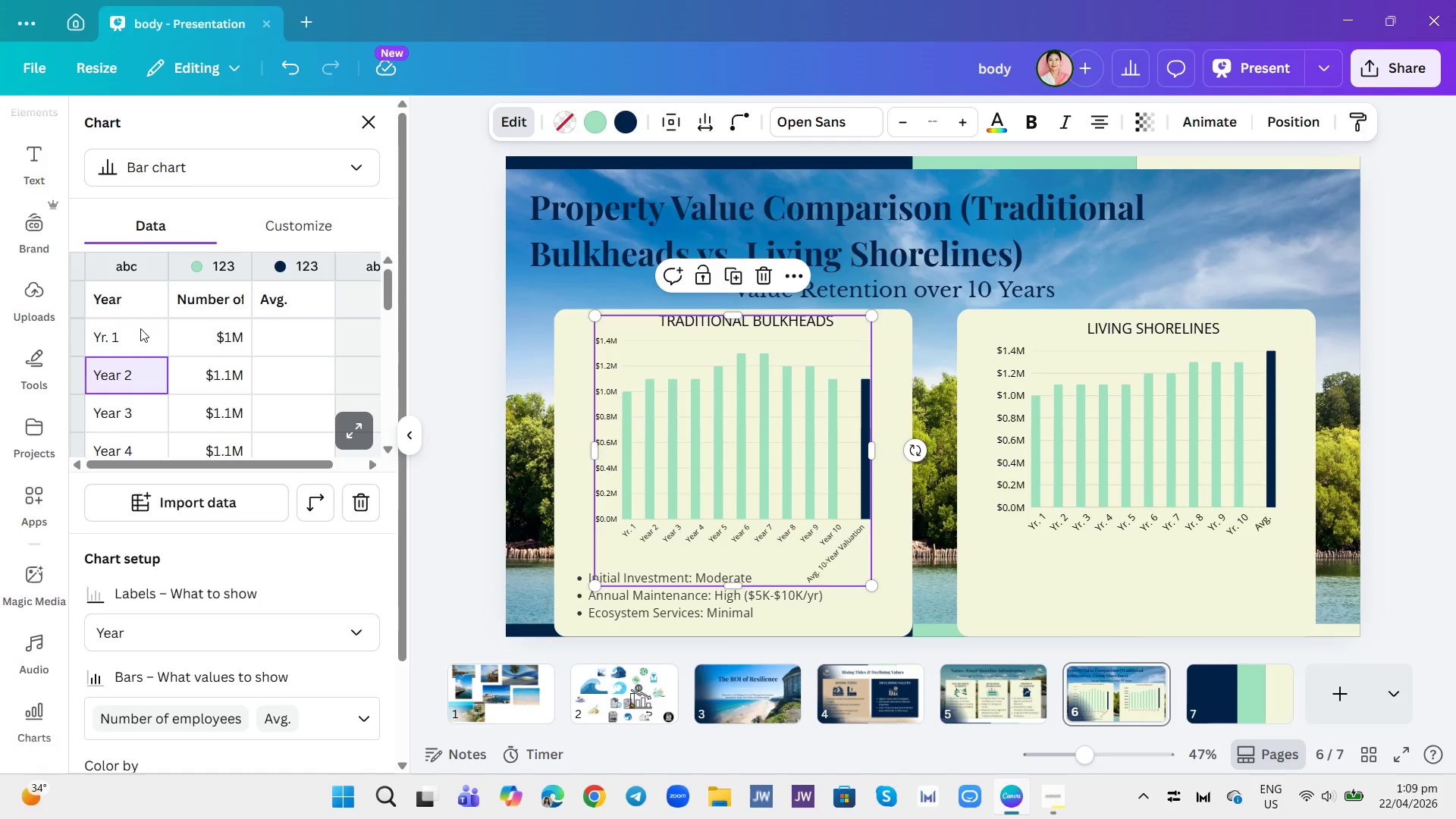 
key(Backspace)
type(Yr. 2)
 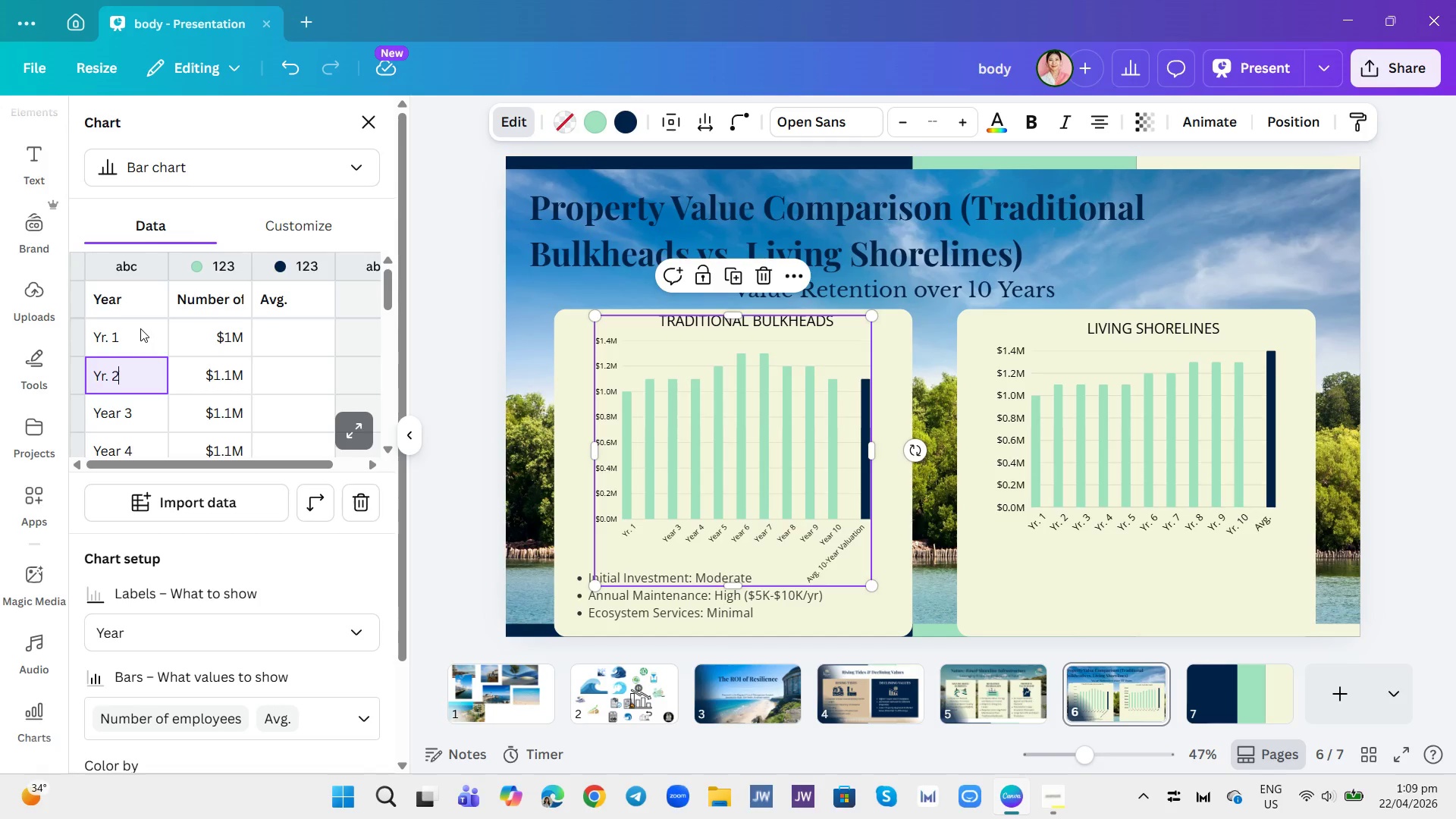 
key(Enter)
 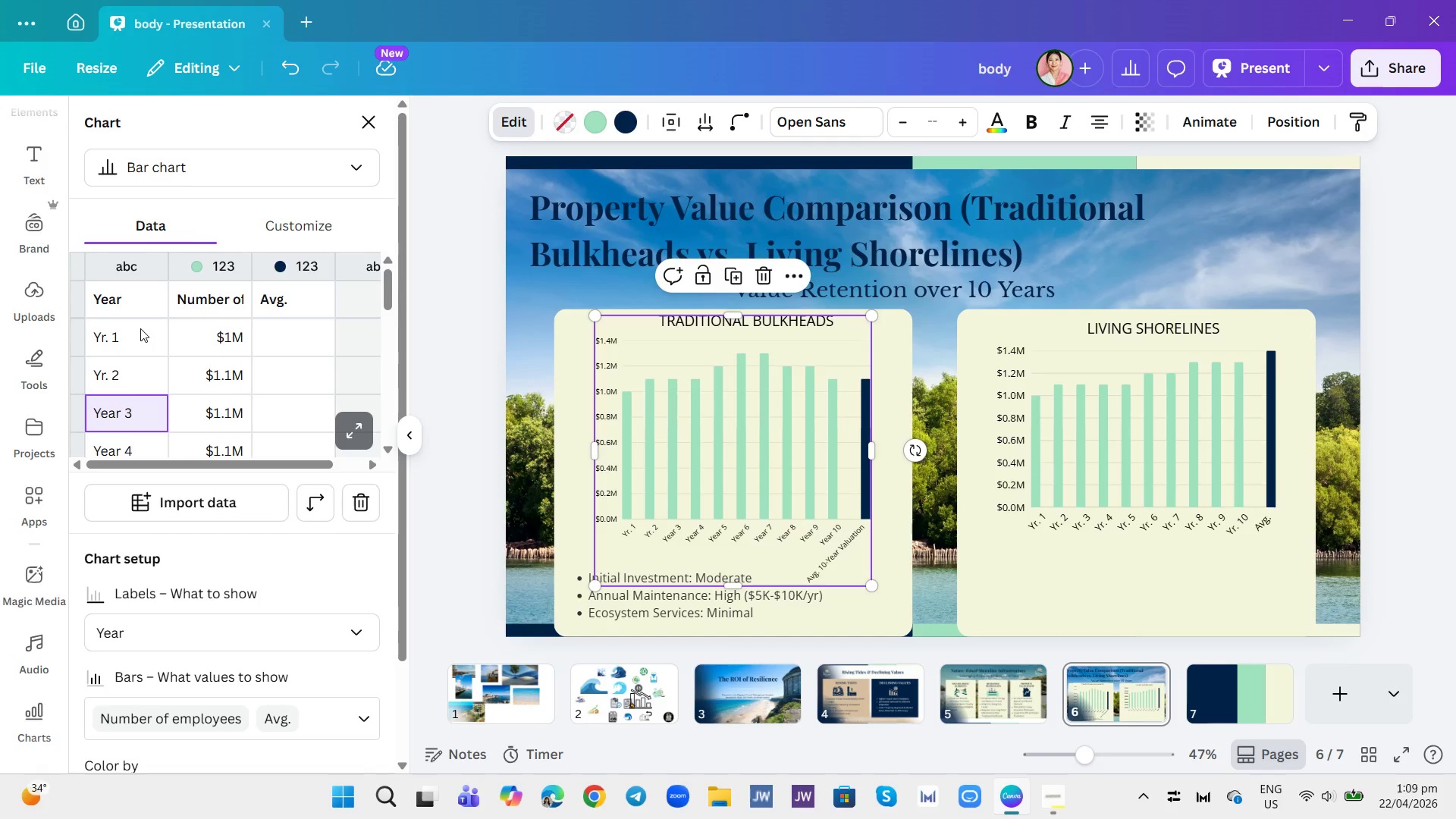 
key(Backspace)
type(Ye)
key(Backspace)
type(r. 3)
 